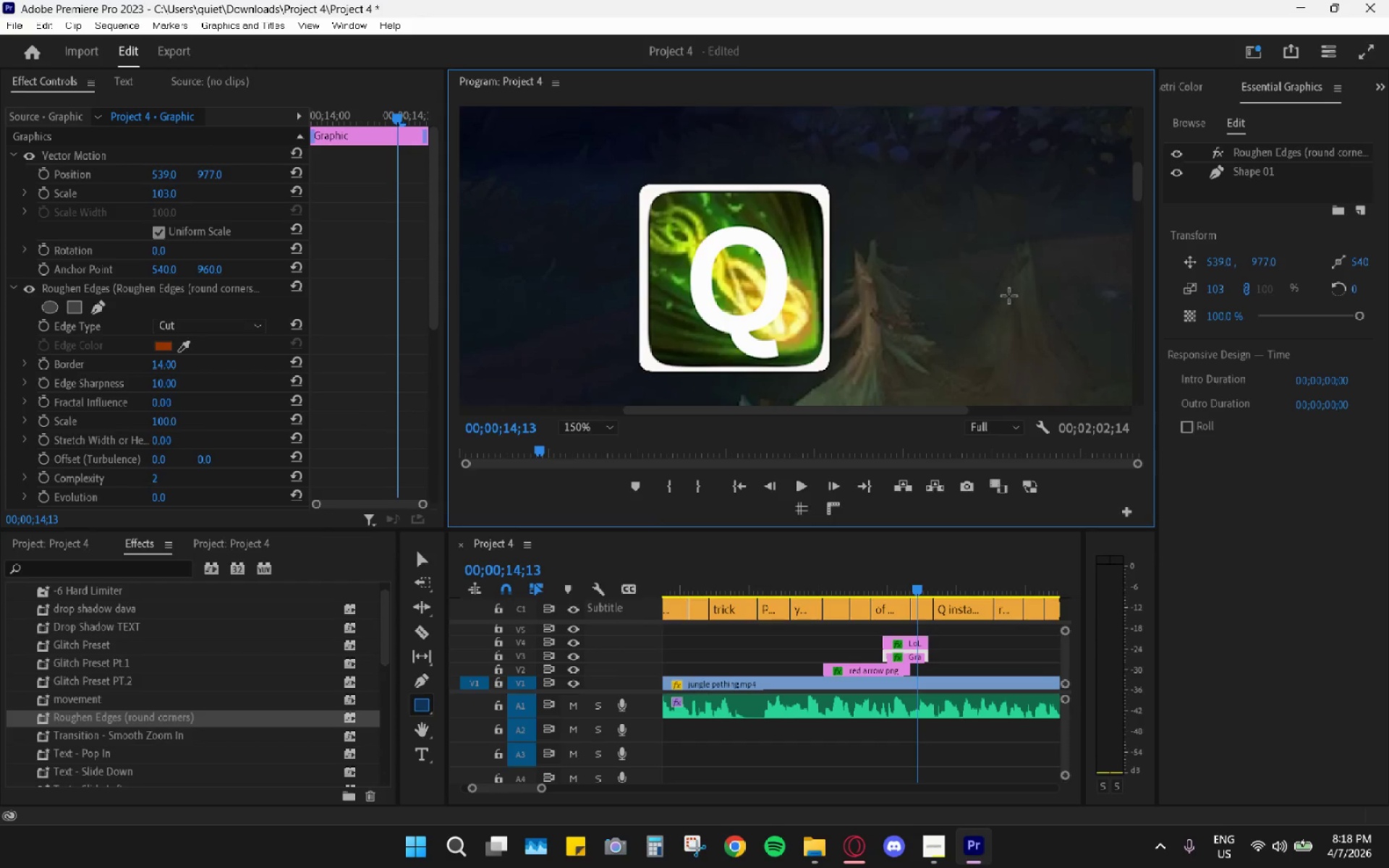 
wait(5.23)
 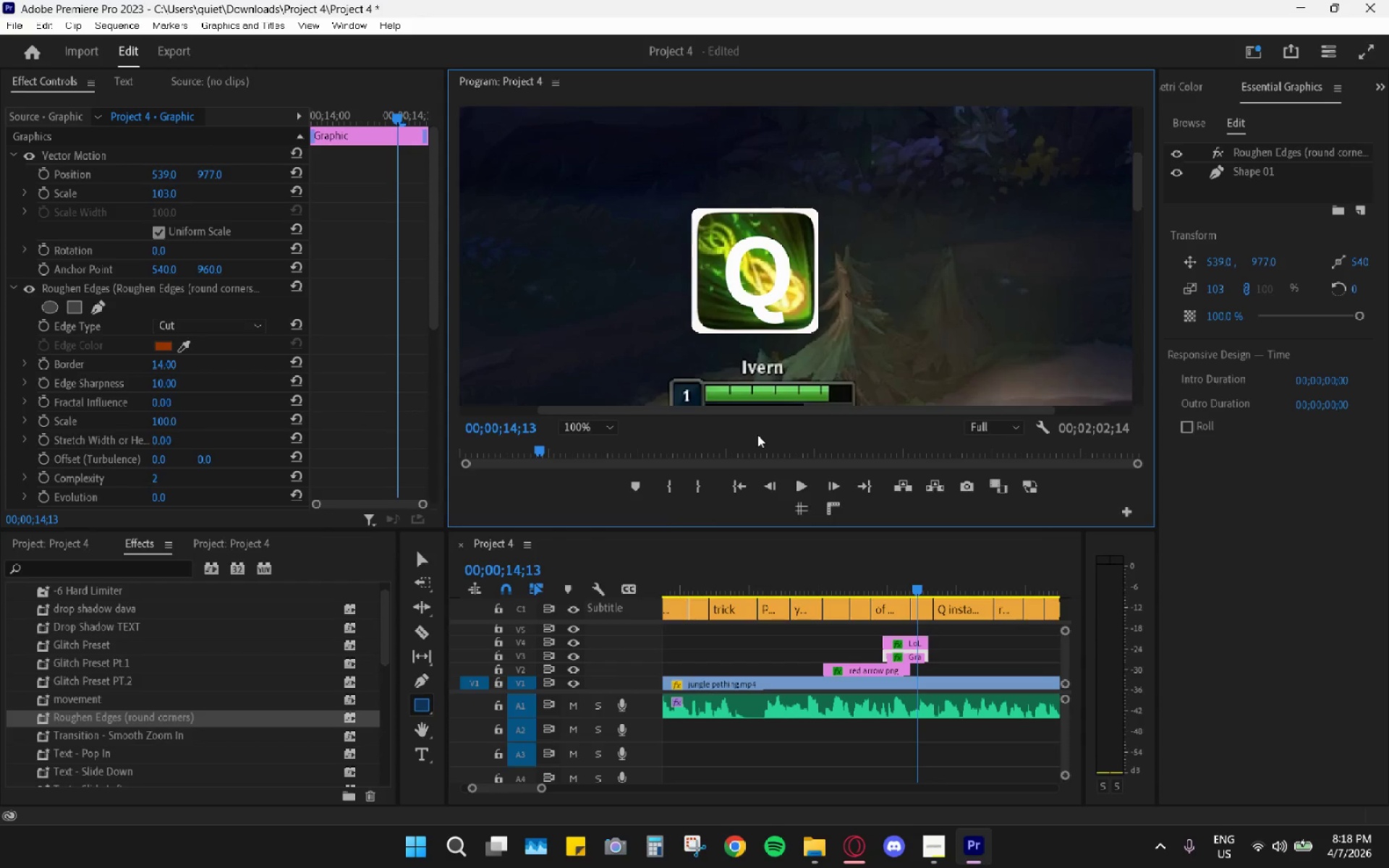 
left_click_drag(start_coordinate=[1134, 186], to_coordinate=[1139, 189])
 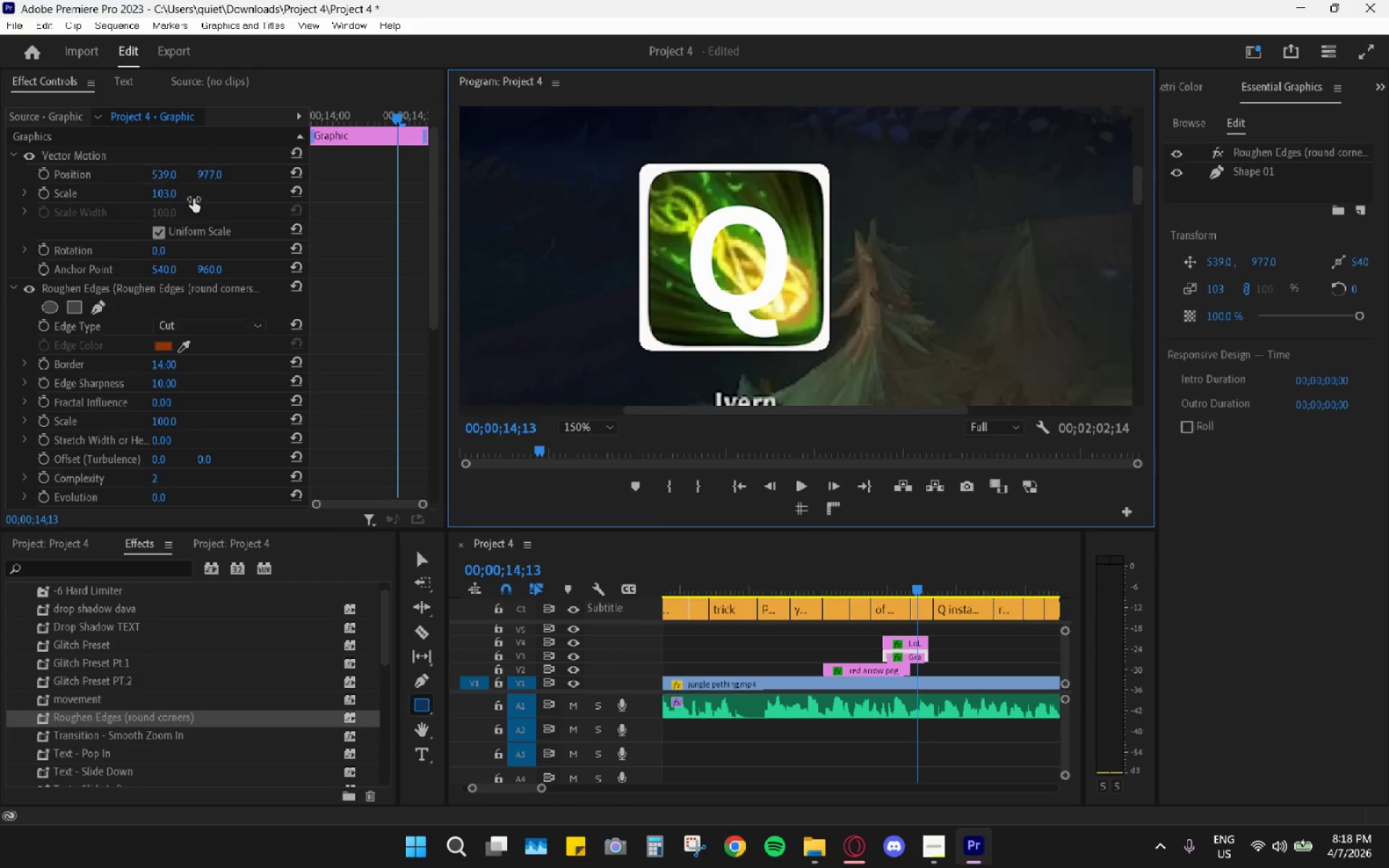 
right_click([919, 659])
 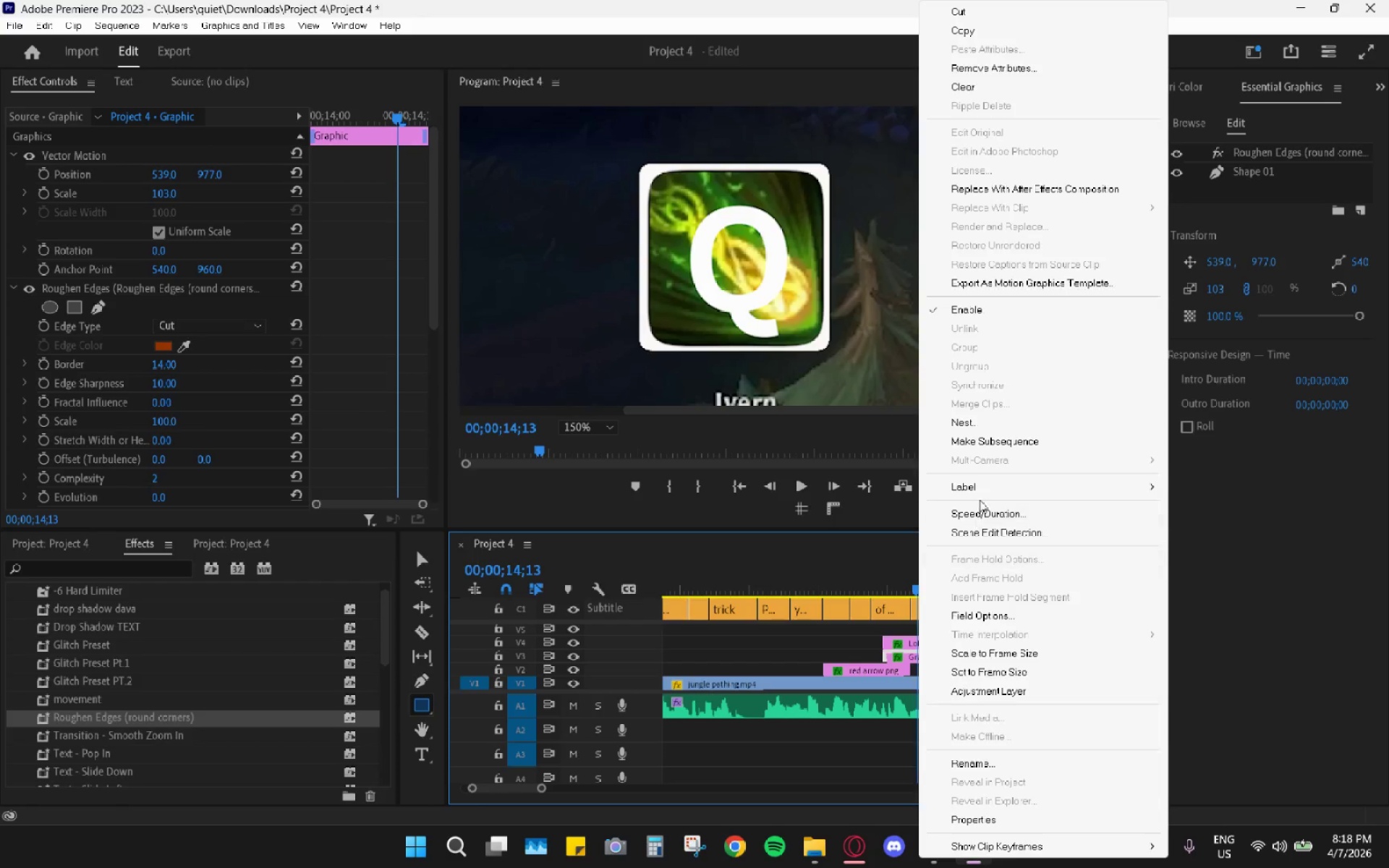 
left_click([983, 493])
 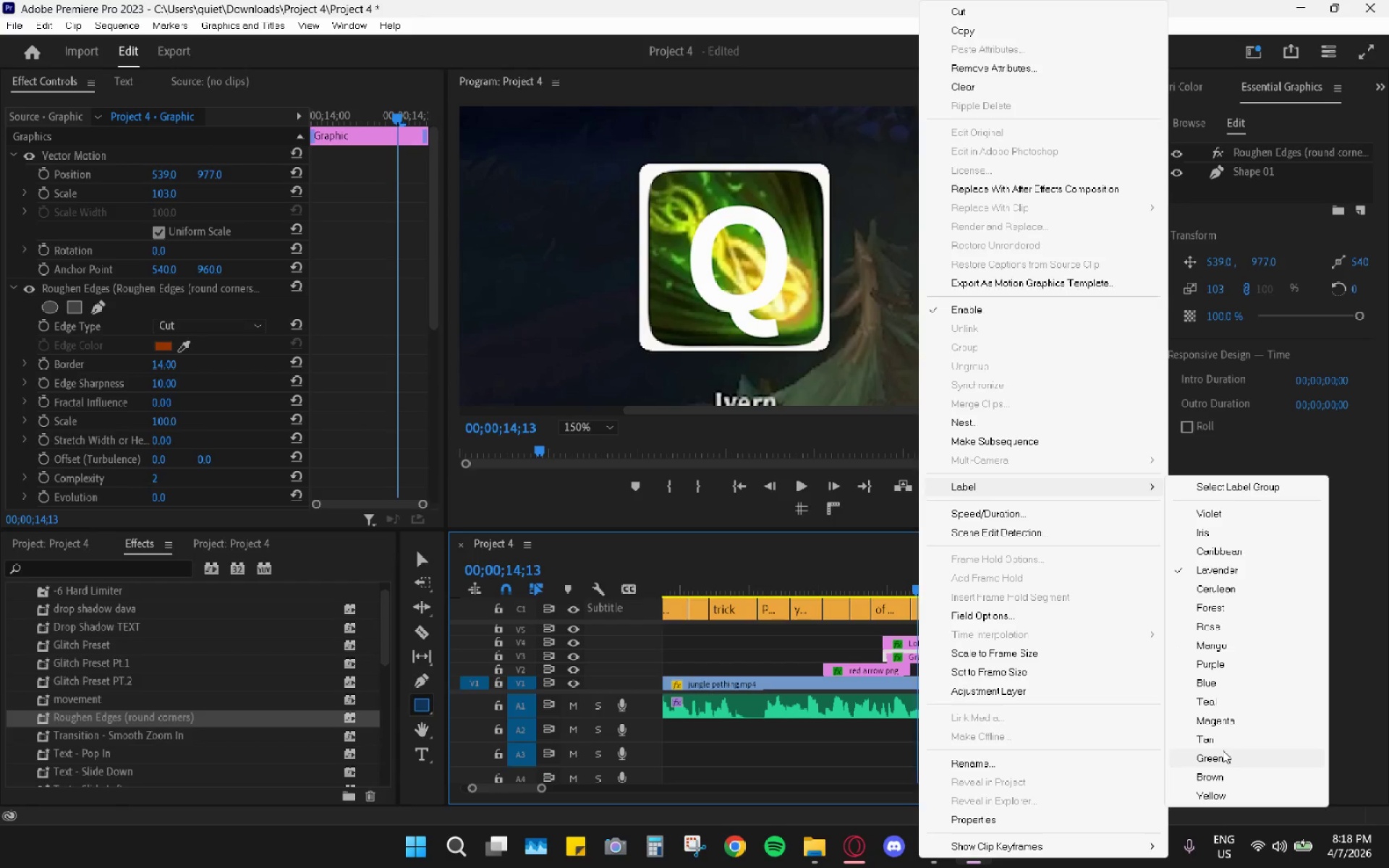 
left_click([1224, 770])
 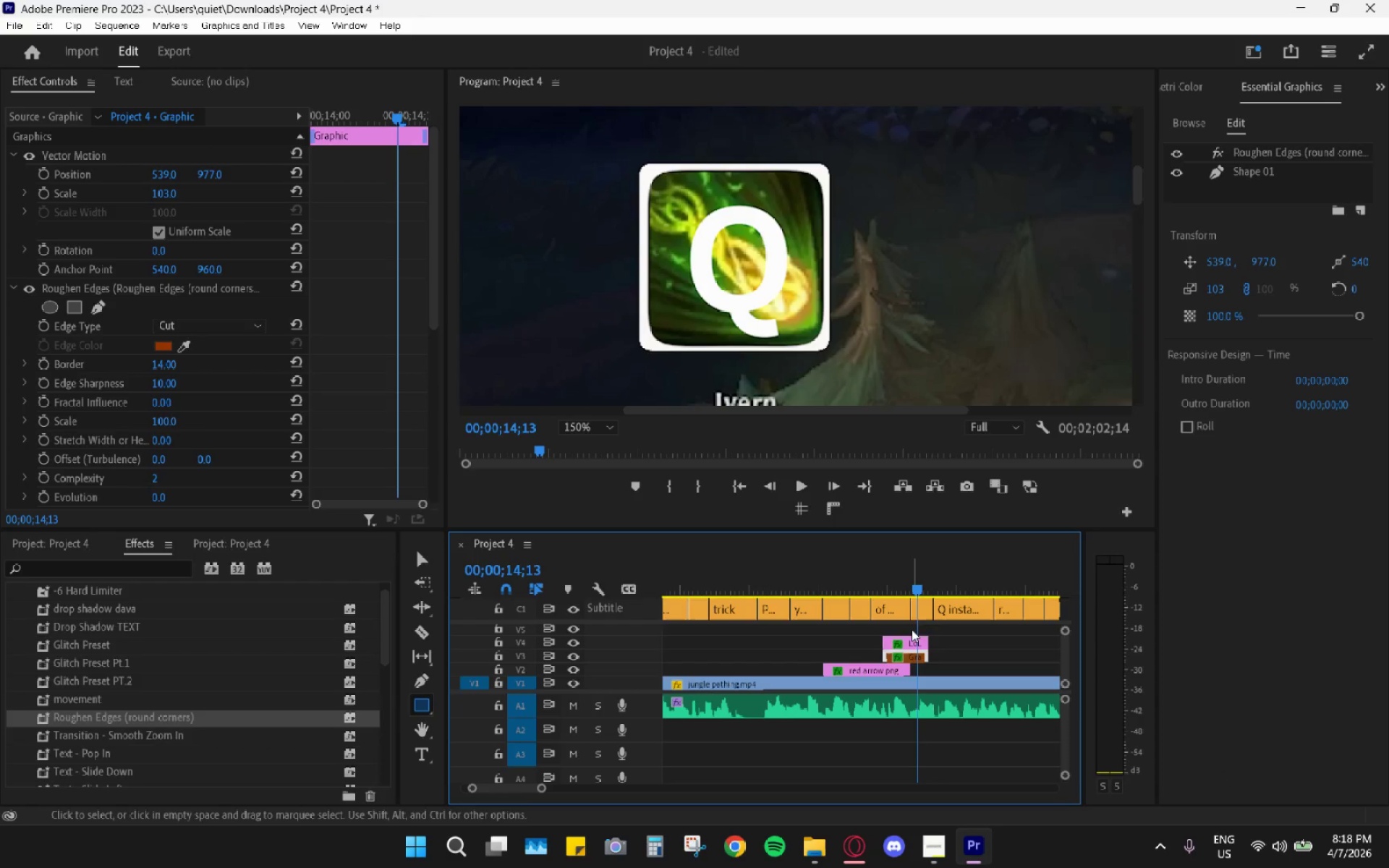 
left_click([916, 642])
 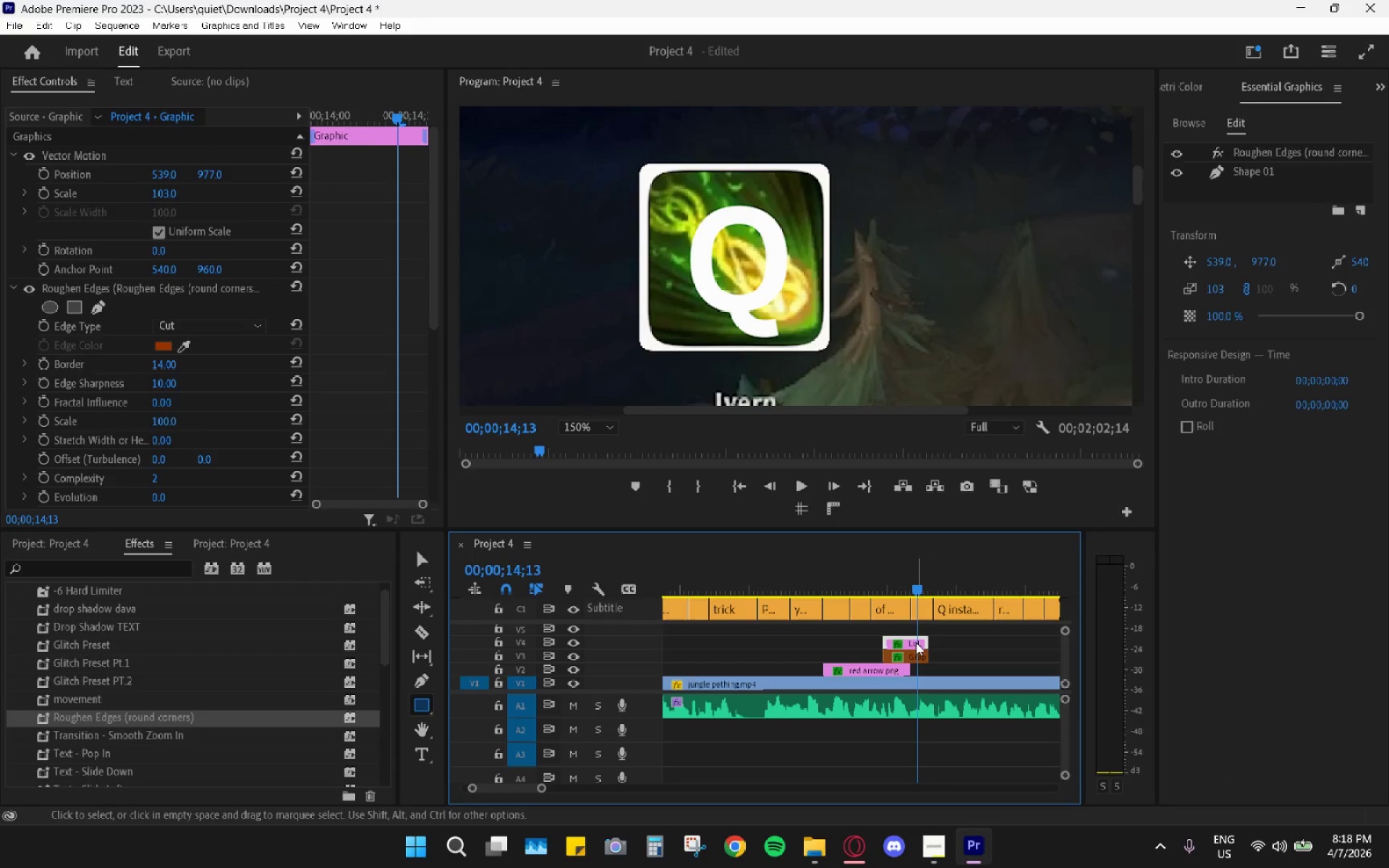 
right_click([916, 642])
 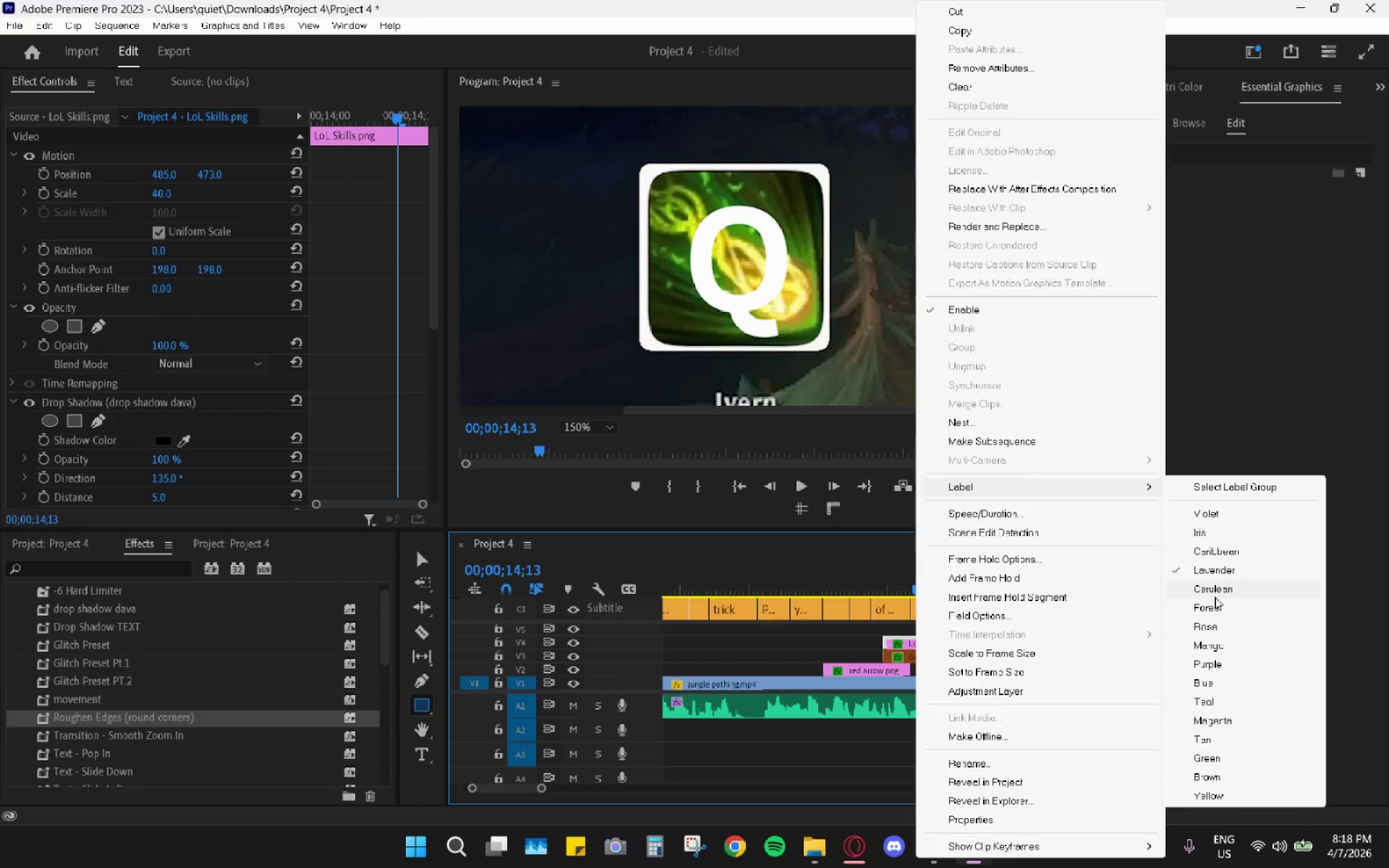 
left_click([1207, 609])
 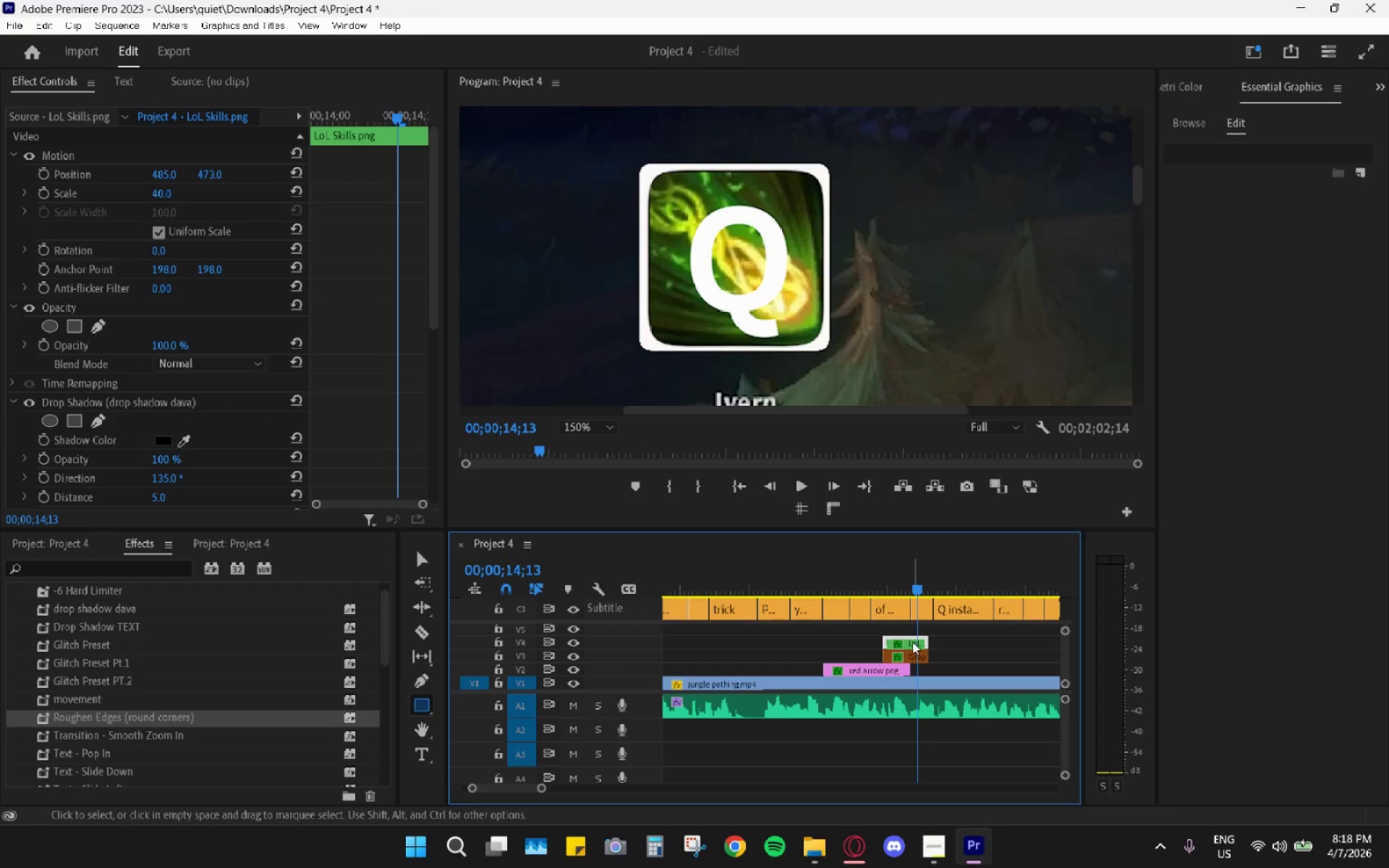 
left_click([913, 642])
 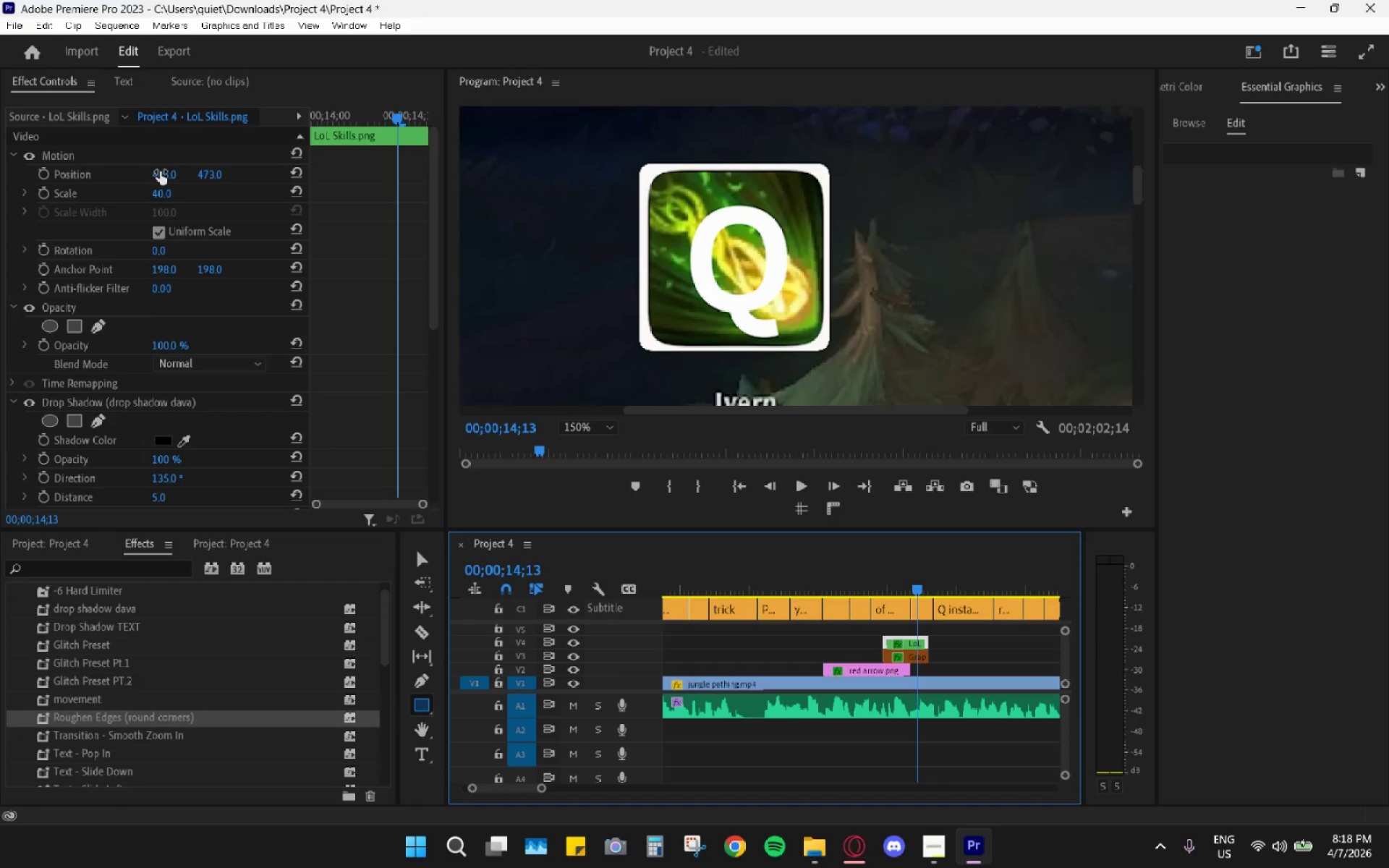 
left_click_drag(start_coordinate=[167, 174], to_coordinate=[180, 180])
 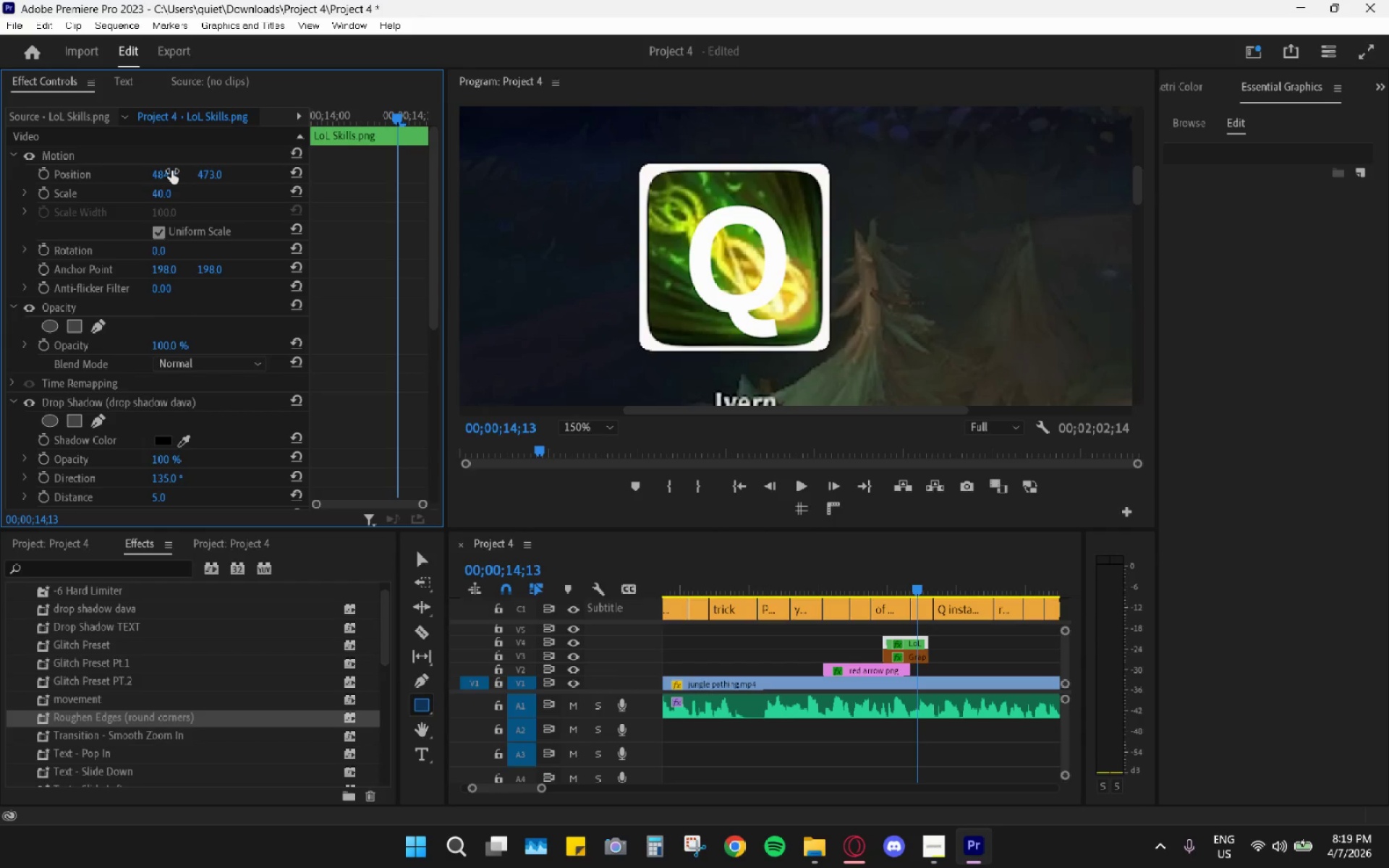 
left_click_drag(start_coordinate=[170, 171], to_coordinate=[163, 171])
 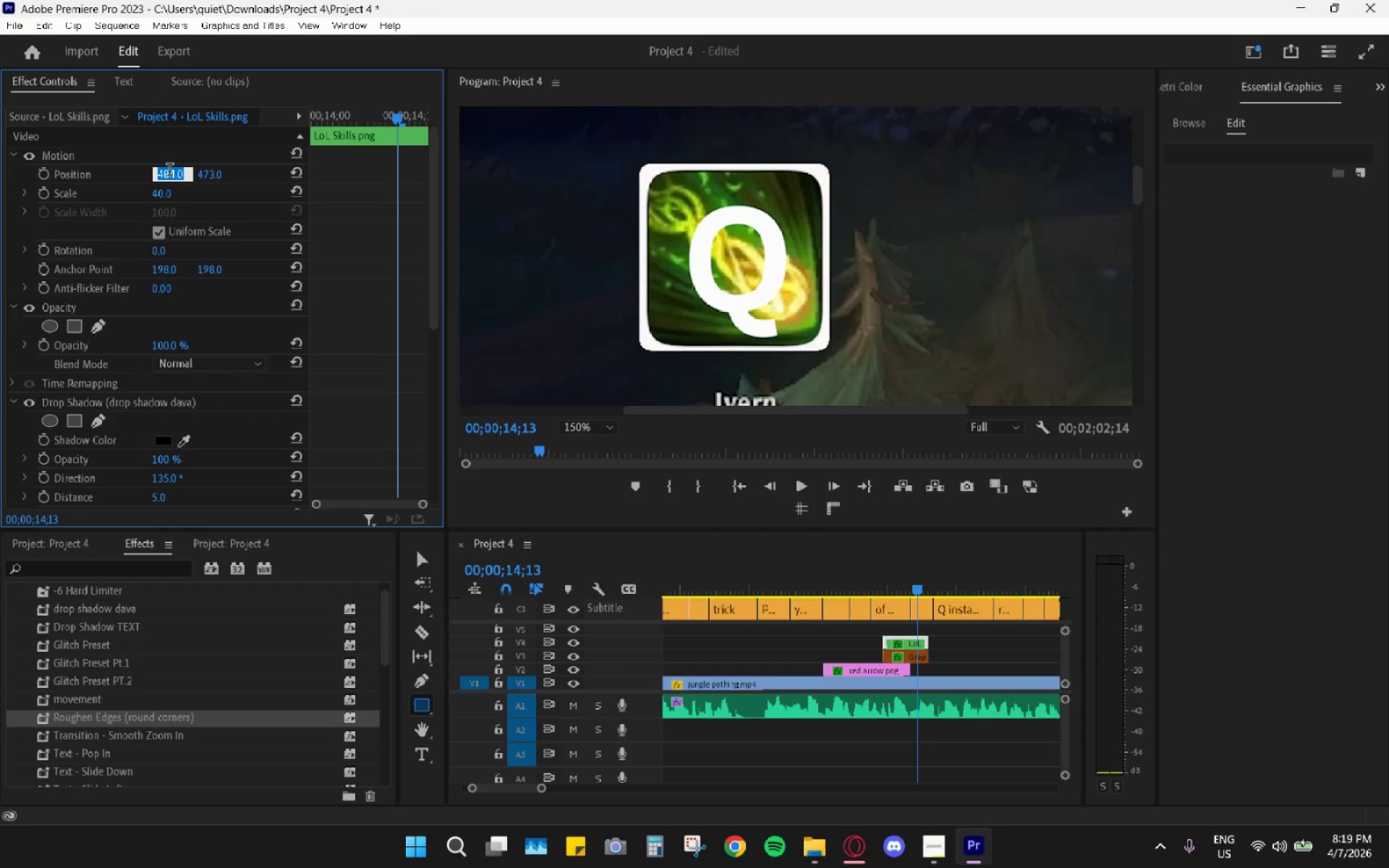 
left_click([176, 150])
 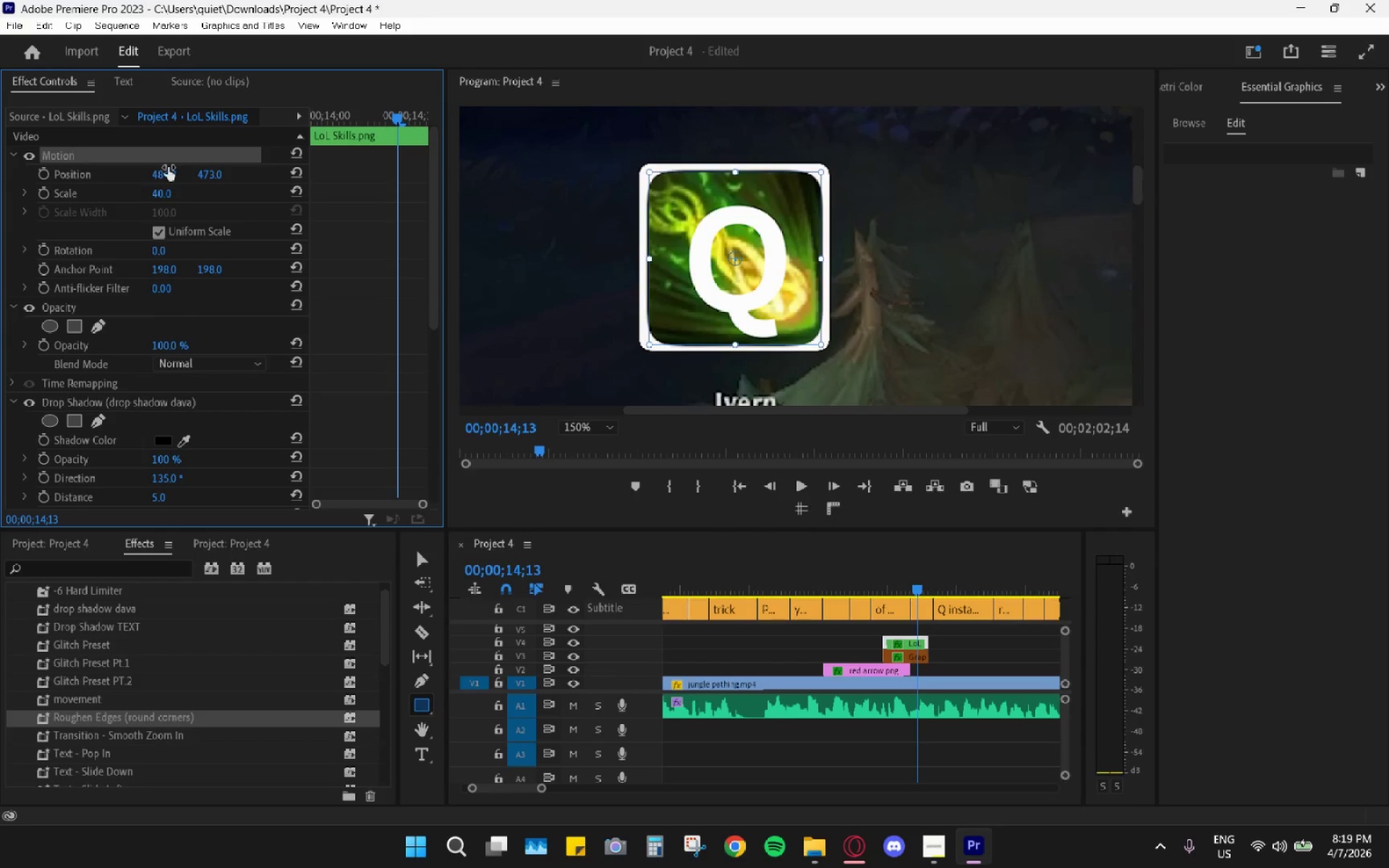 
left_click_drag(start_coordinate=[168, 172], to_coordinate=[163, 190])
 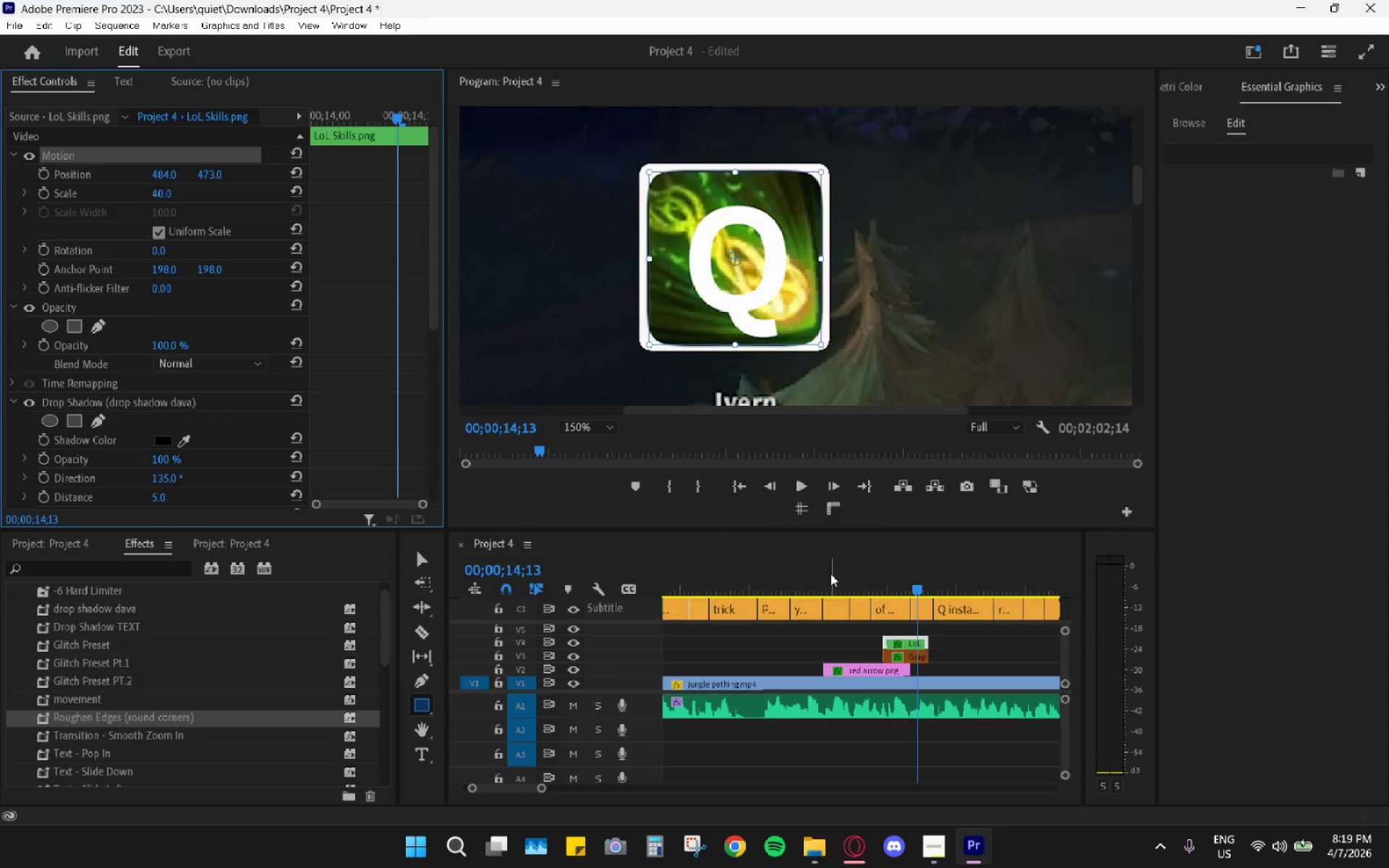 
left_click([867, 569])
 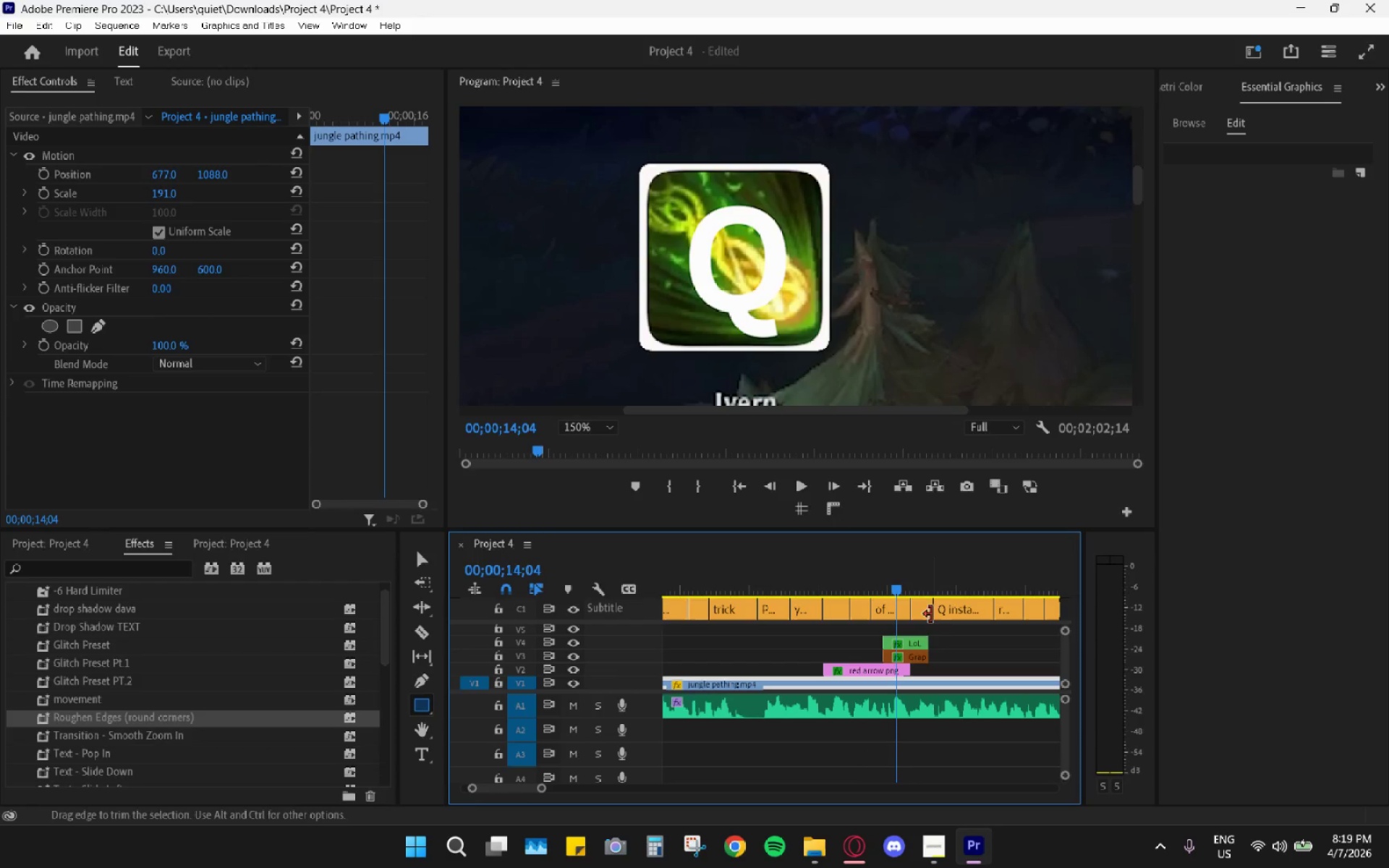 
left_click([915, 647])
 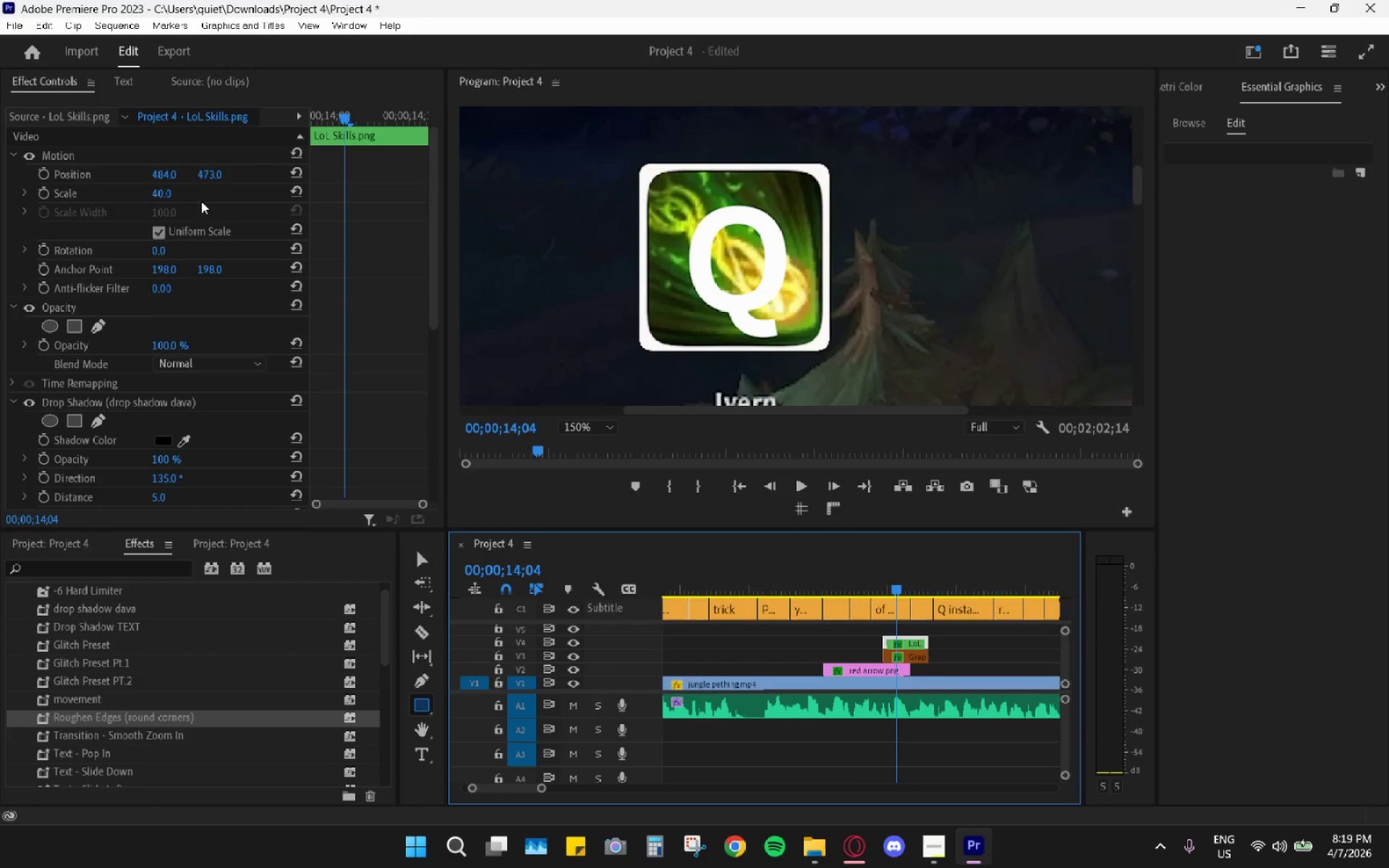 
left_click_drag(start_coordinate=[203, 174], to_coordinate=[211, 185])
 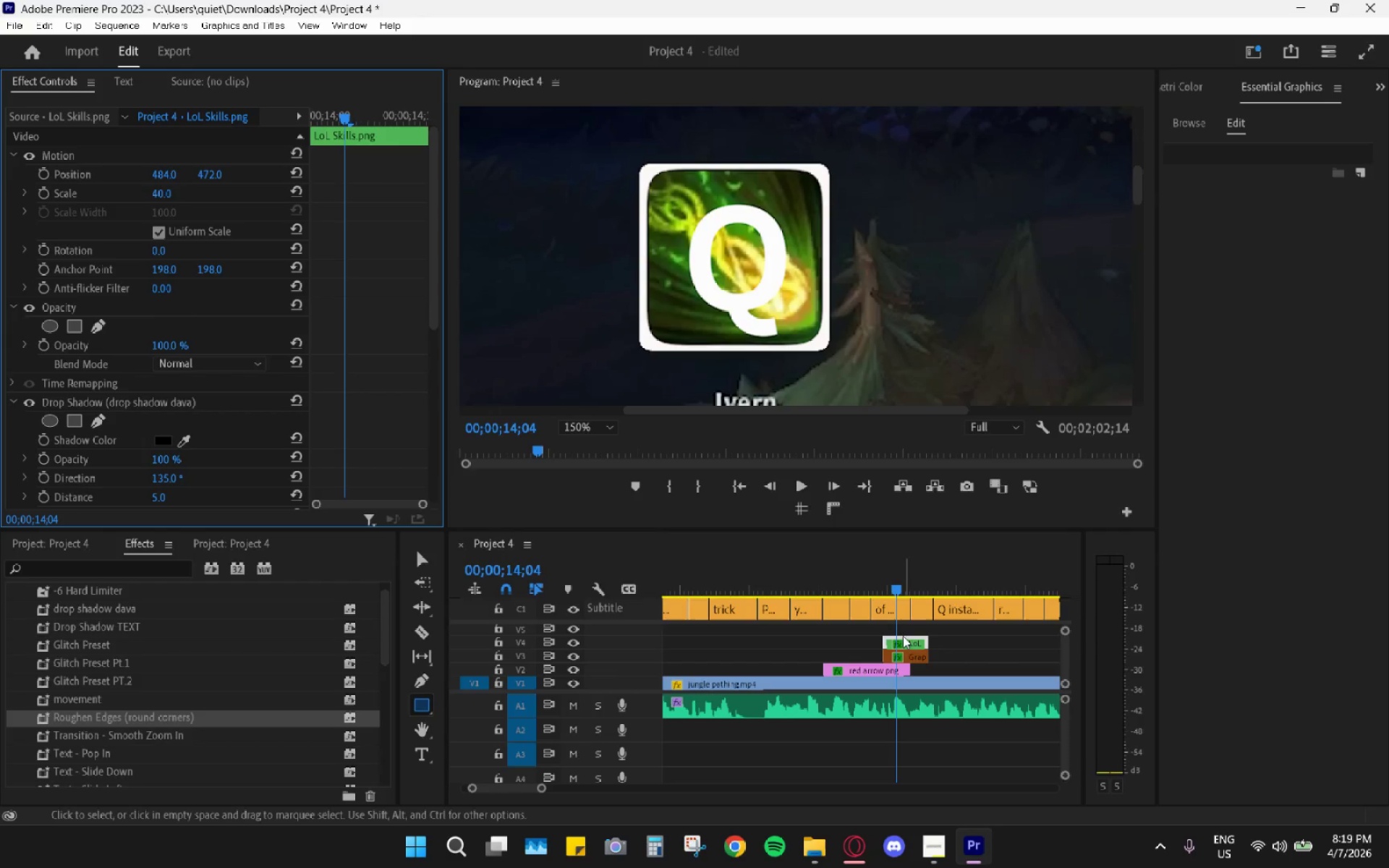 
scroll: coordinate [187, 437], scroll_direction: down, amount: 16.0
 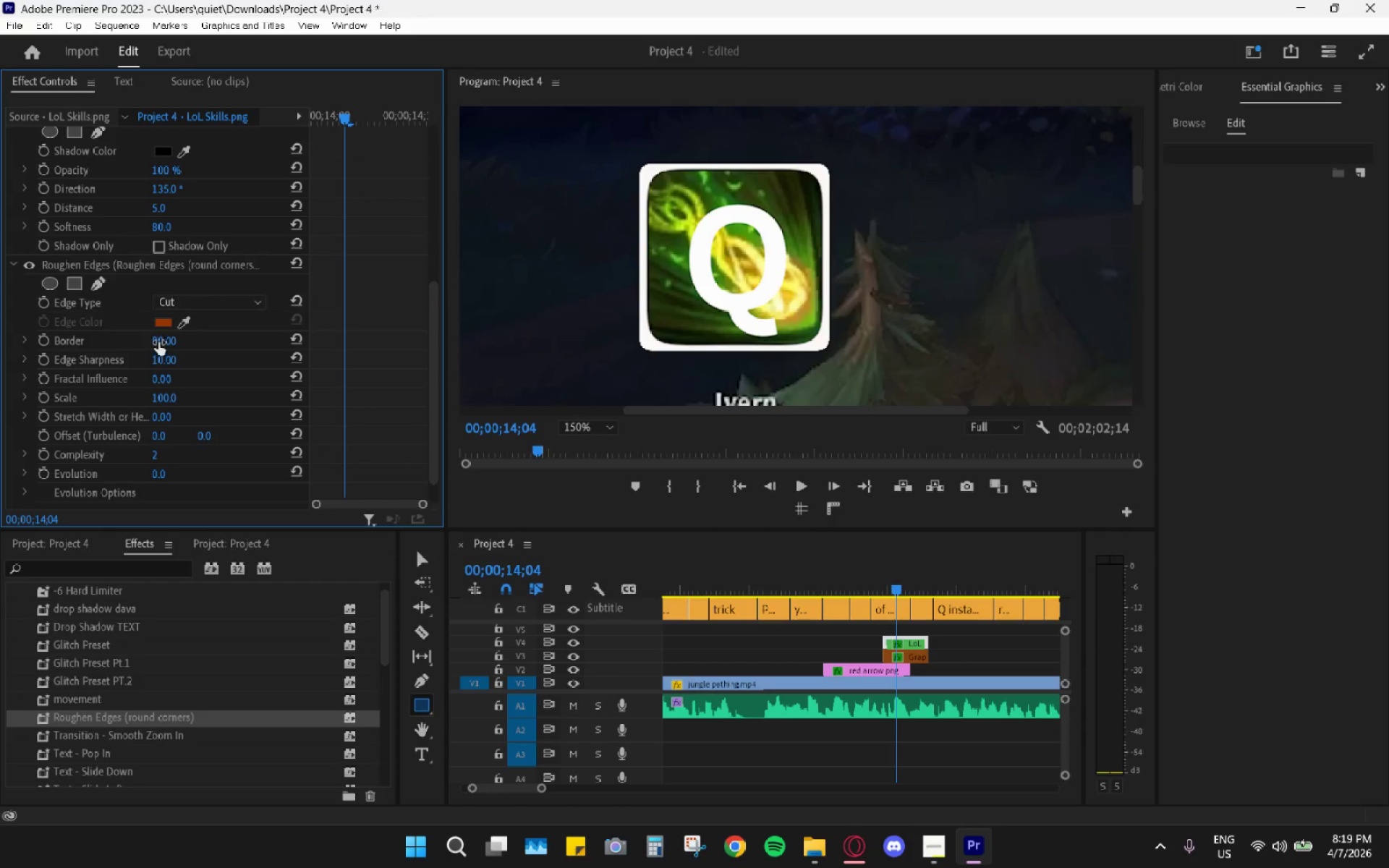 
left_click_drag(start_coordinate=[159, 341], to_coordinate=[103, 359])
 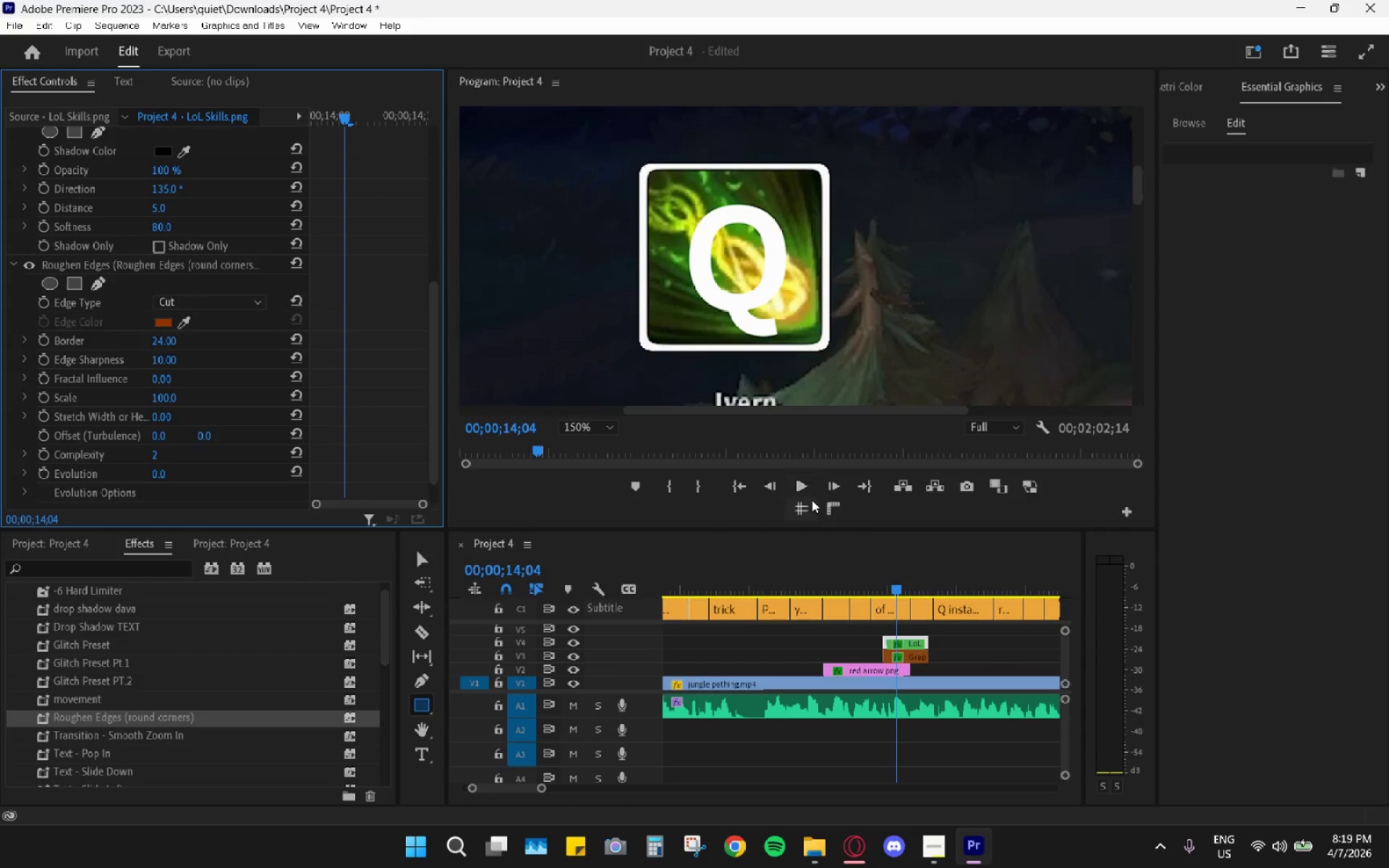 
left_click_drag(start_coordinate=[868, 584], to_coordinate=[883, 584])
 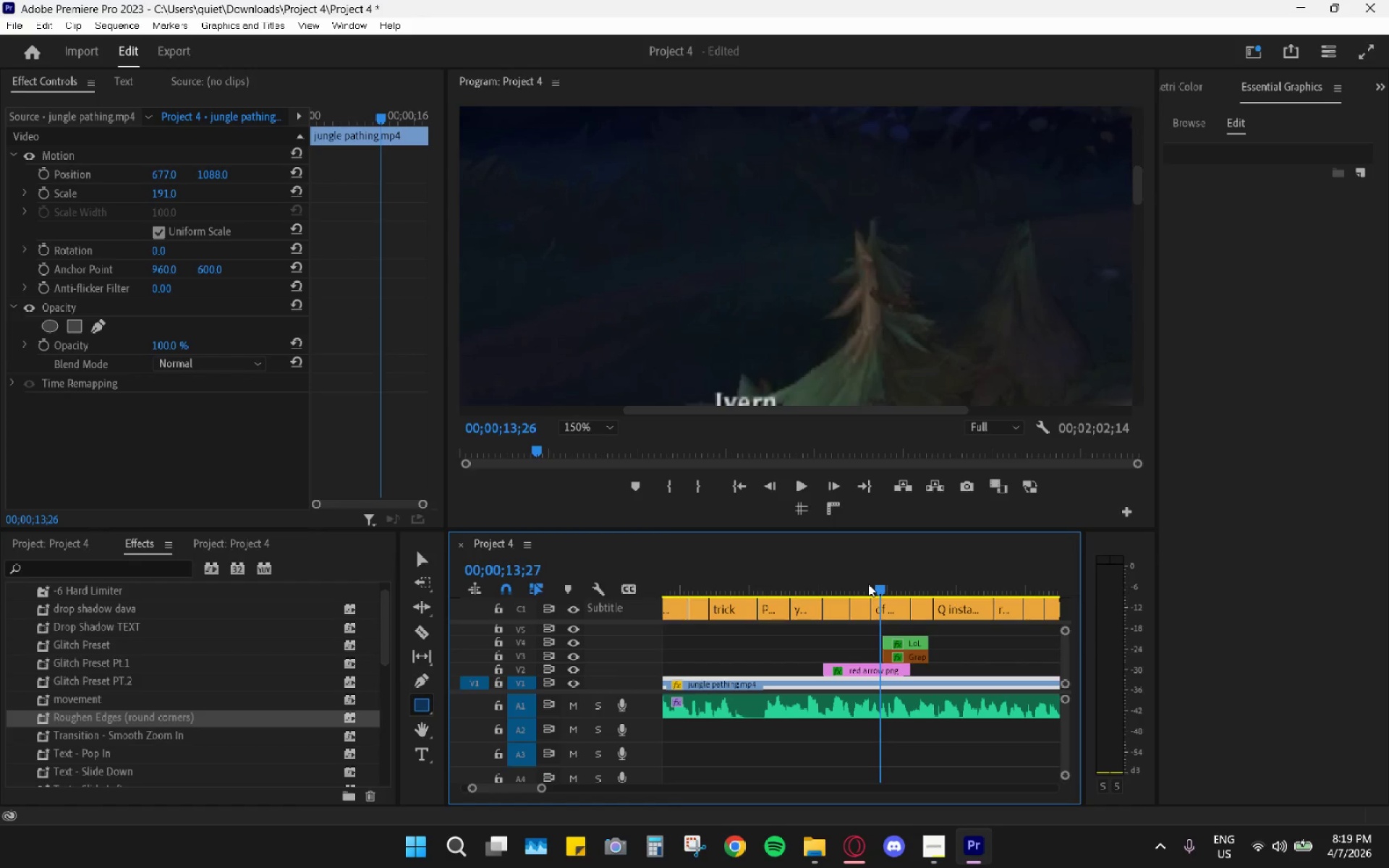 
key(Space)
 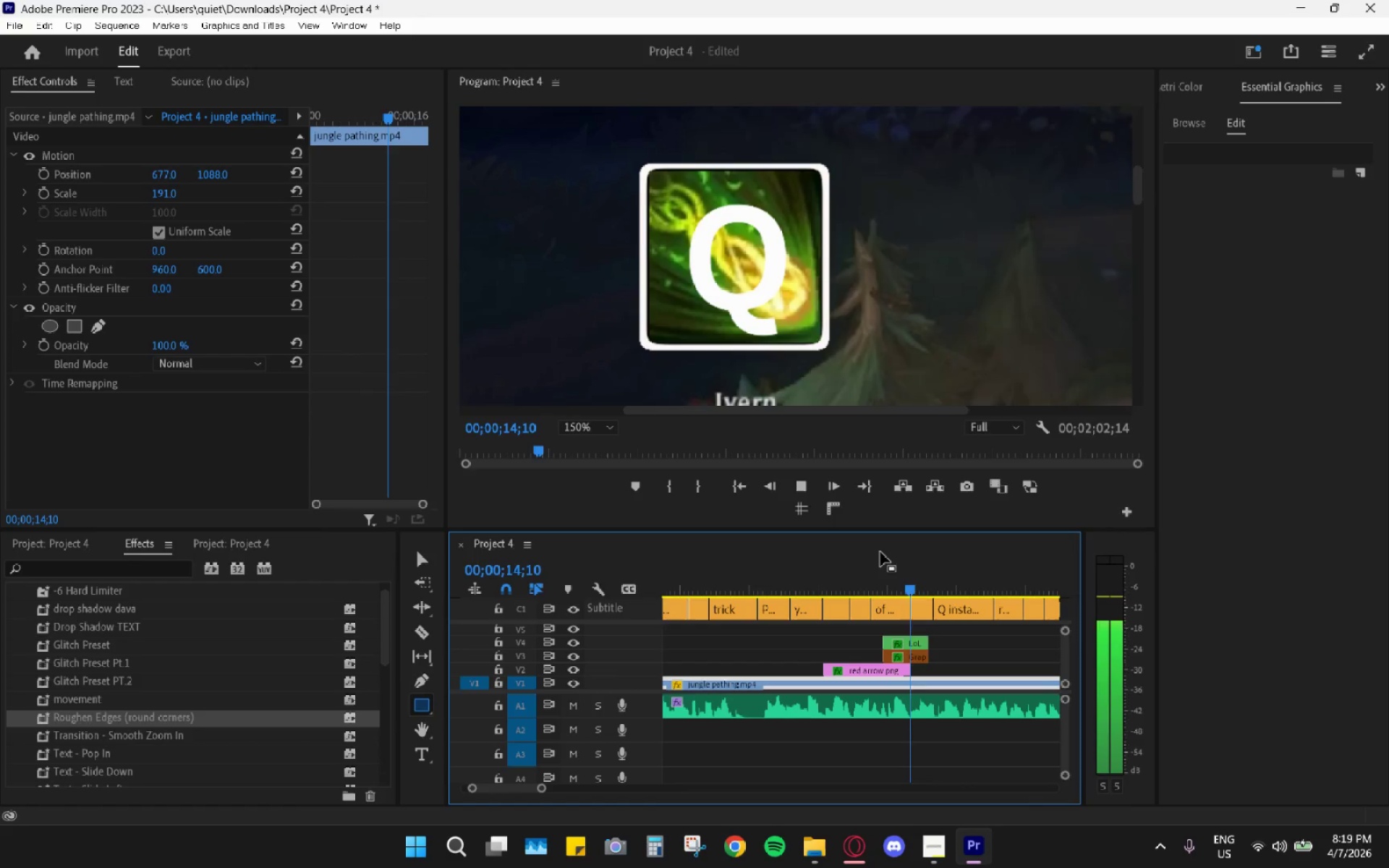 
key(Space)
 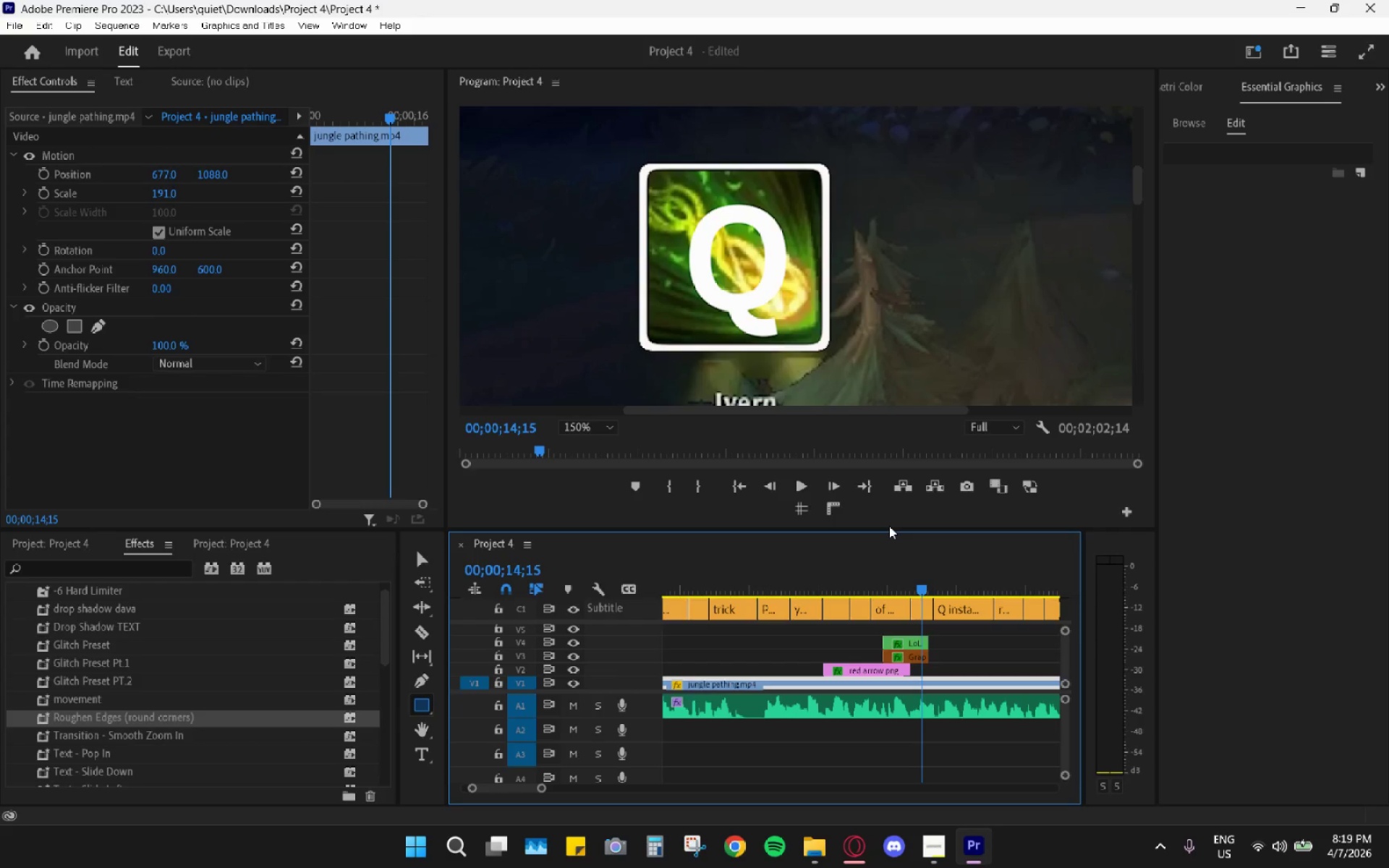 
wait(8.17)
 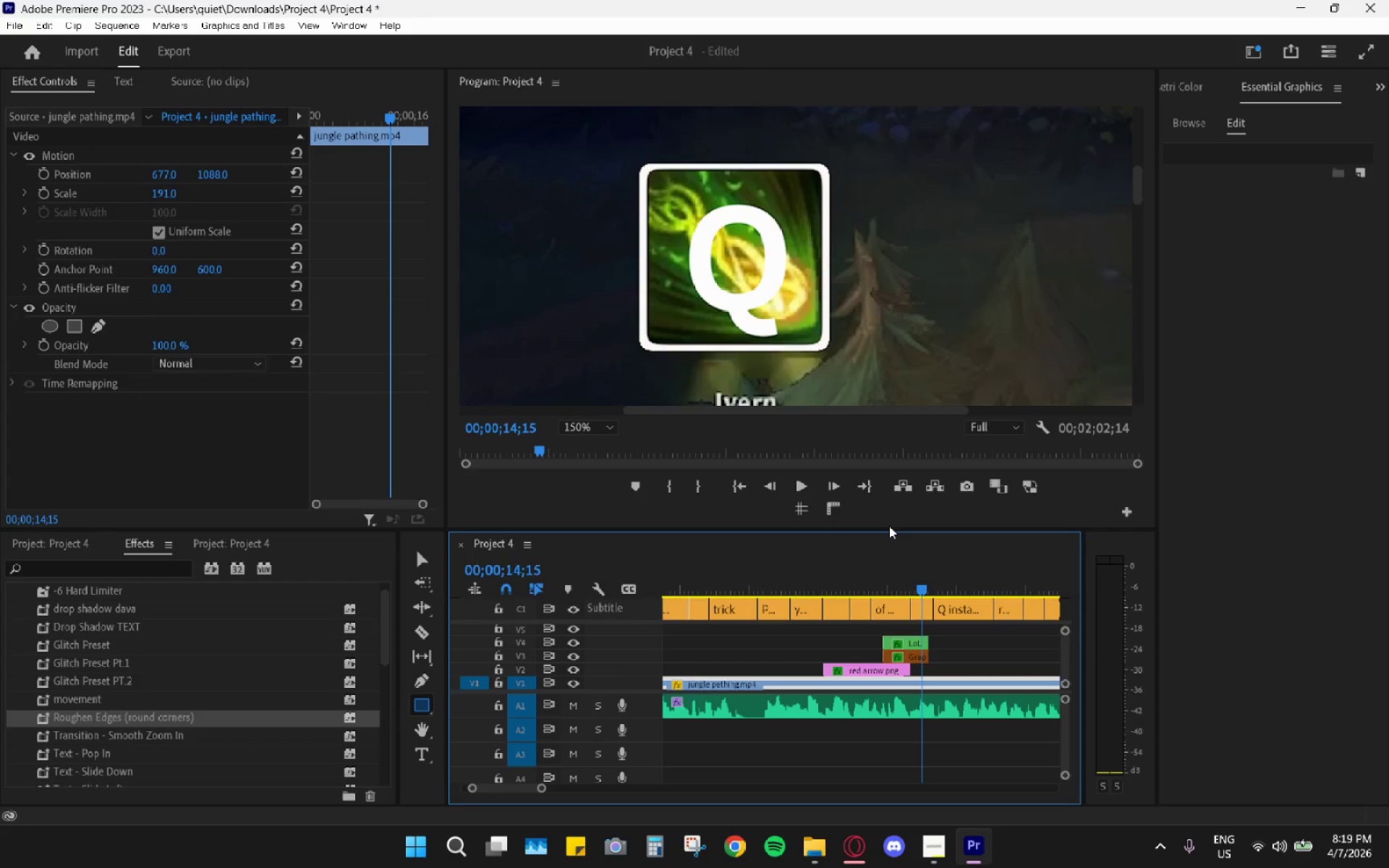 
scroll: coordinate [112, 673], scroll_direction: up, amount: 5.0
 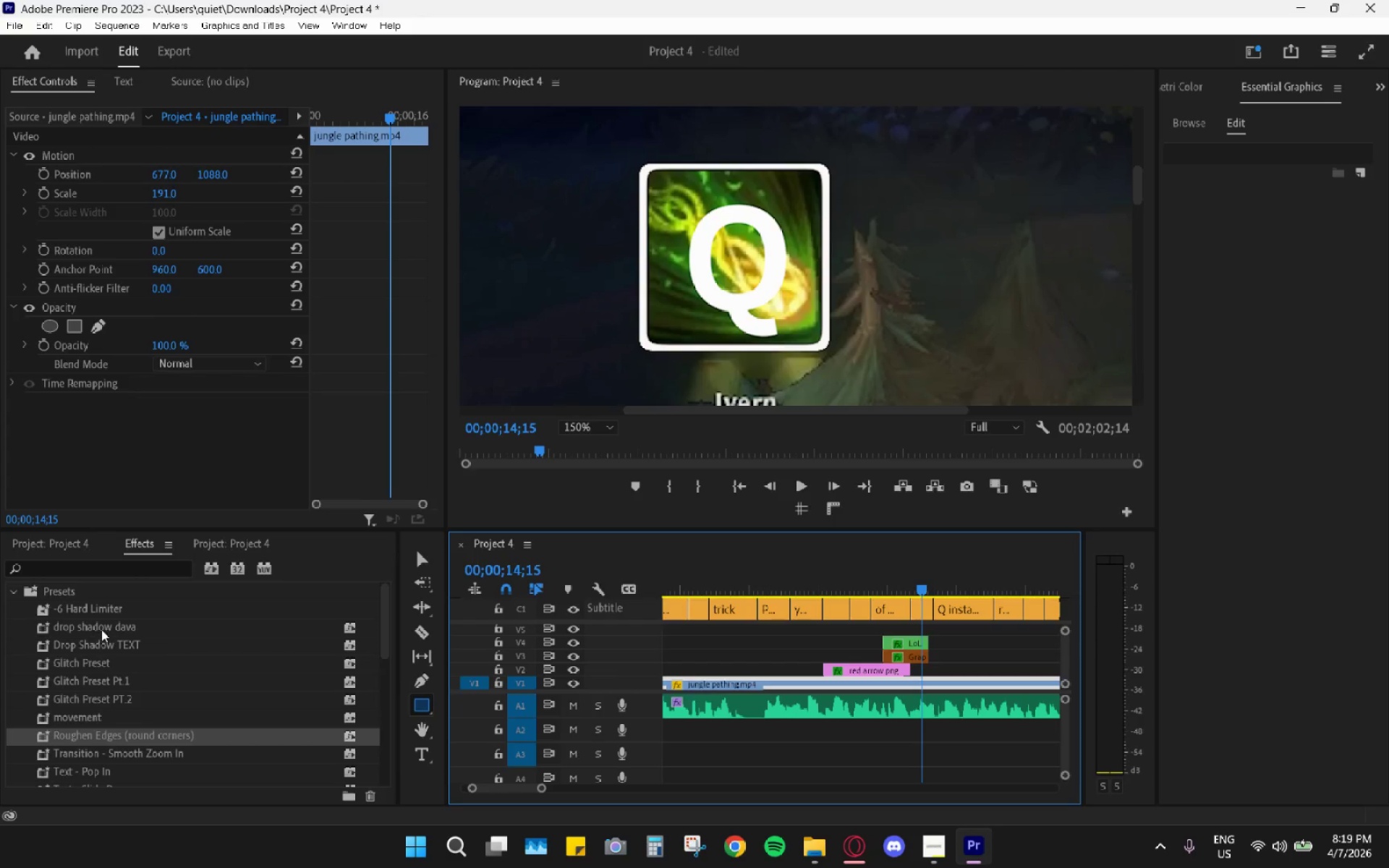 
left_click_drag(start_coordinate=[102, 629], to_coordinate=[910, 655])
 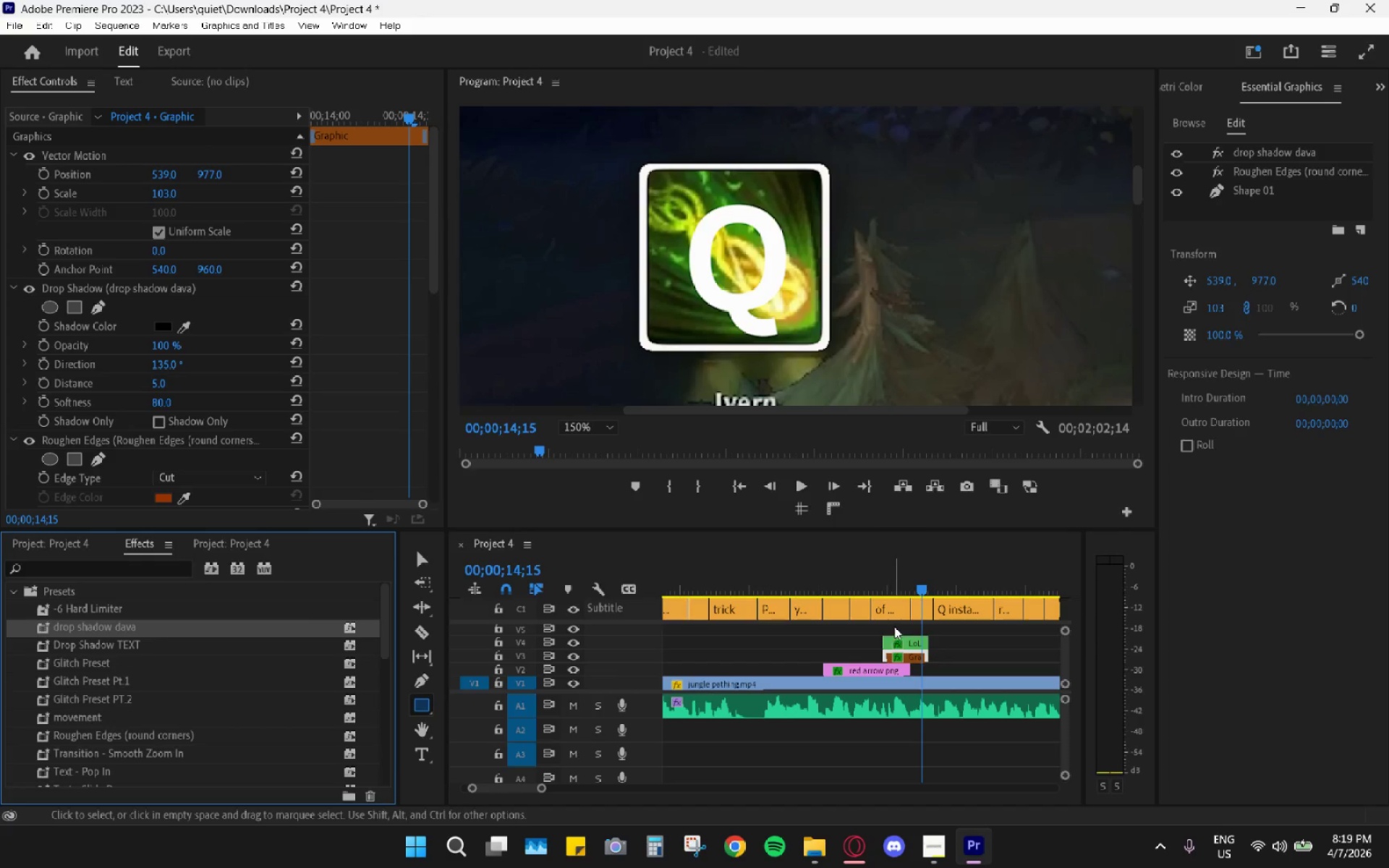 
left_click_drag(start_coordinate=[866, 576], to_coordinate=[885, 603])
 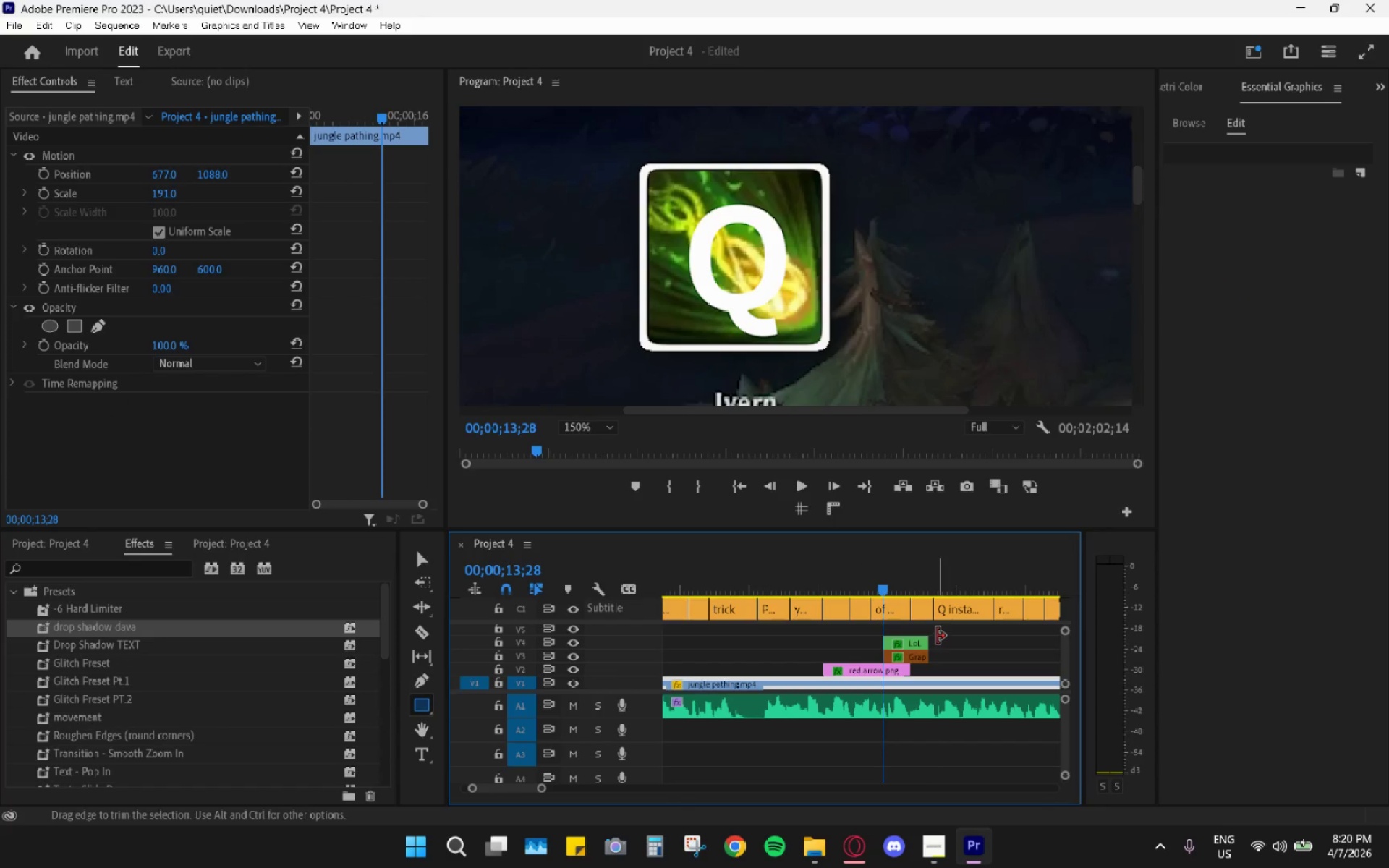 
left_click_drag(start_coordinate=[943, 641], to_coordinate=[911, 658])
 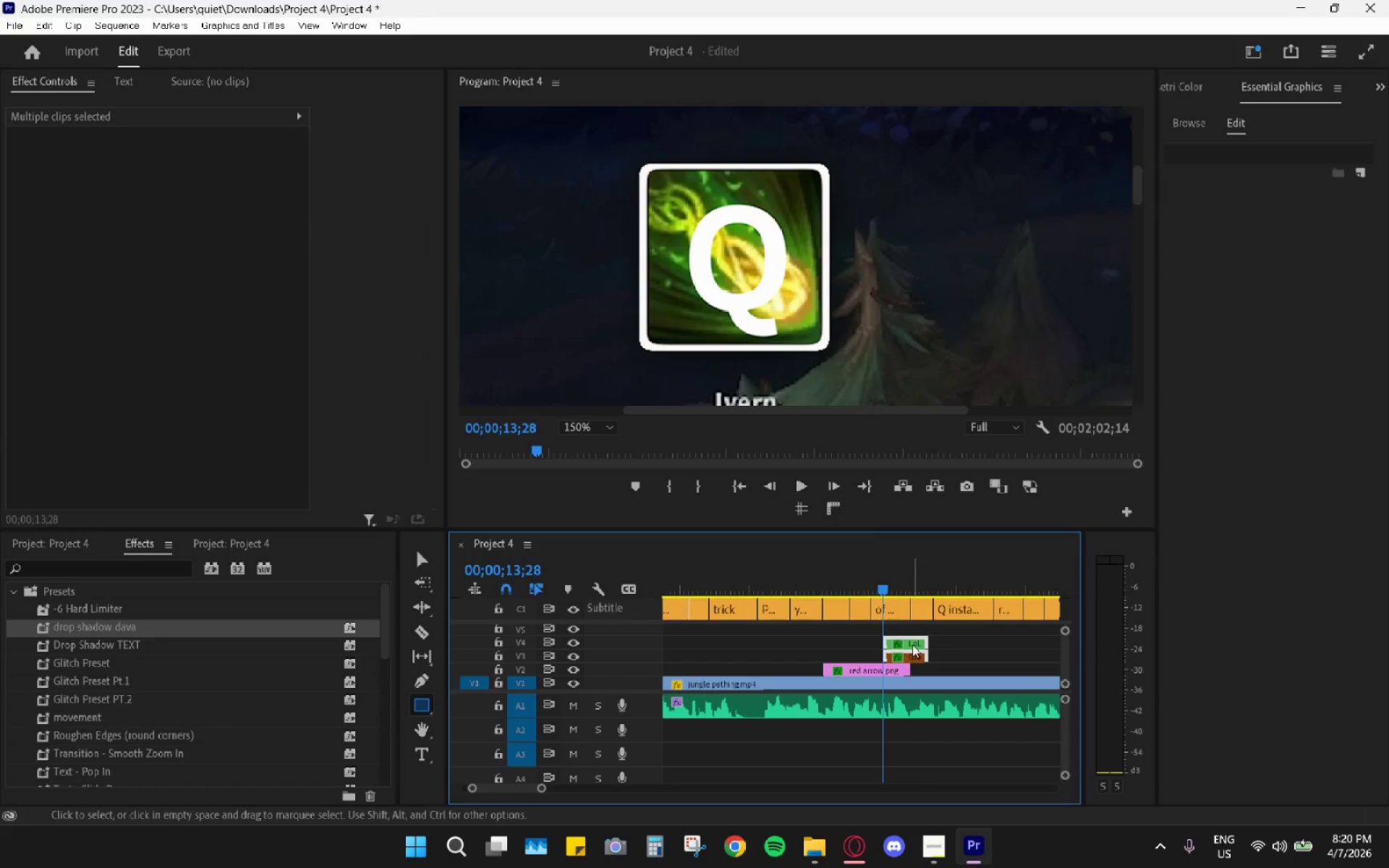 
right_click([914, 640])
 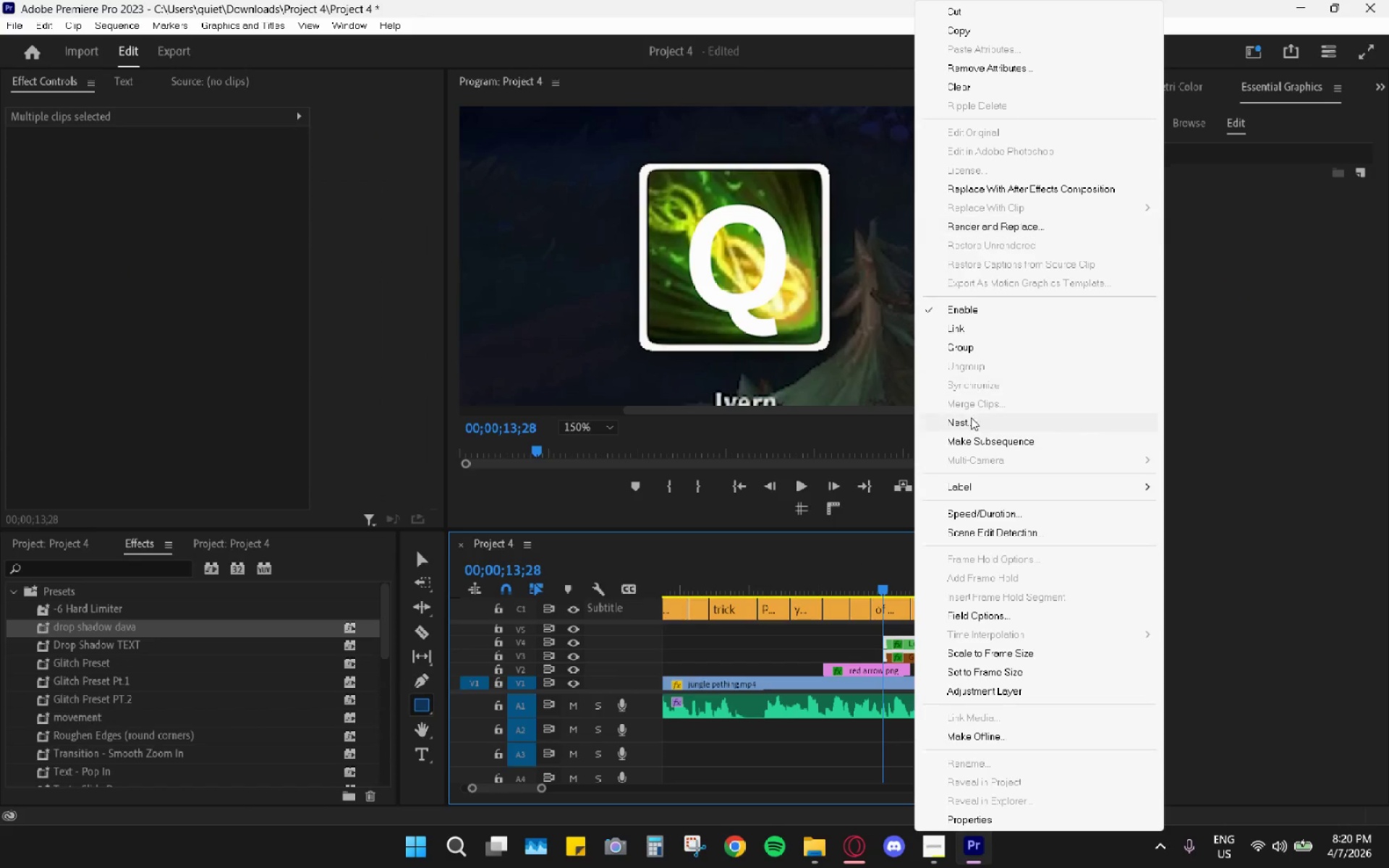 
left_click([962, 423])
 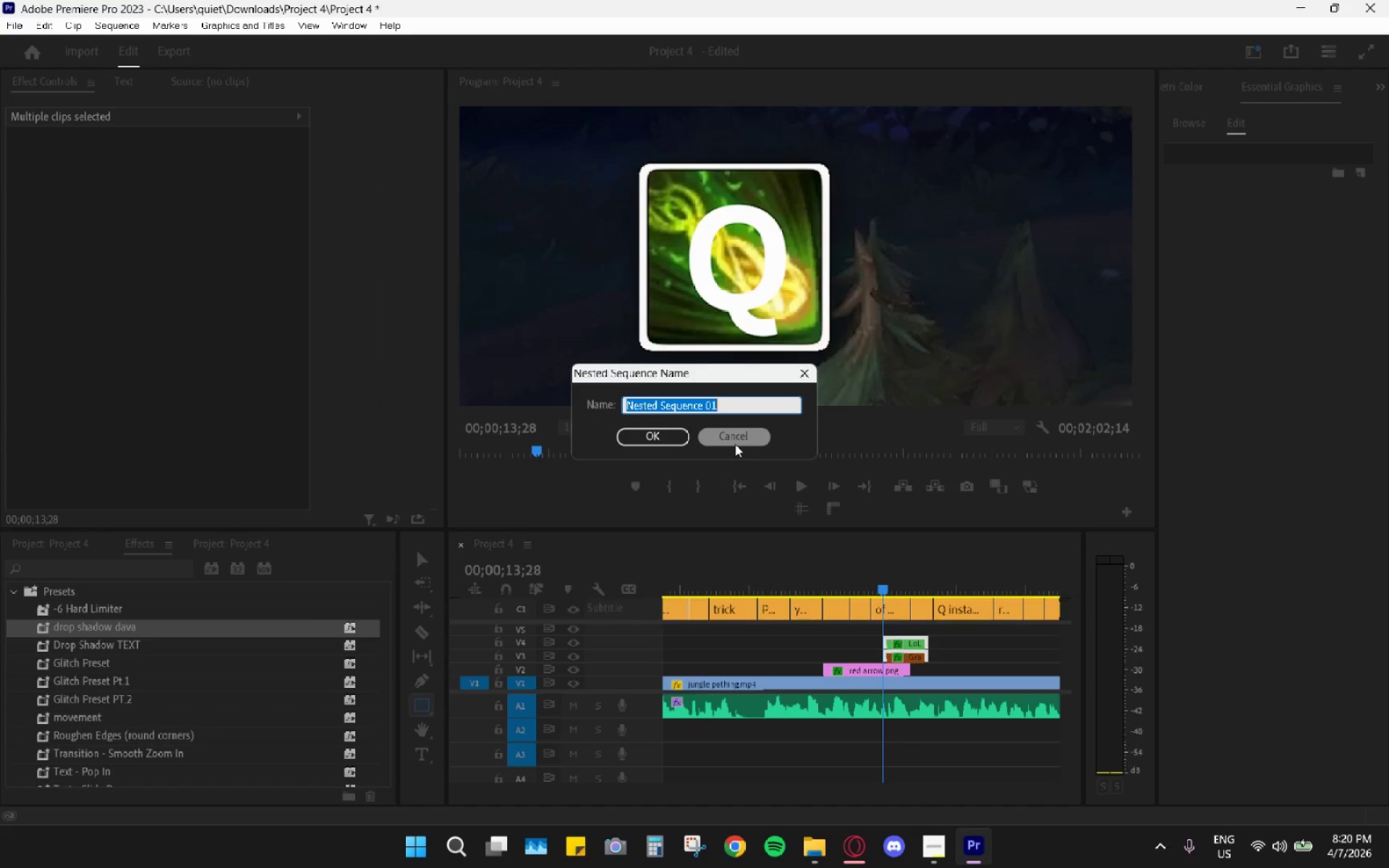 
key(Shift+Q)
 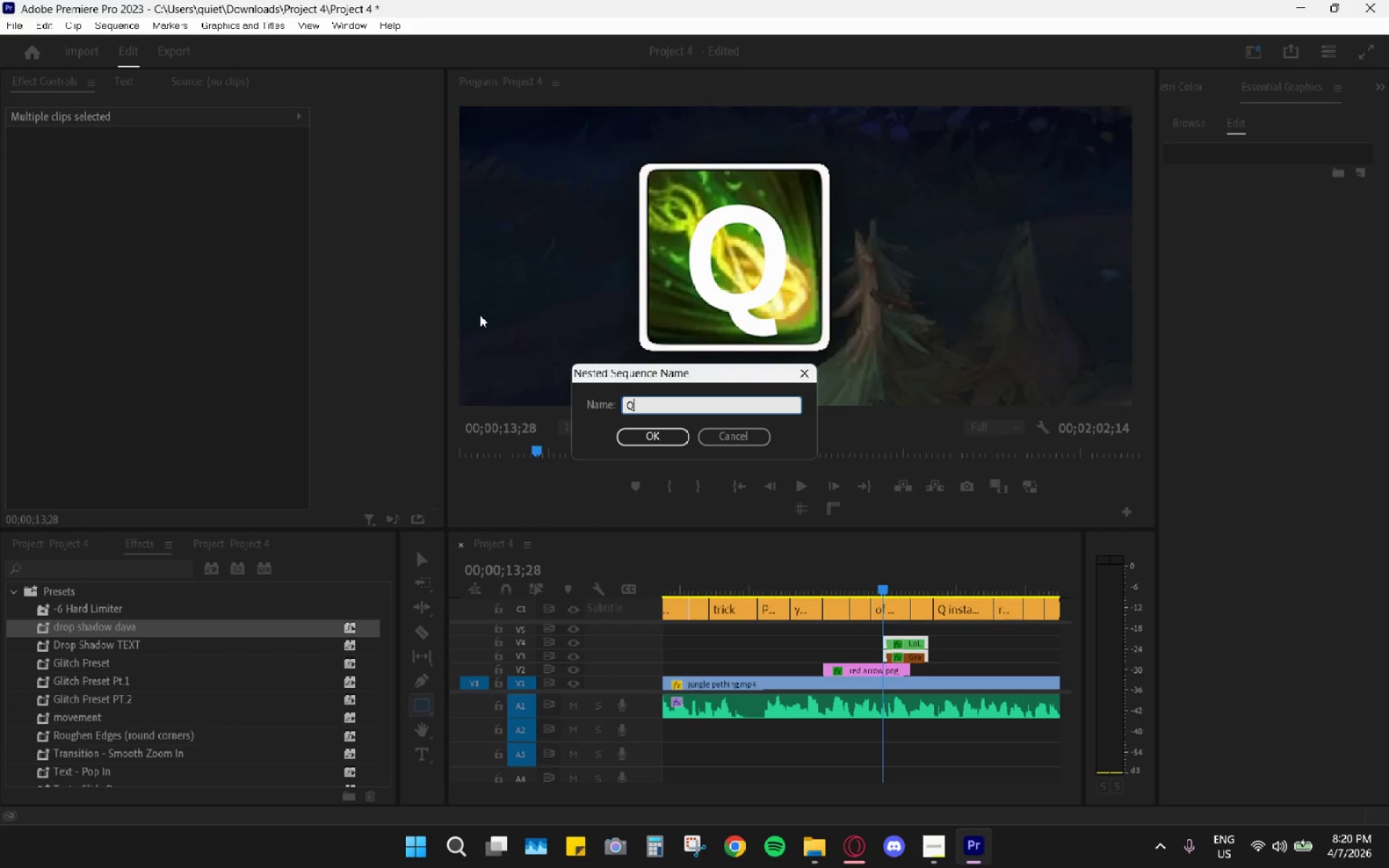 
key(Backspace)
type(/iver====IVern )
key(Backspace)
key(Backspace)
key(Backspace)
key(Backspace)
key(Backspace)
type(vrn Q)
 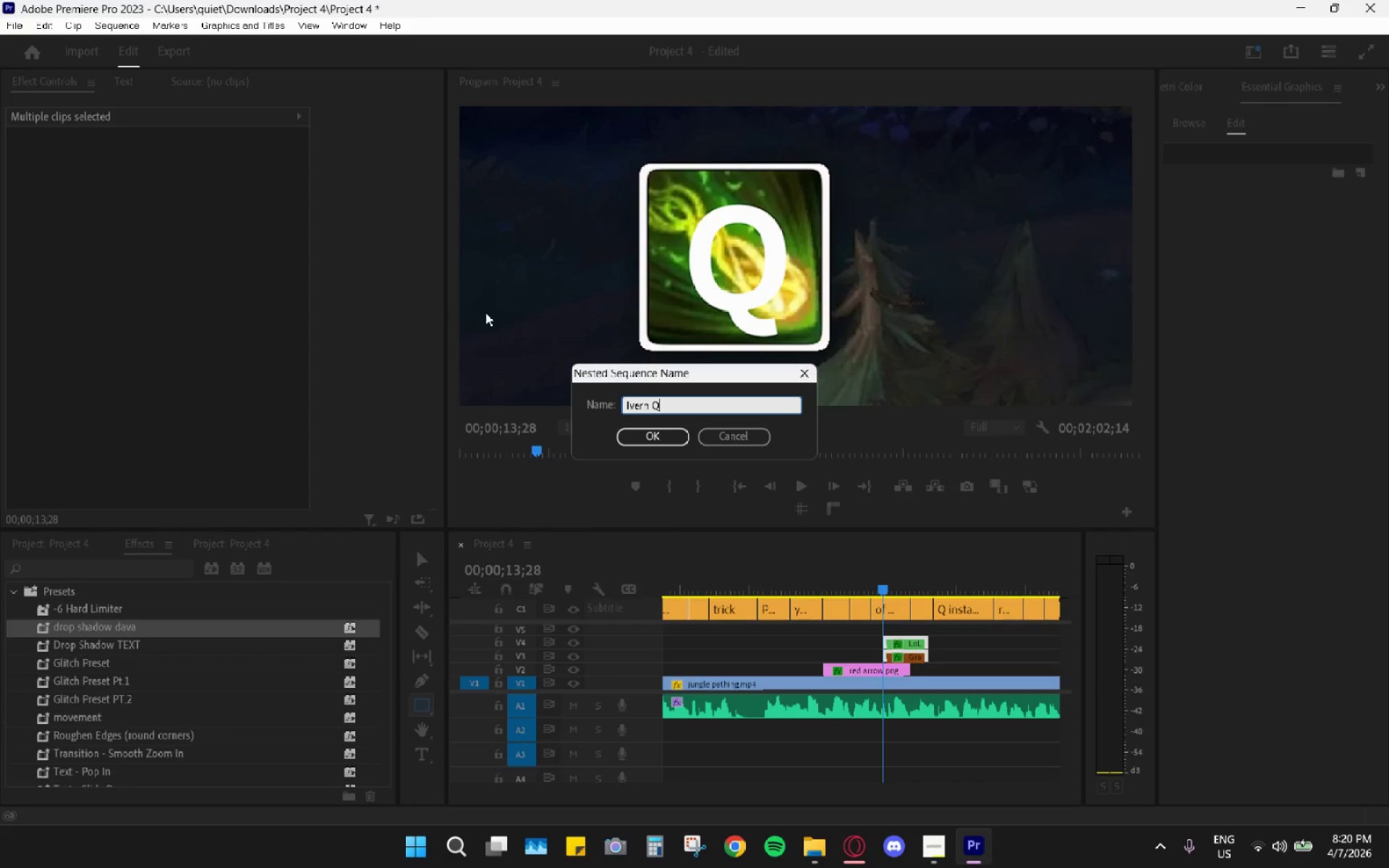 
left_click([645, 442])
 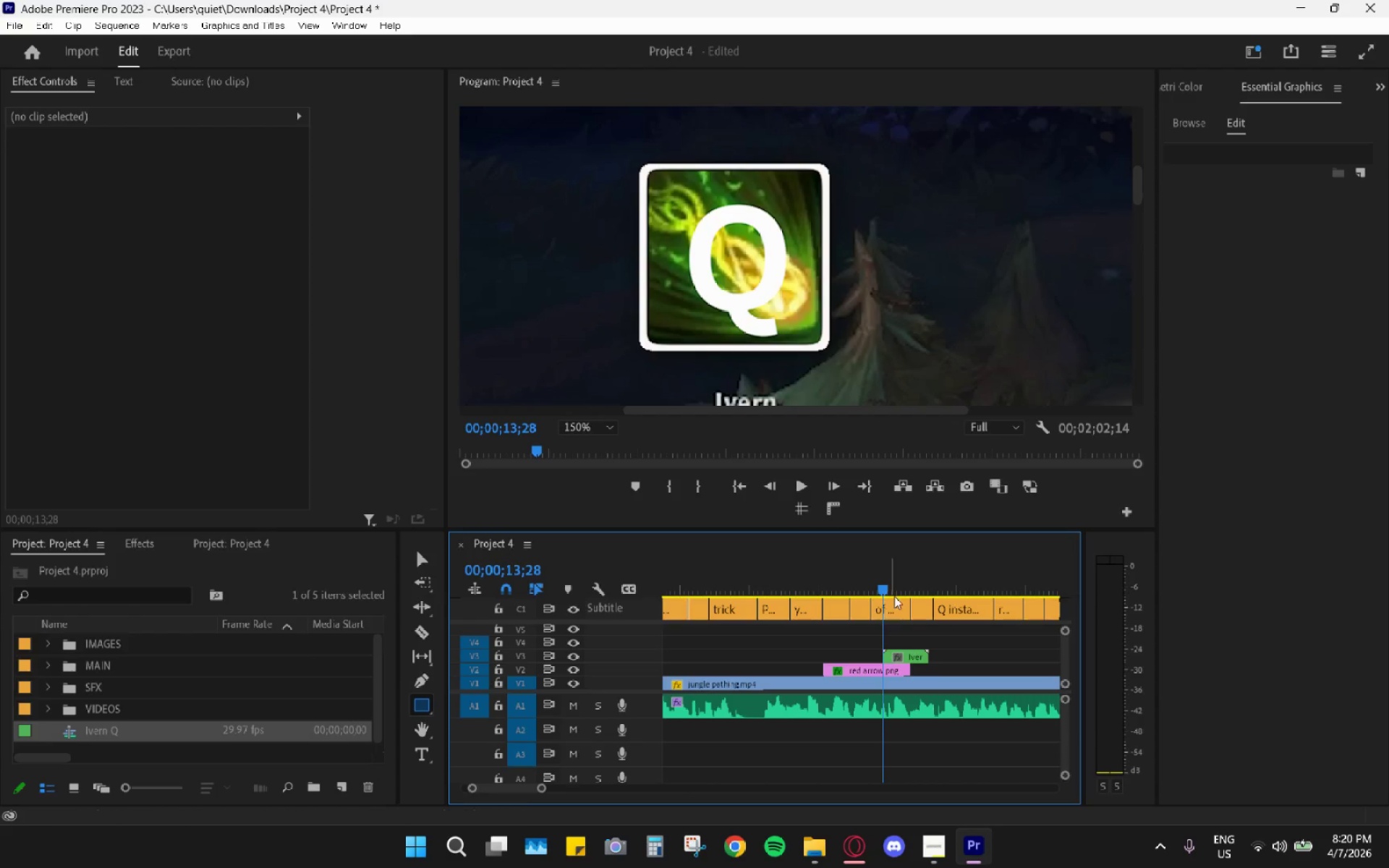 
hold_key(key=AltLeft, duration=0.72)
scroll: coordinate [894, 655], scroll_direction: down, amount: 8.0
 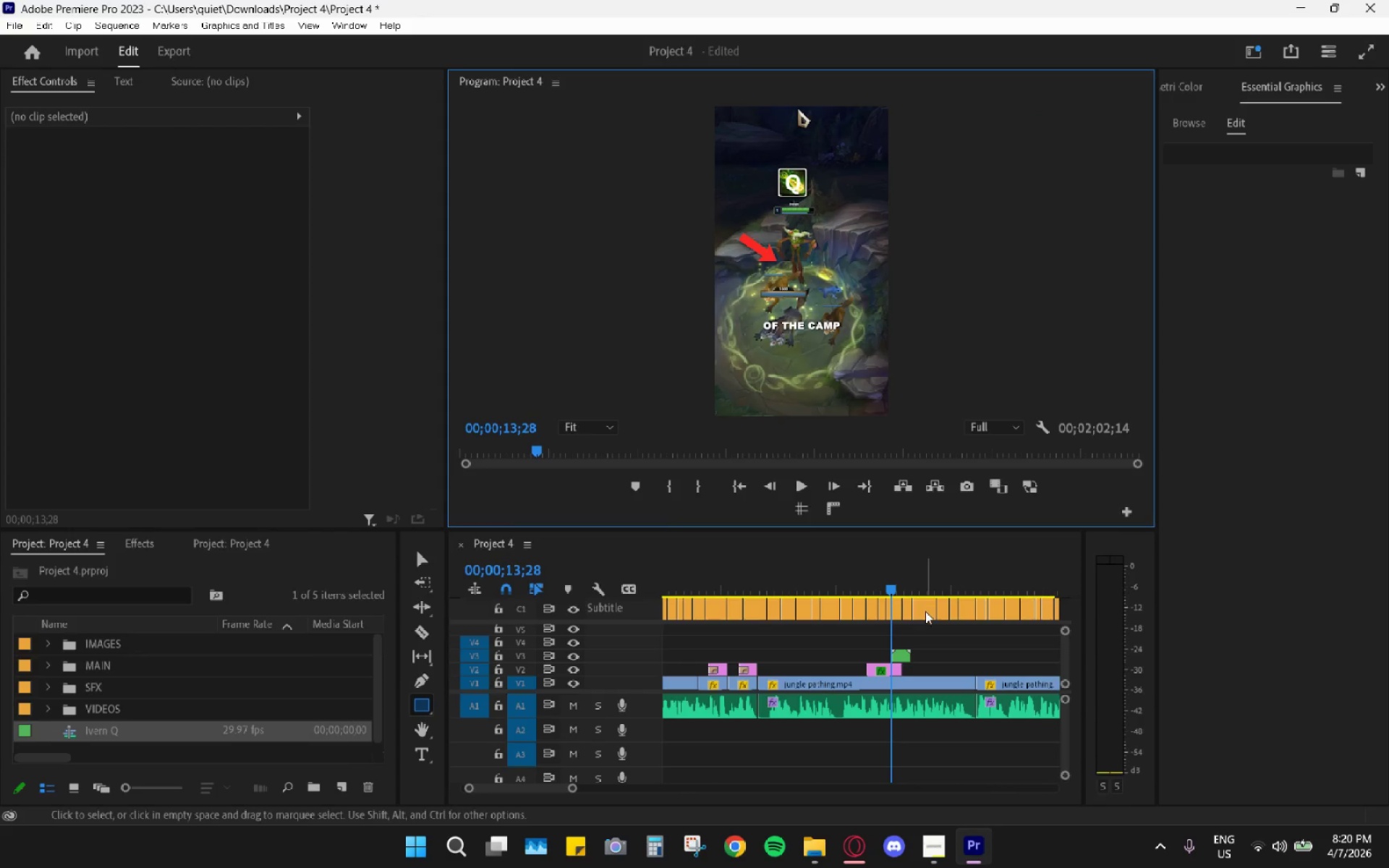 
left_click_drag(start_coordinate=[892, 587], to_coordinate=[872, 583])
 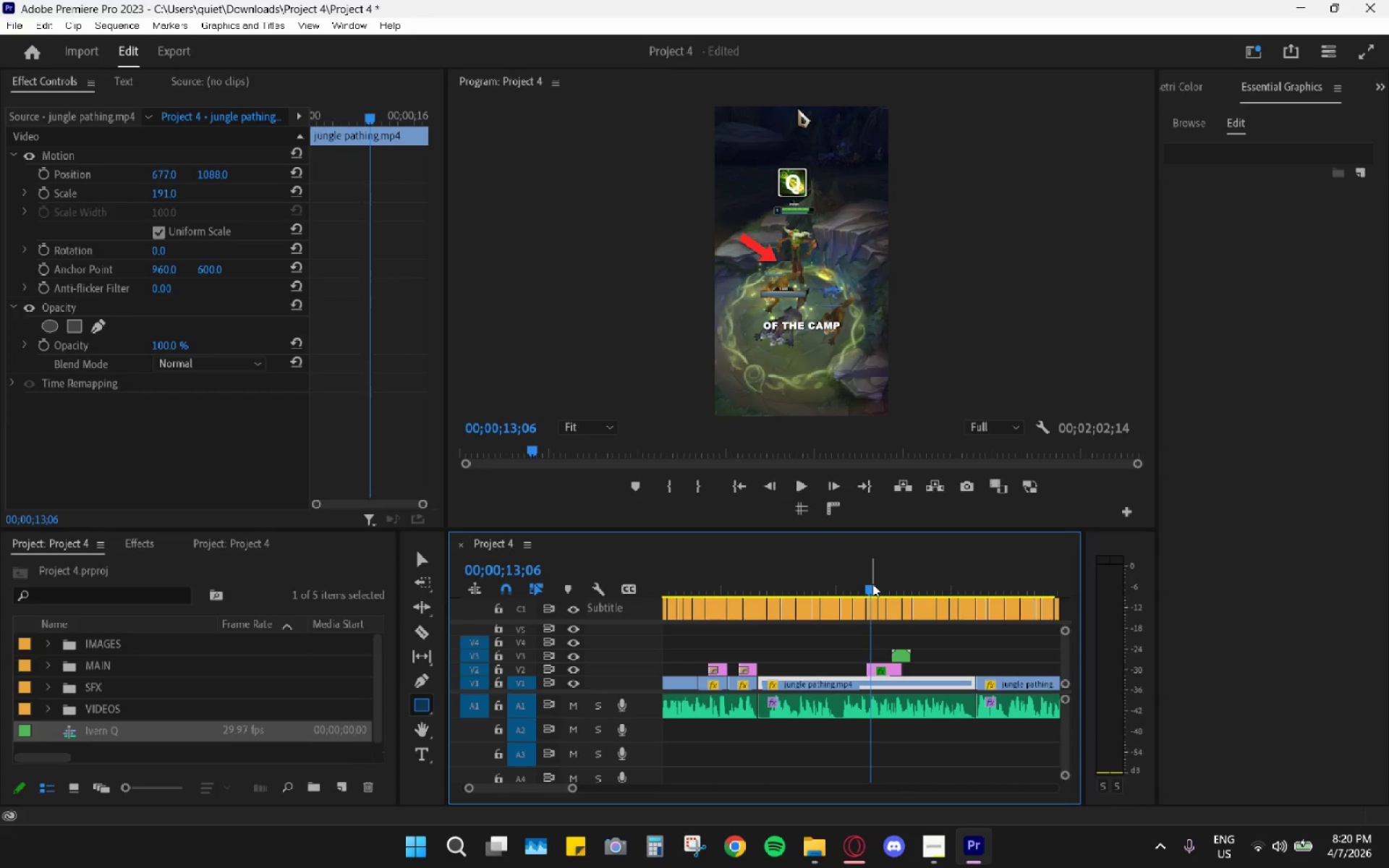 
key(Space)
 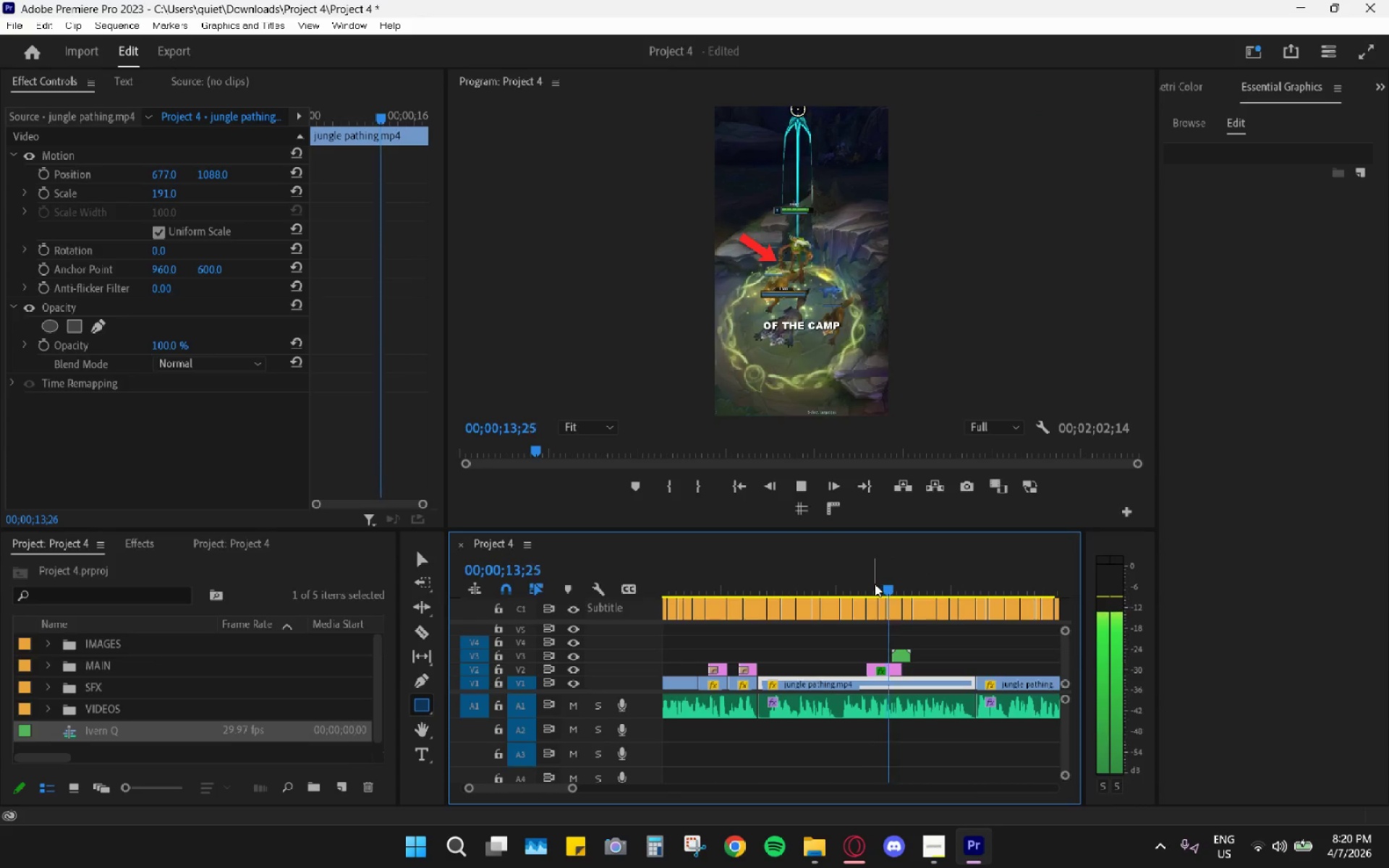 
key(Space)
 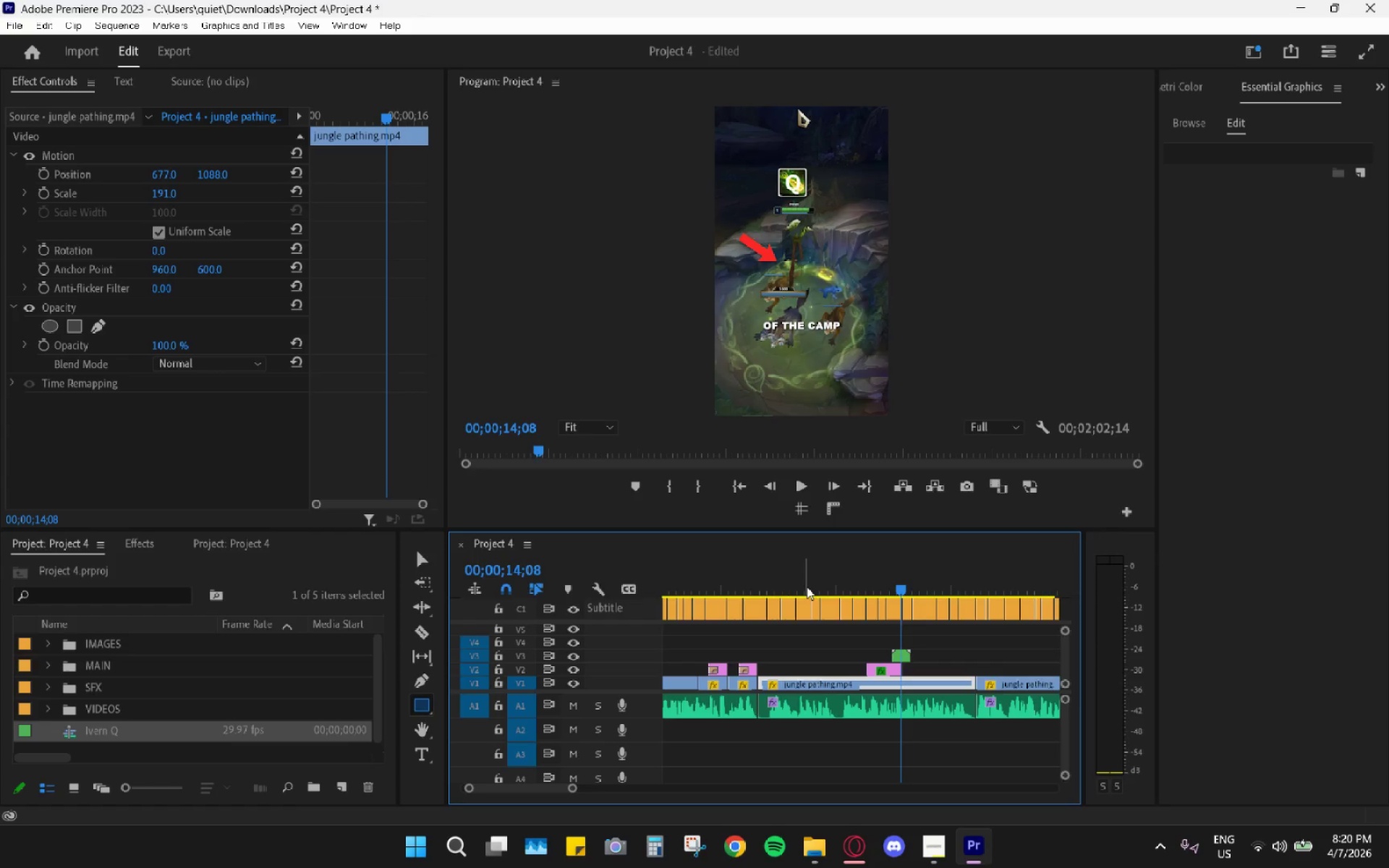 
left_click([897, 655])
 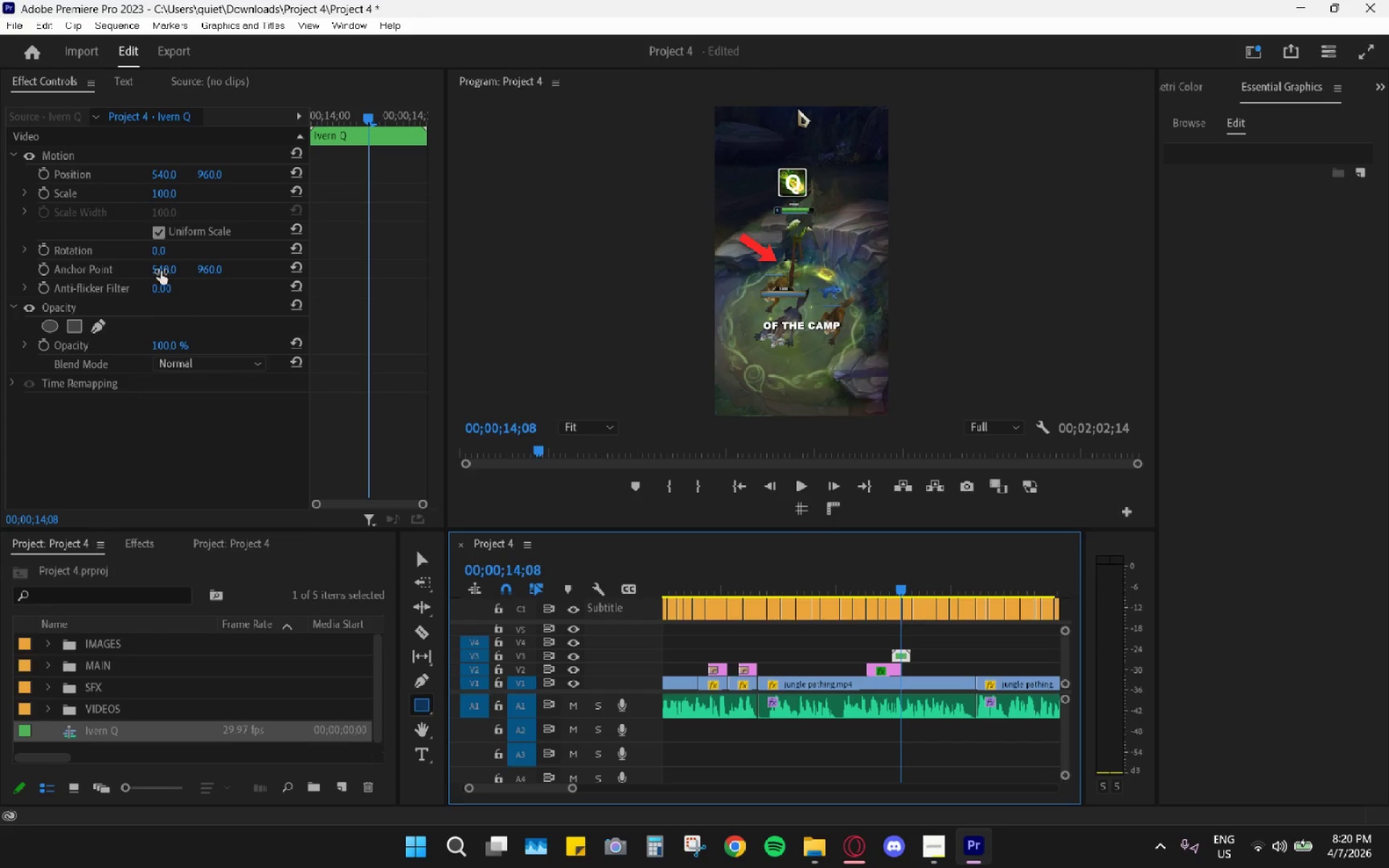 
left_click_drag(start_coordinate=[155, 175], to_coordinate=[169, 169])
 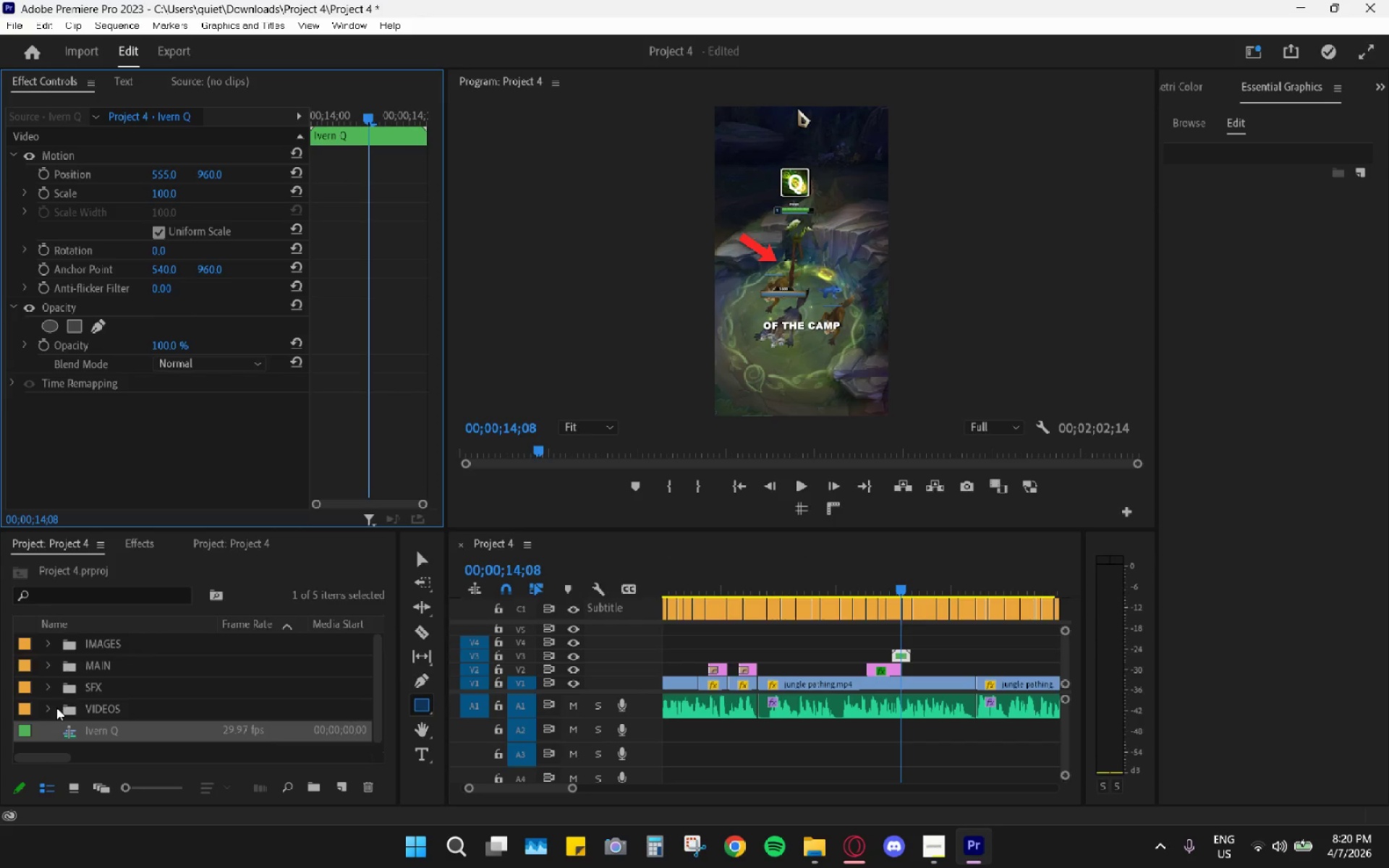 
left_click_drag(start_coordinate=[98, 726], to_coordinate=[105, 671])
 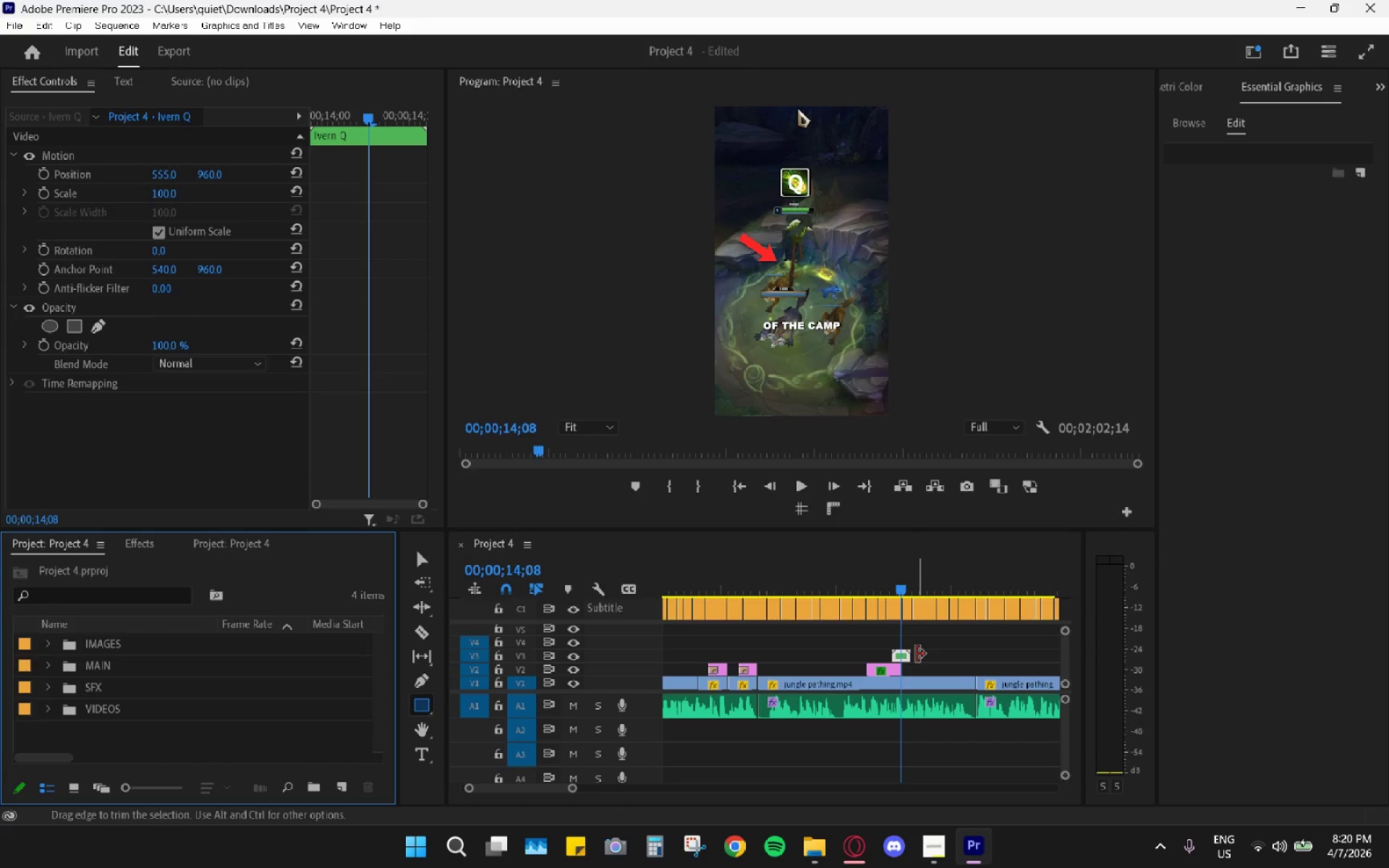 
wait(8.91)
 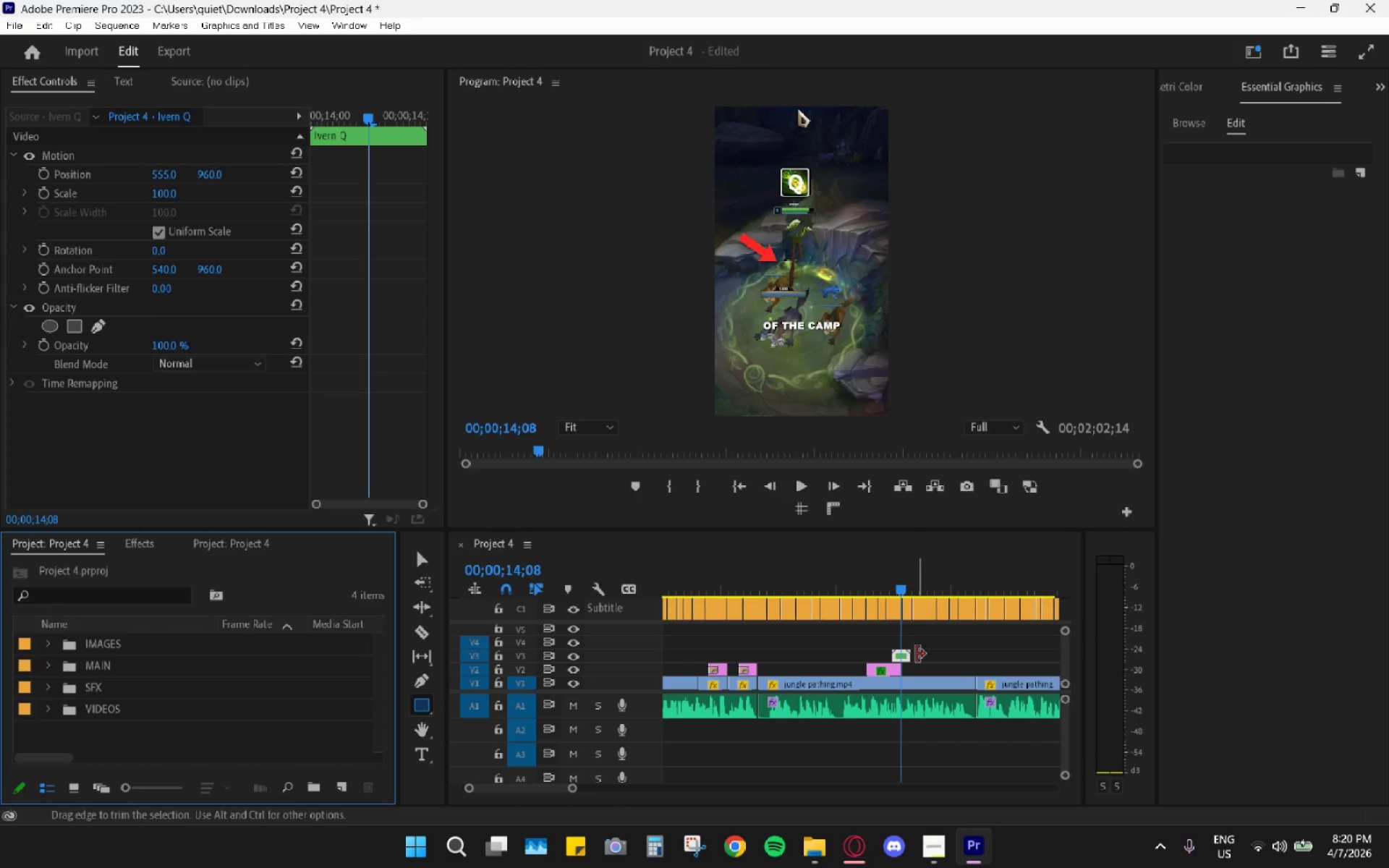 
type(cross)
 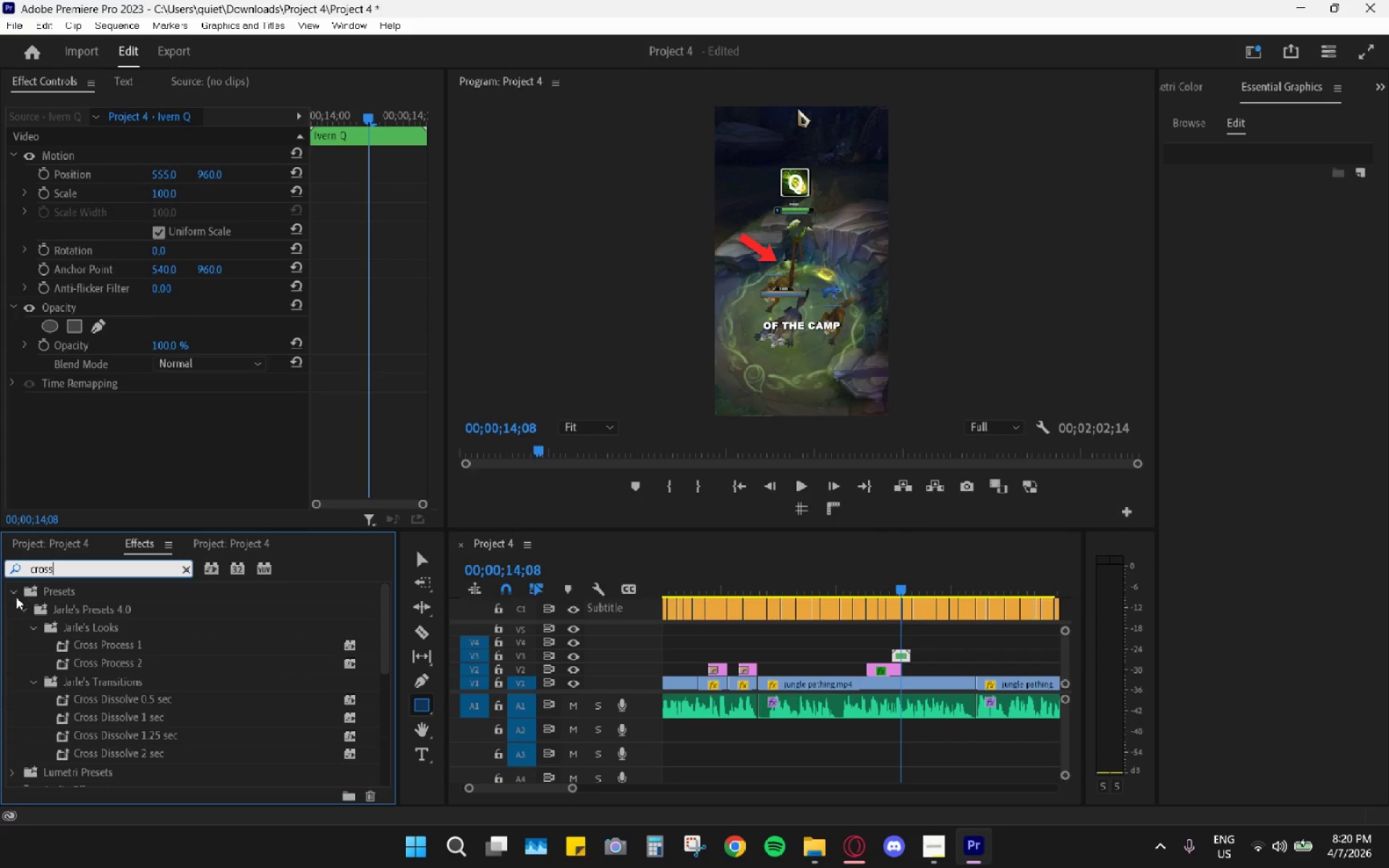 
left_click([10, 595])
 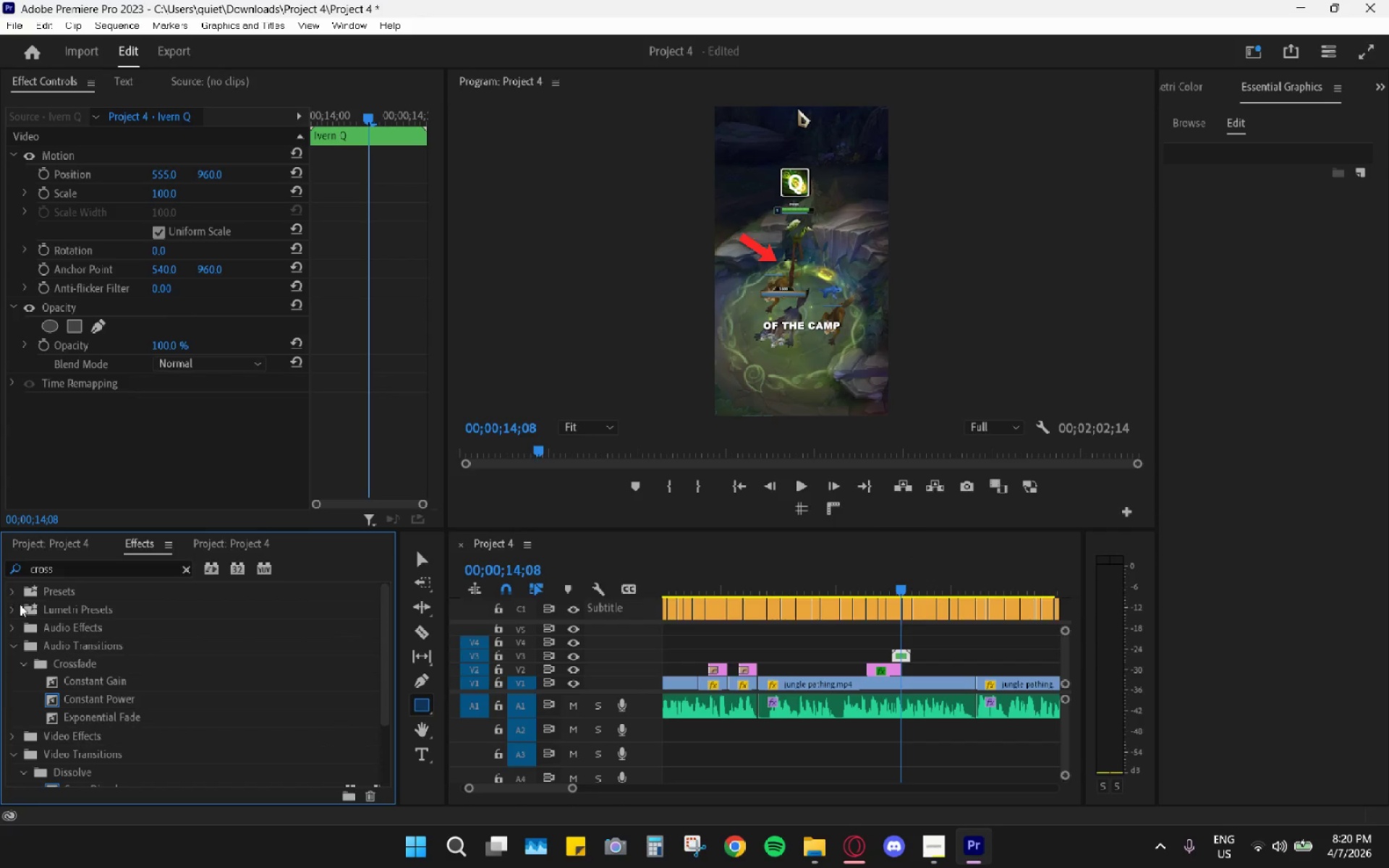 
scroll: coordinate [94, 691], scroll_direction: down, amount: 5.0
 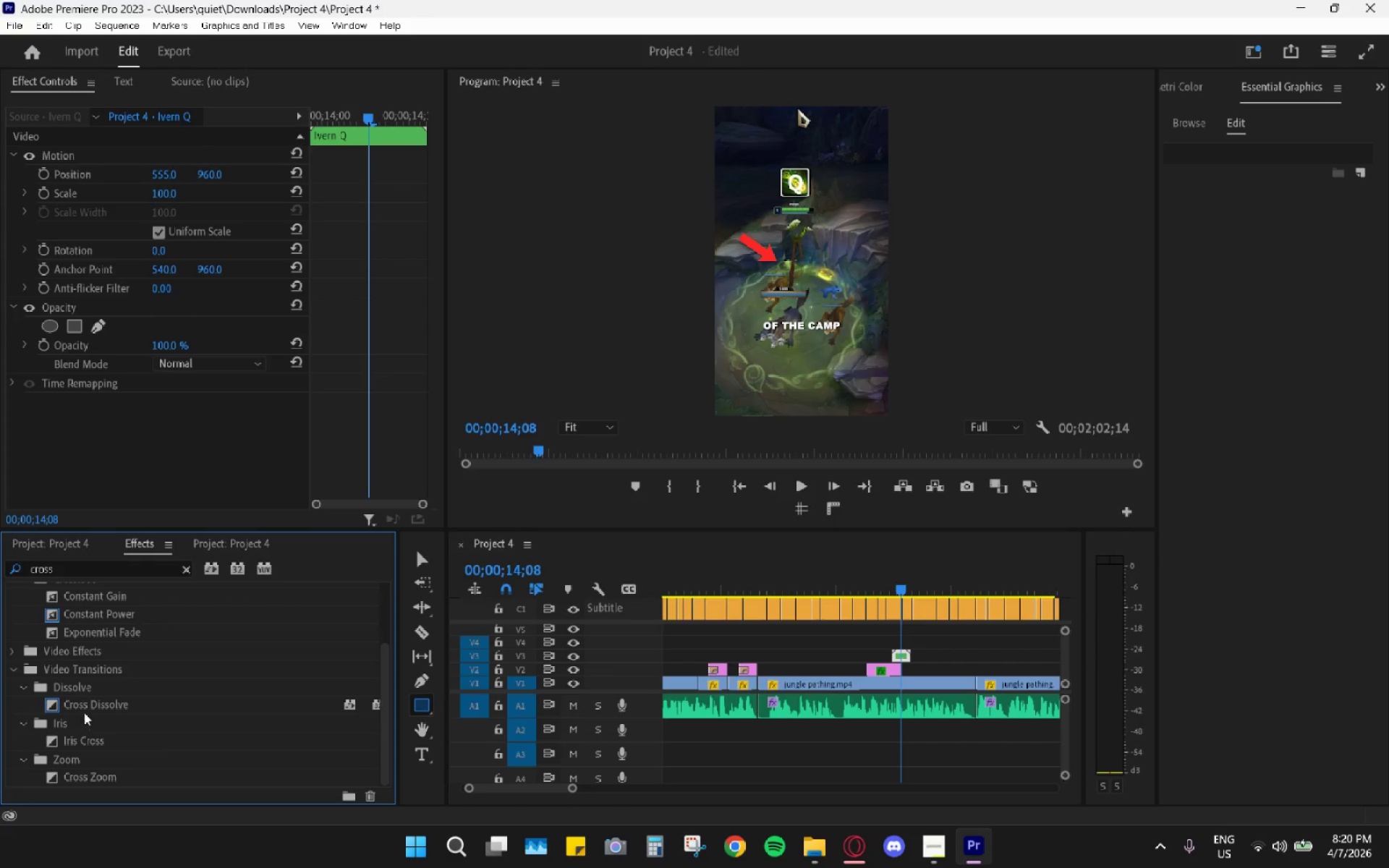 
left_click_drag(start_coordinate=[90, 707], to_coordinate=[901, 655])
 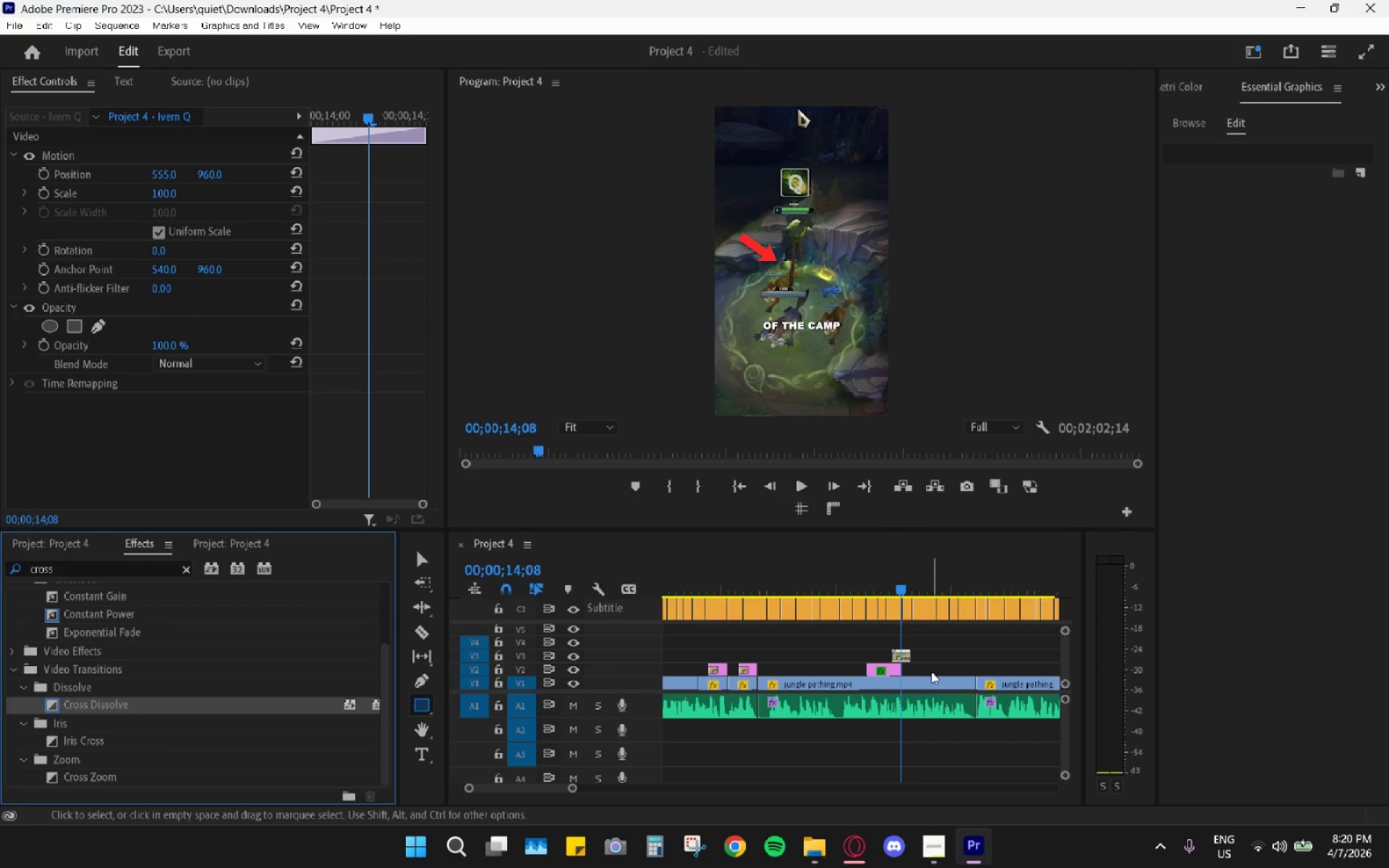 
hold_key(key=AltLeft, duration=1.09)
scroll: coordinate [846, 692], scroll_direction: up, amount: 30.0
 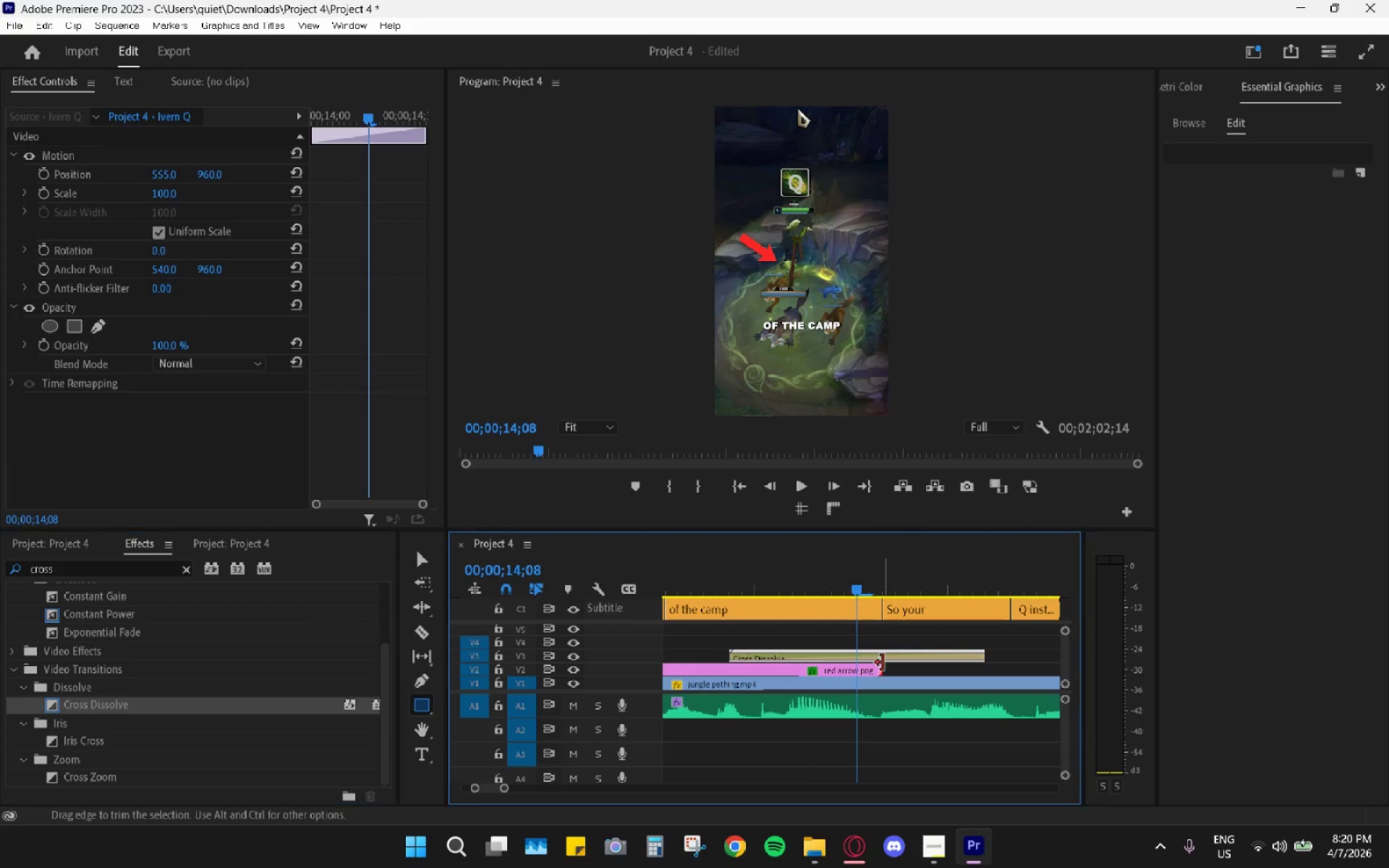 
double_click([893, 656])
 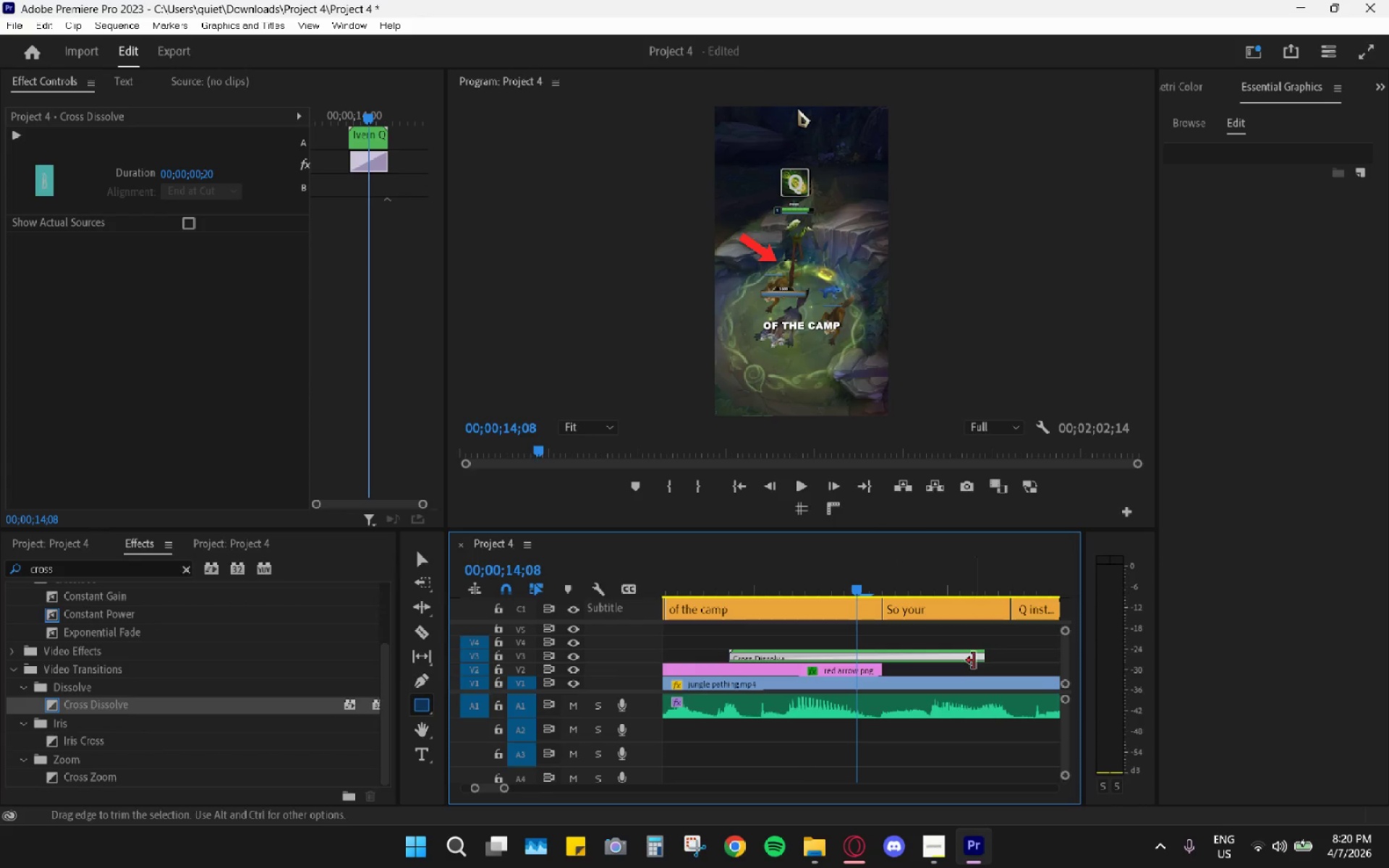 
left_click_drag(start_coordinate=[982, 659], to_coordinate=[841, 659])
 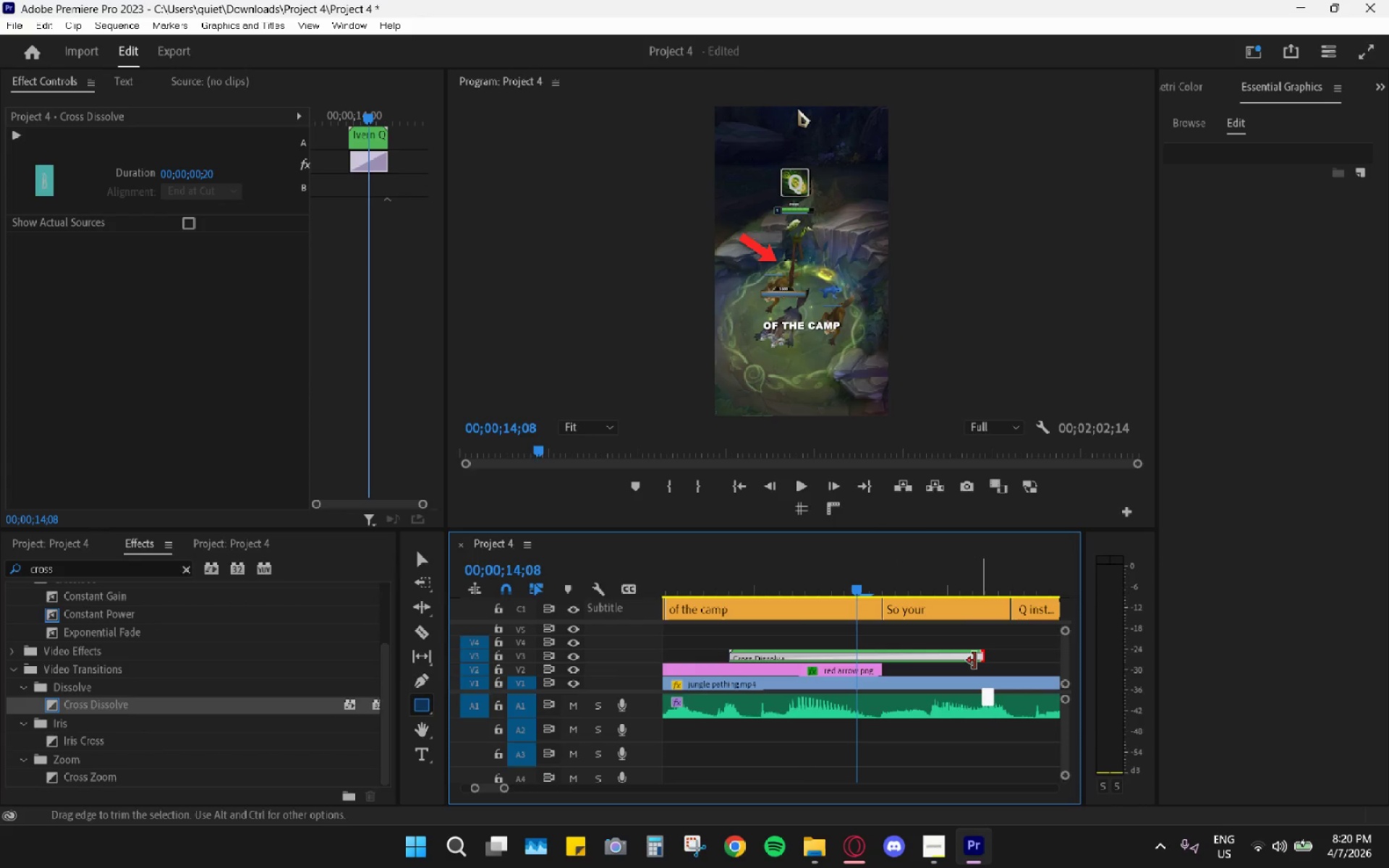 
key(Control+Z)
 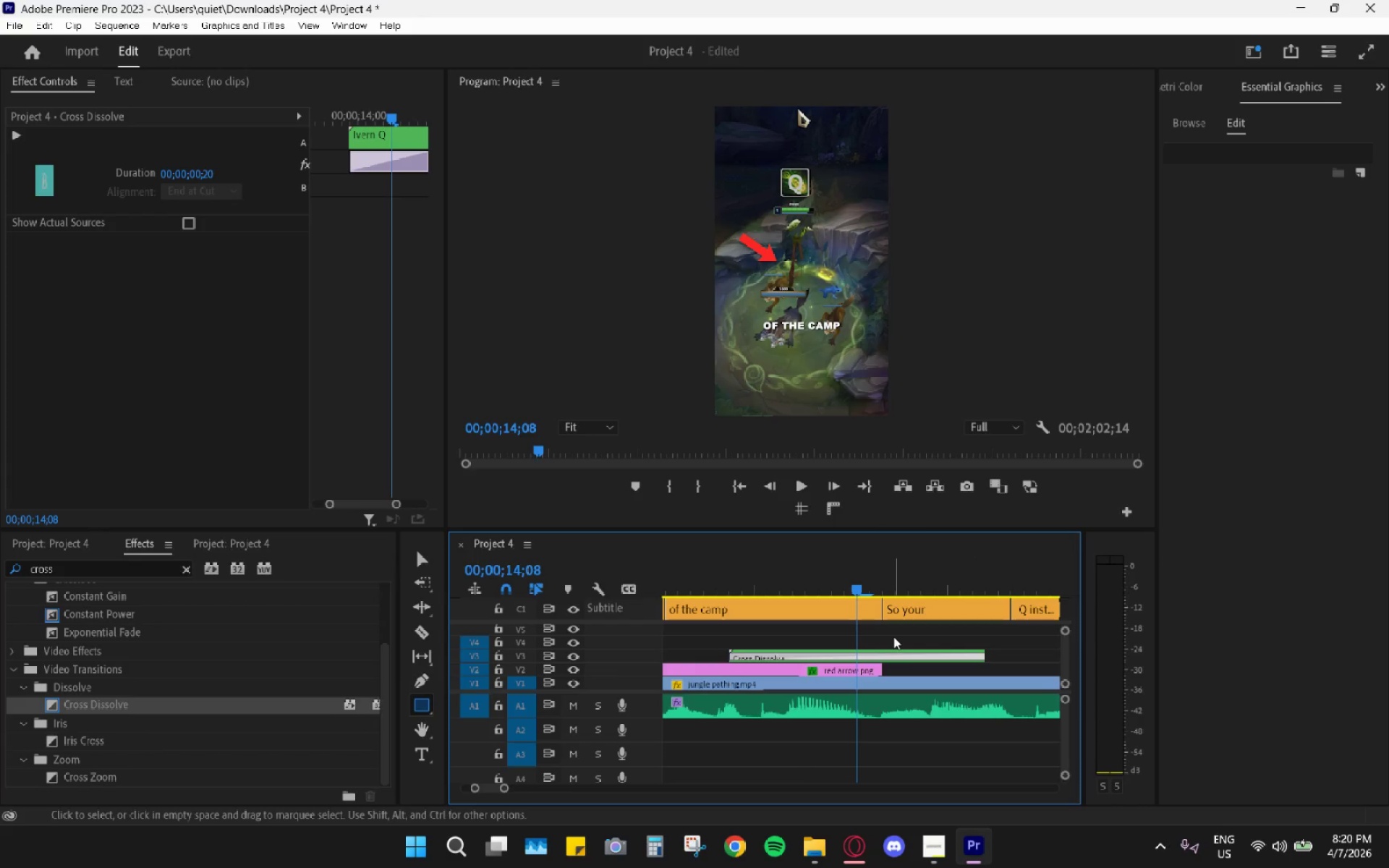 
left_click([962, 659])
 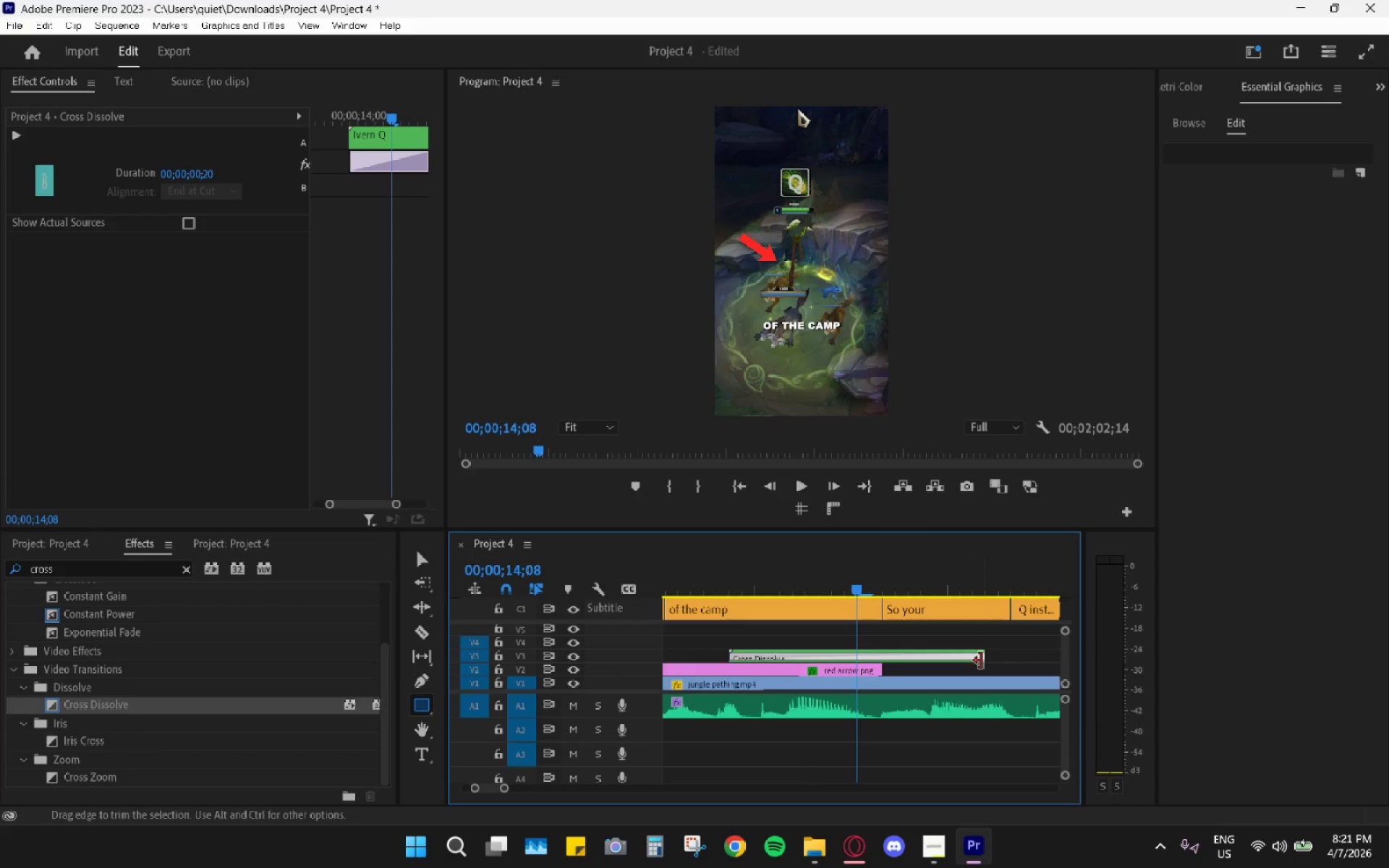 
left_click_drag(start_coordinate=[981, 660], to_coordinate=[948, 660])
 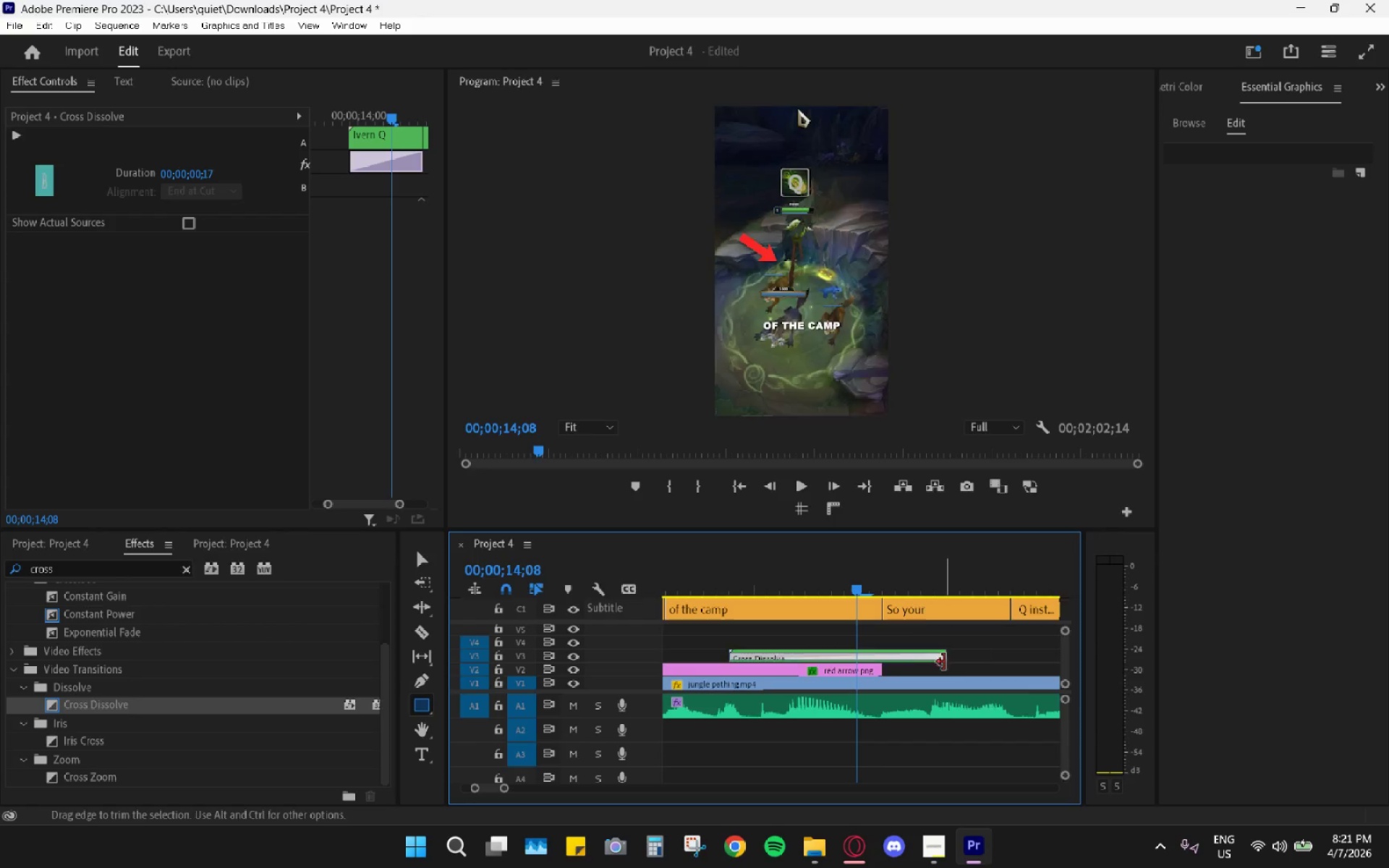 
key(Control+ControlLeft)
 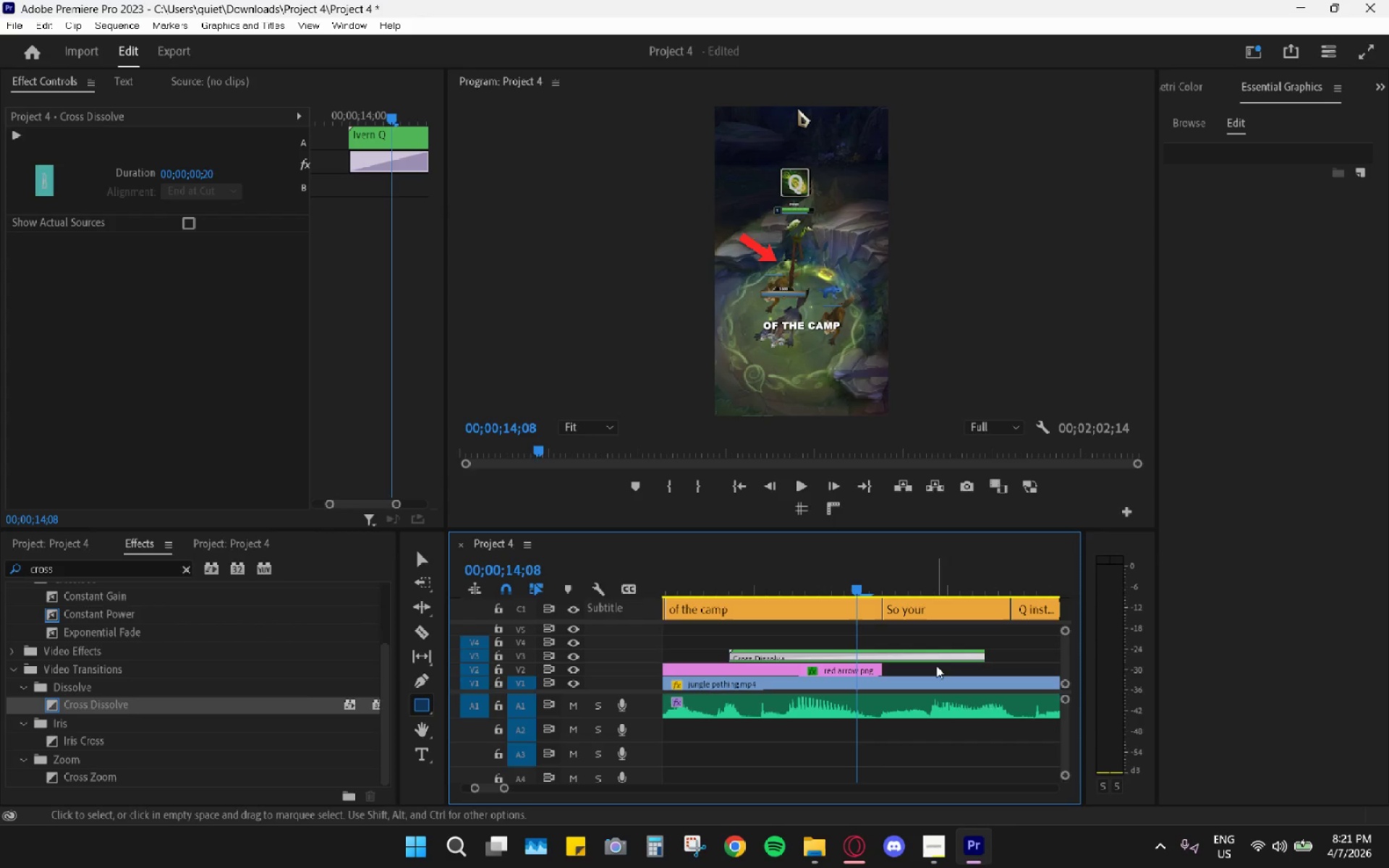 
key(Control+Z)
 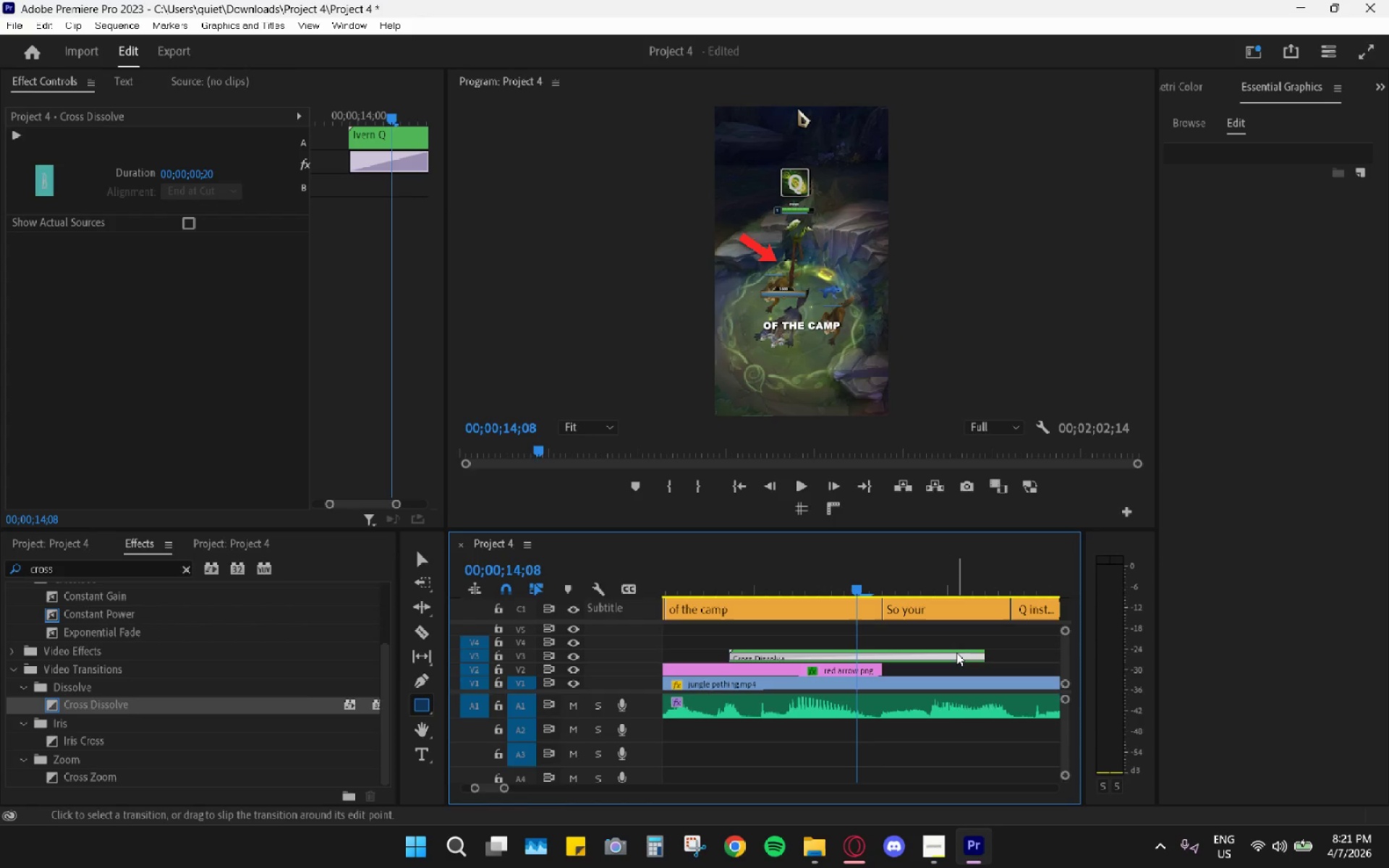 
left_click([956, 652])
 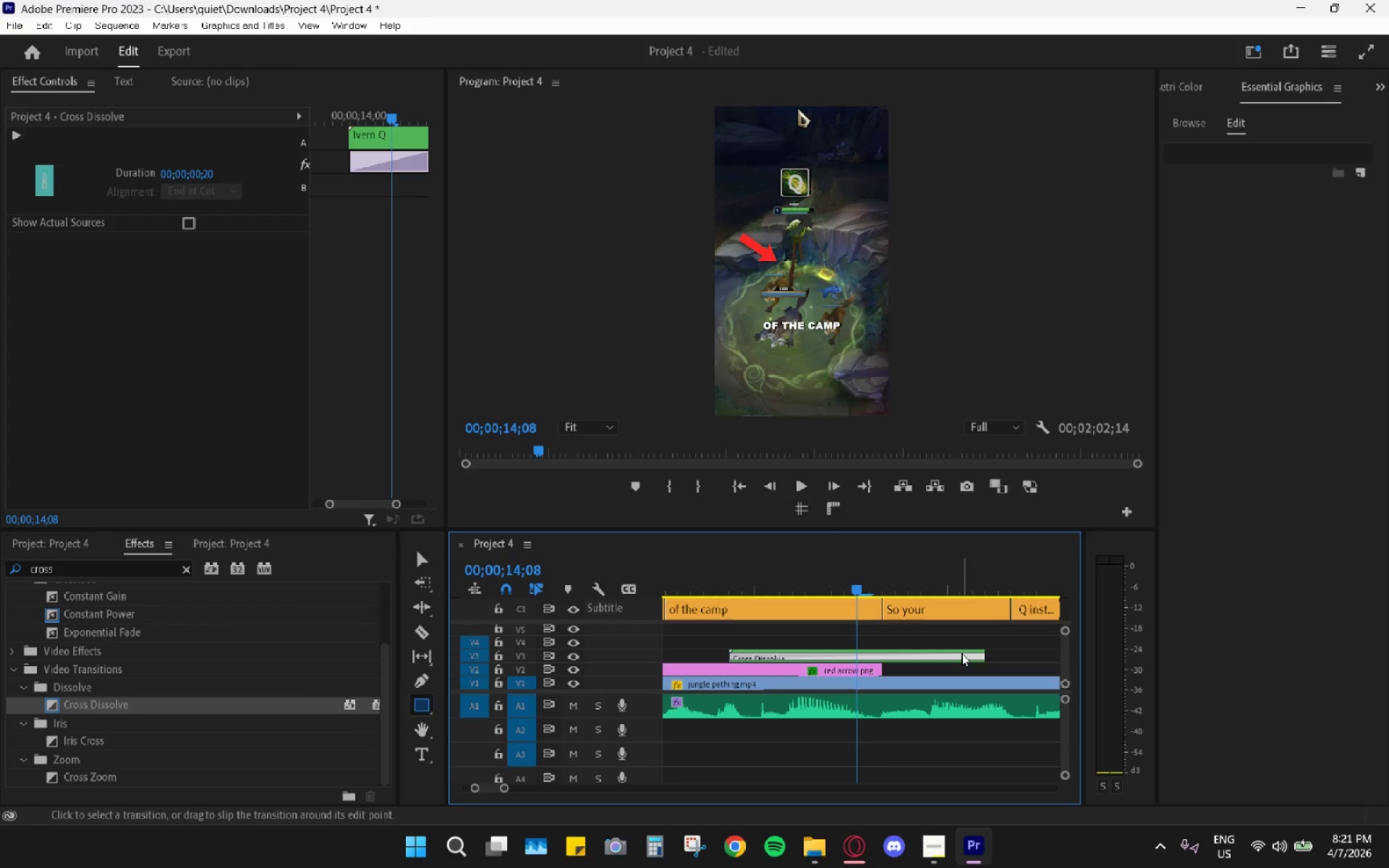 
key(Control+Z)
 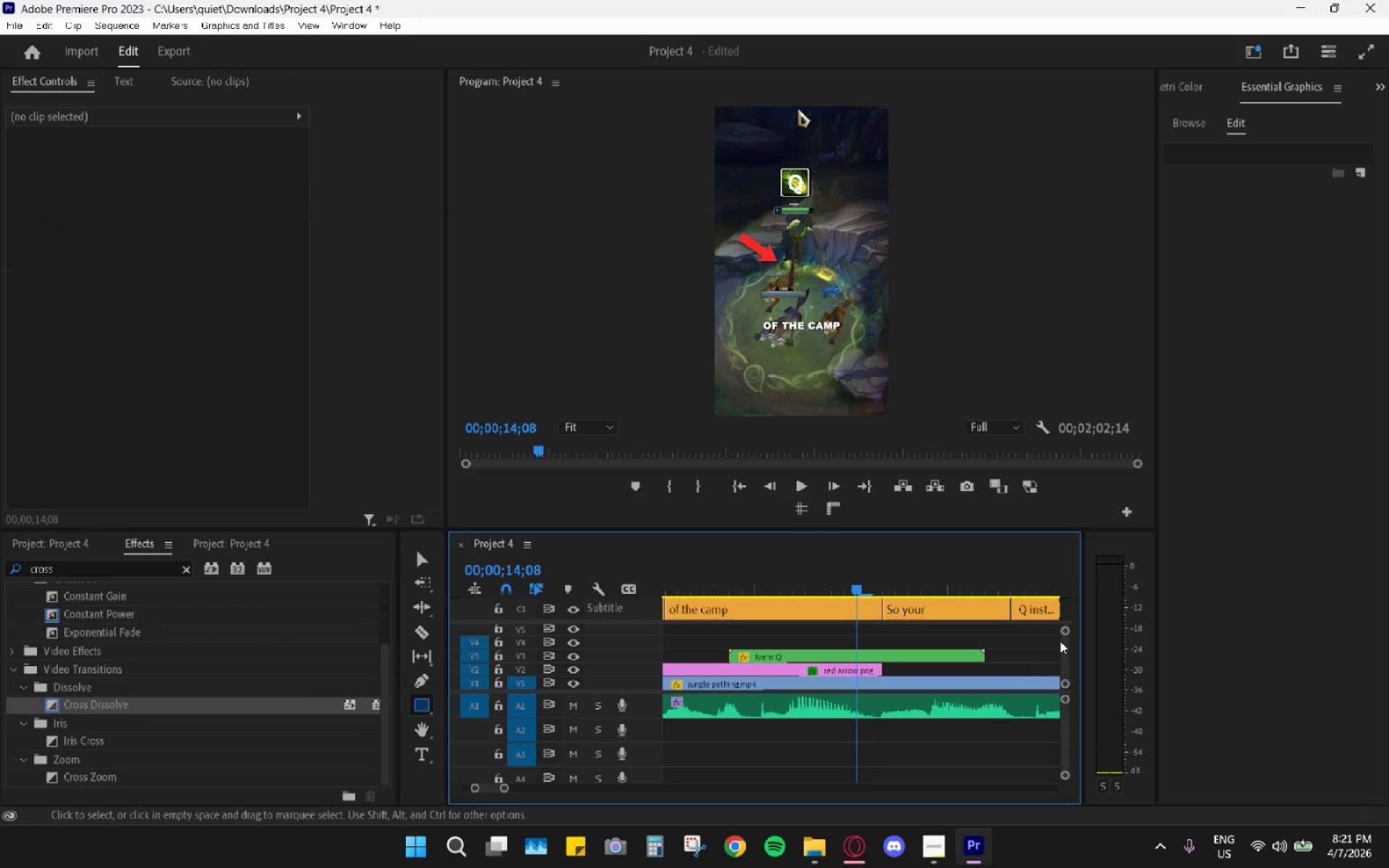 
left_click_drag(start_coordinate=[1064, 632], to_coordinate=[1070, 621])
 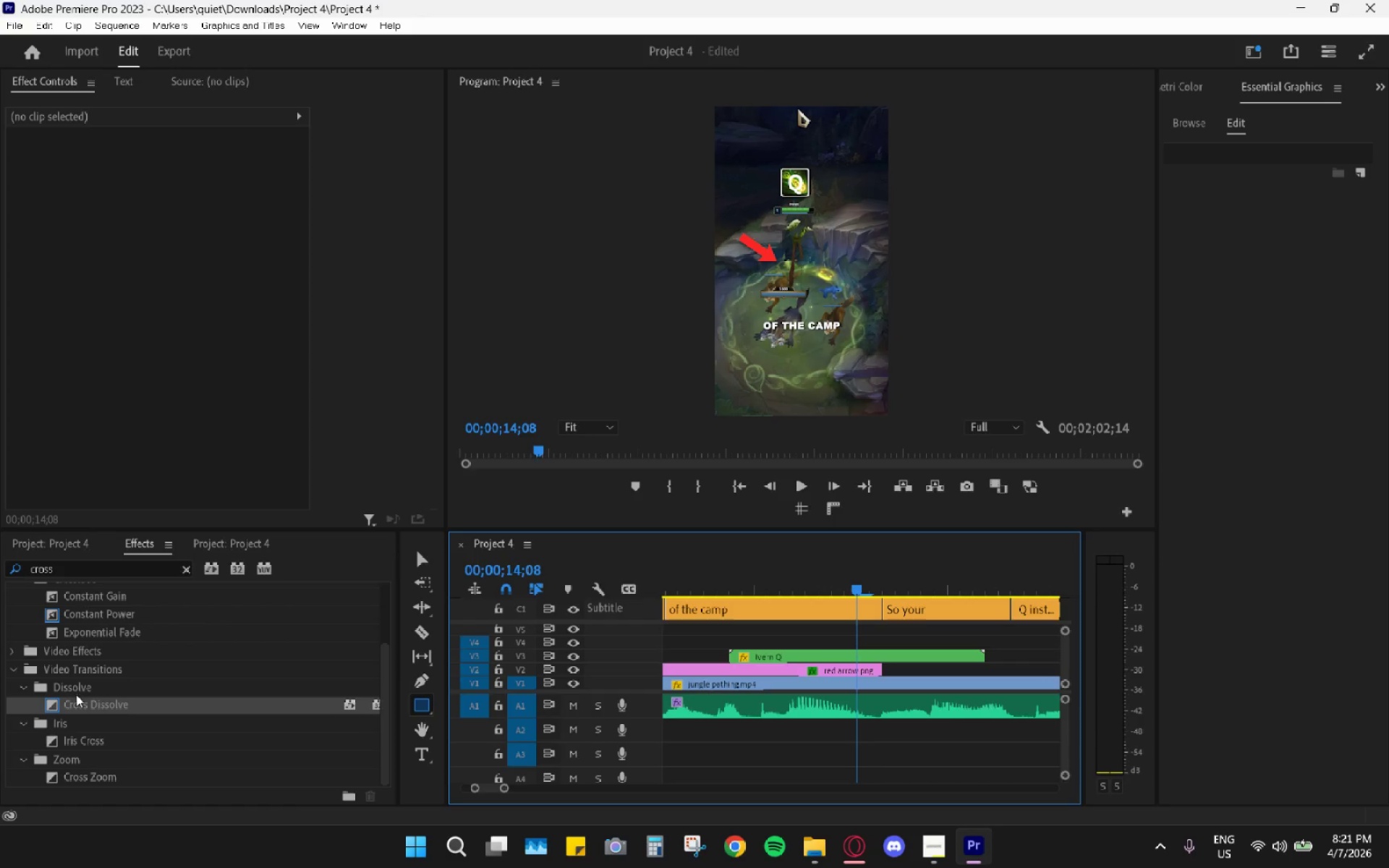 
left_click_drag(start_coordinate=[76, 704], to_coordinate=[737, 655])
 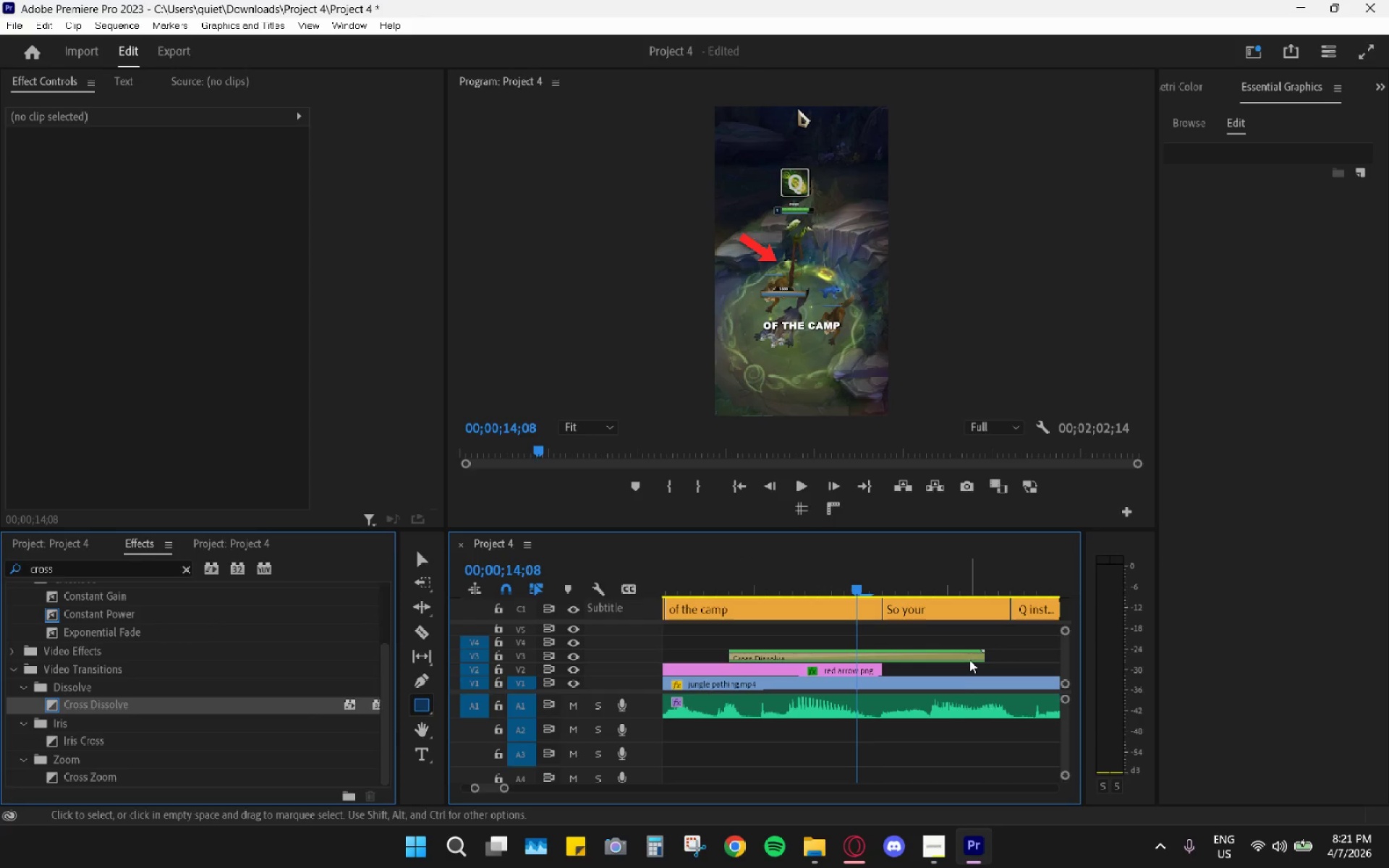 
left_click([969, 659])
 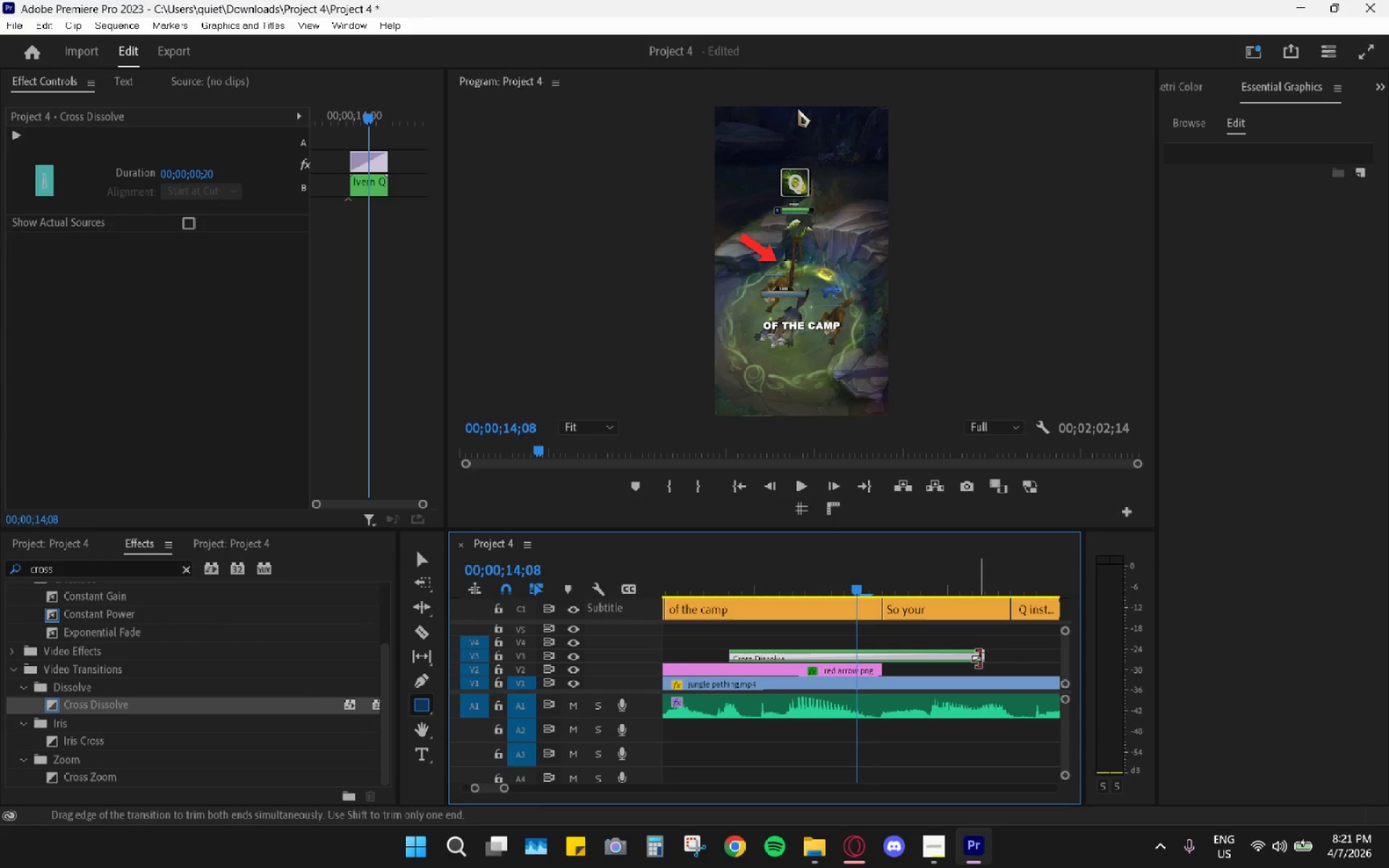 
left_click_drag(start_coordinate=[978, 658], to_coordinate=[912, 666])
 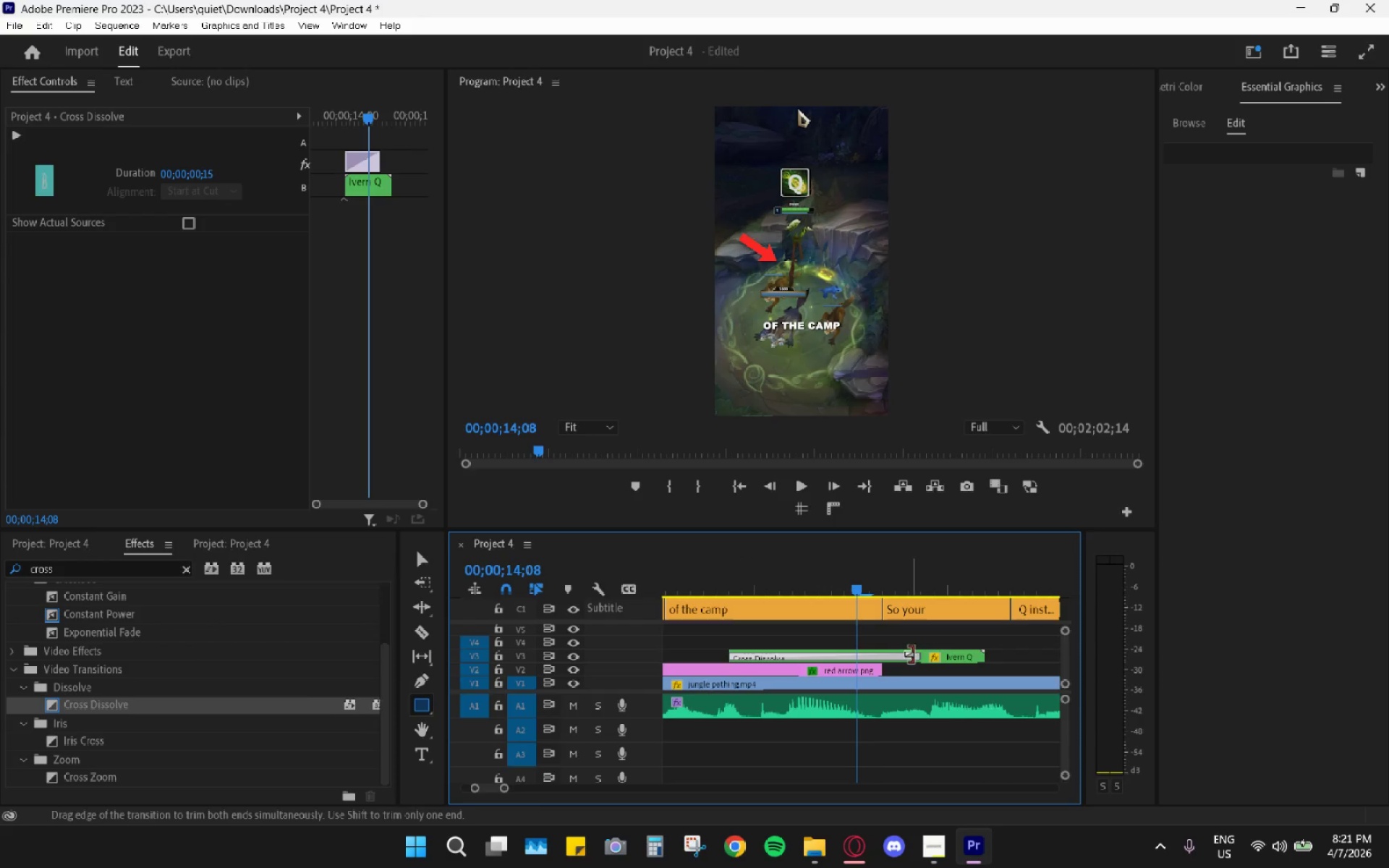 
left_click_drag(start_coordinate=[915, 652], to_coordinate=[854, 652])
 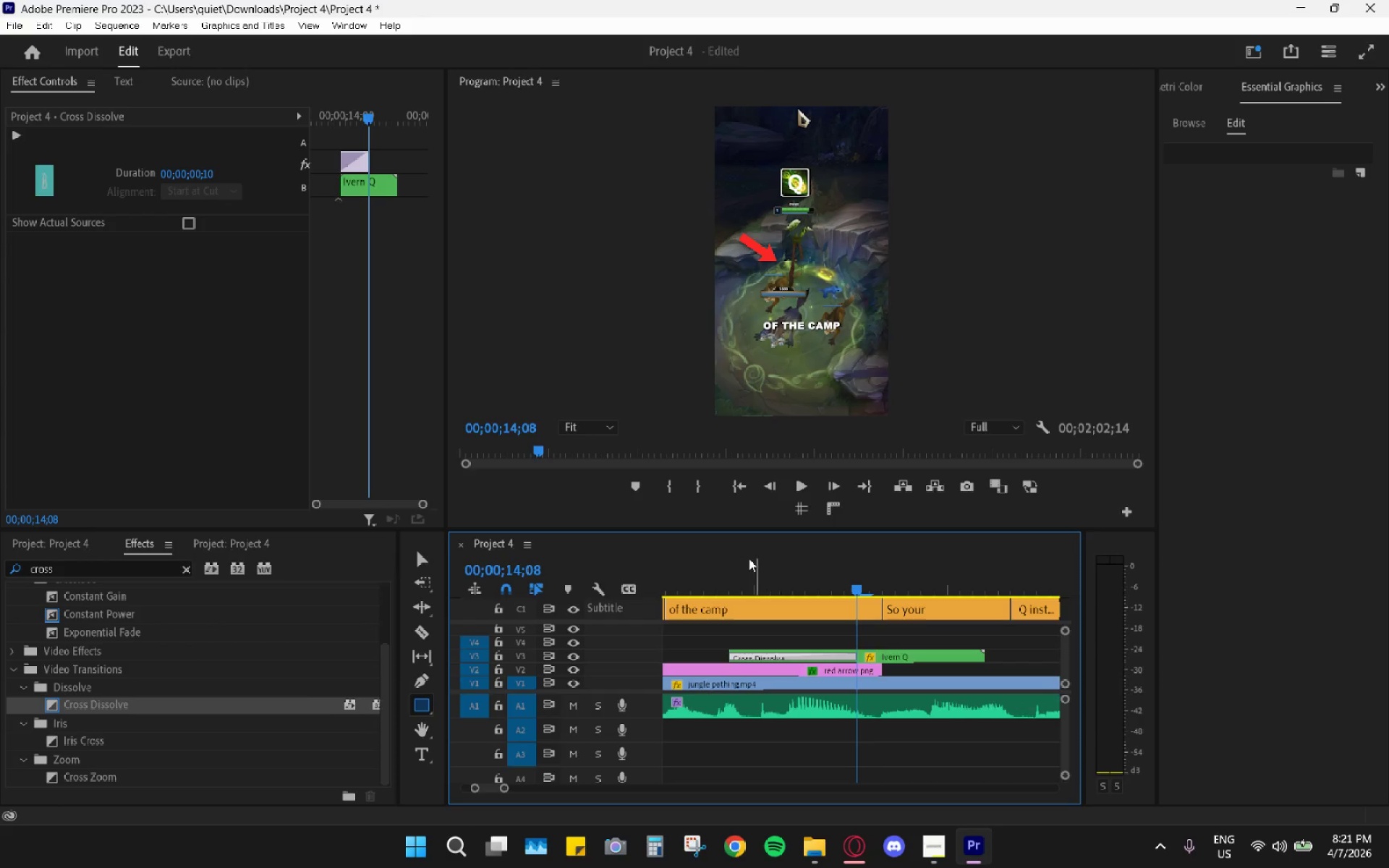 
left_click_drag(start_coordinate=[743, 556], to_coordinate=[734, 565])
 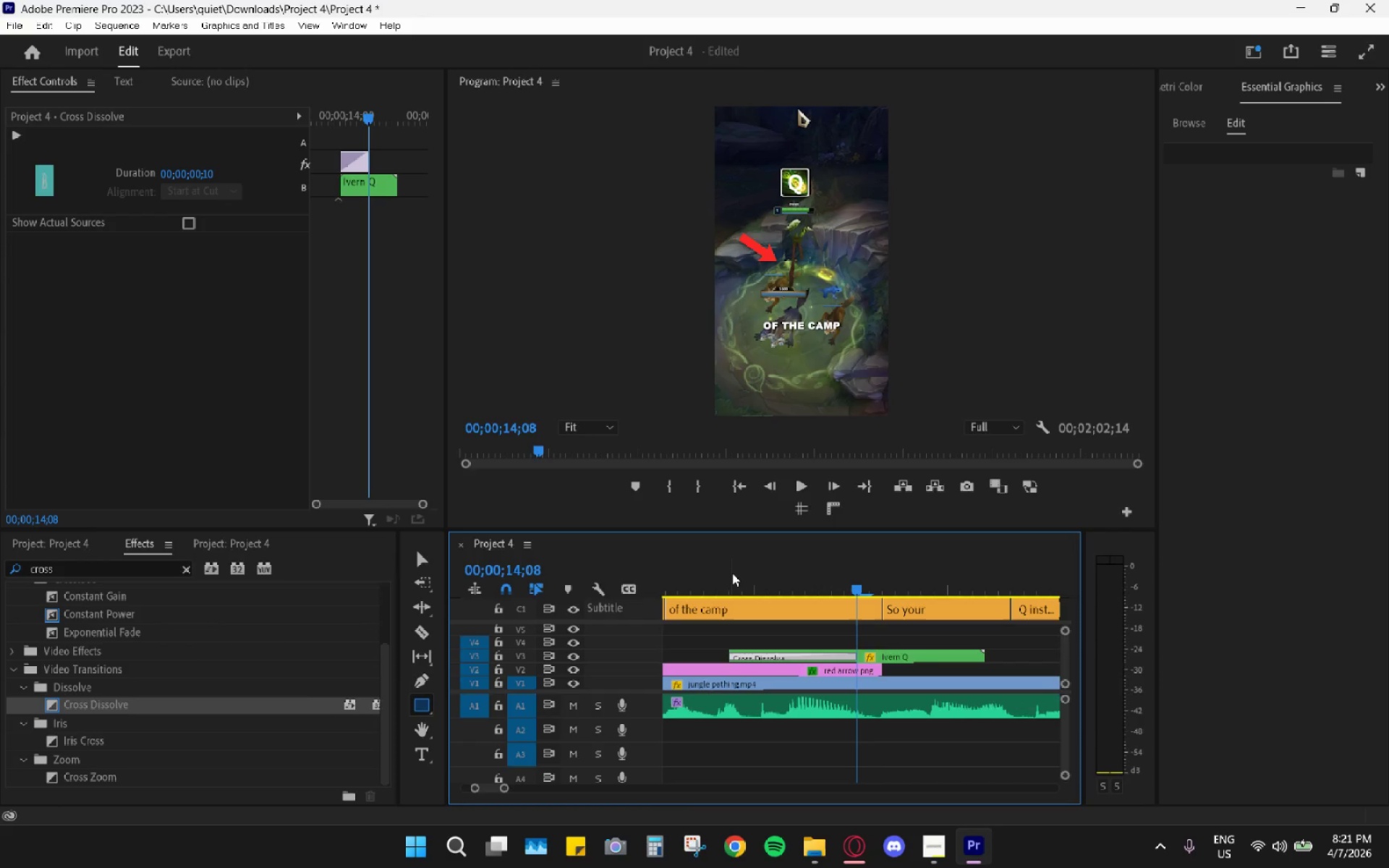 
key(Space)
 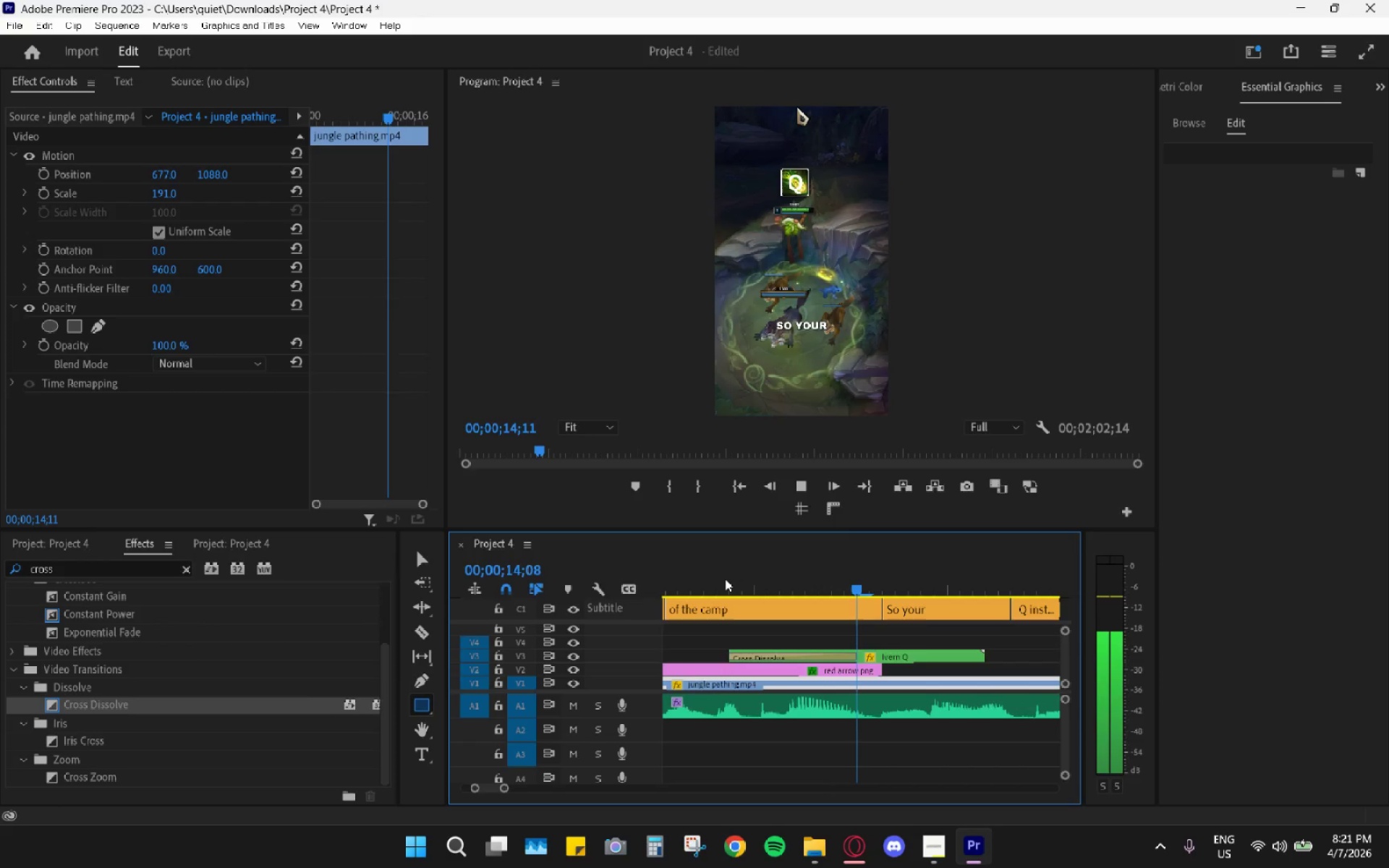 
key(Space)
 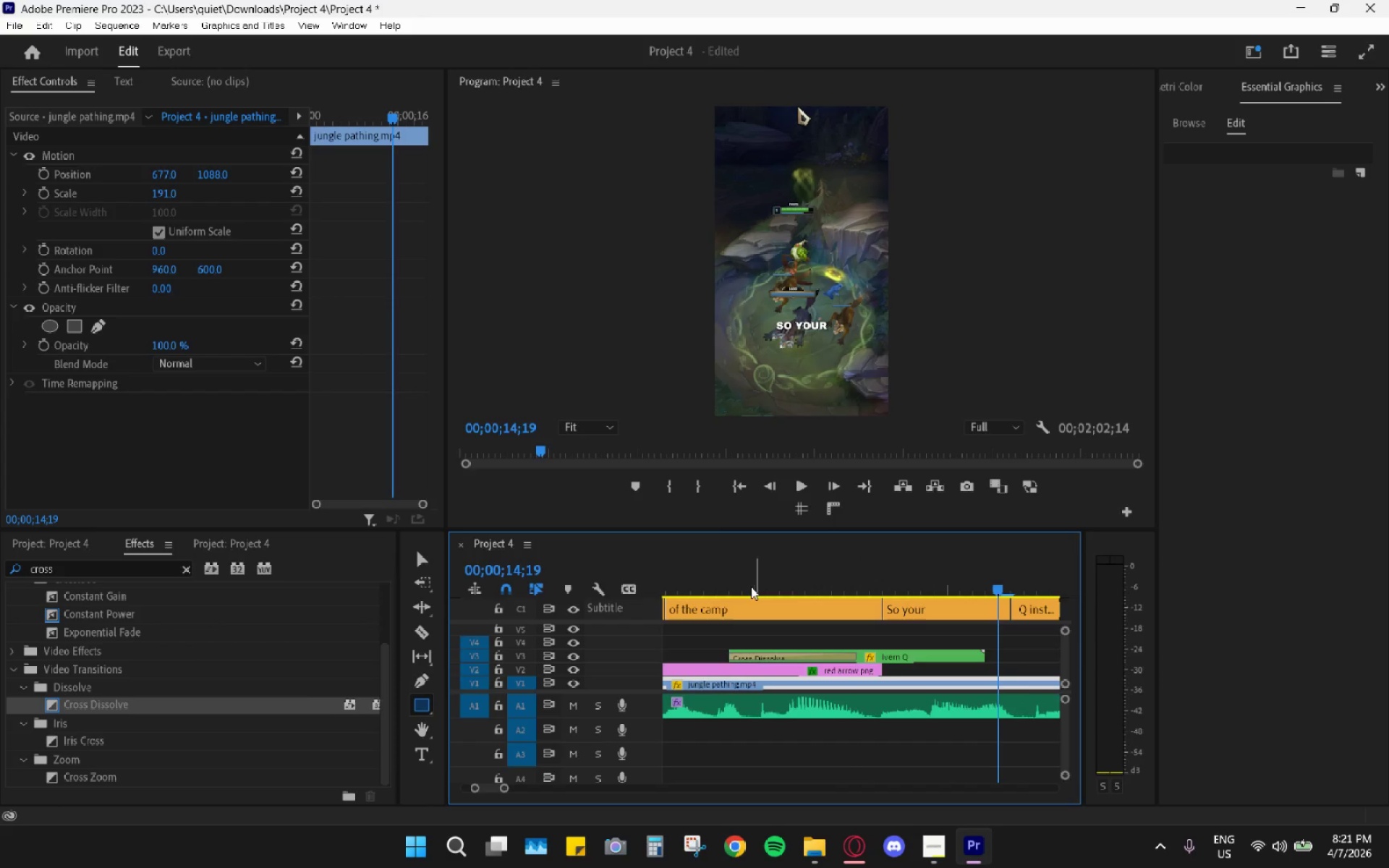 
left_click_drag(start_coordinate=[732, 587], to_coordinate=[825, 597])
 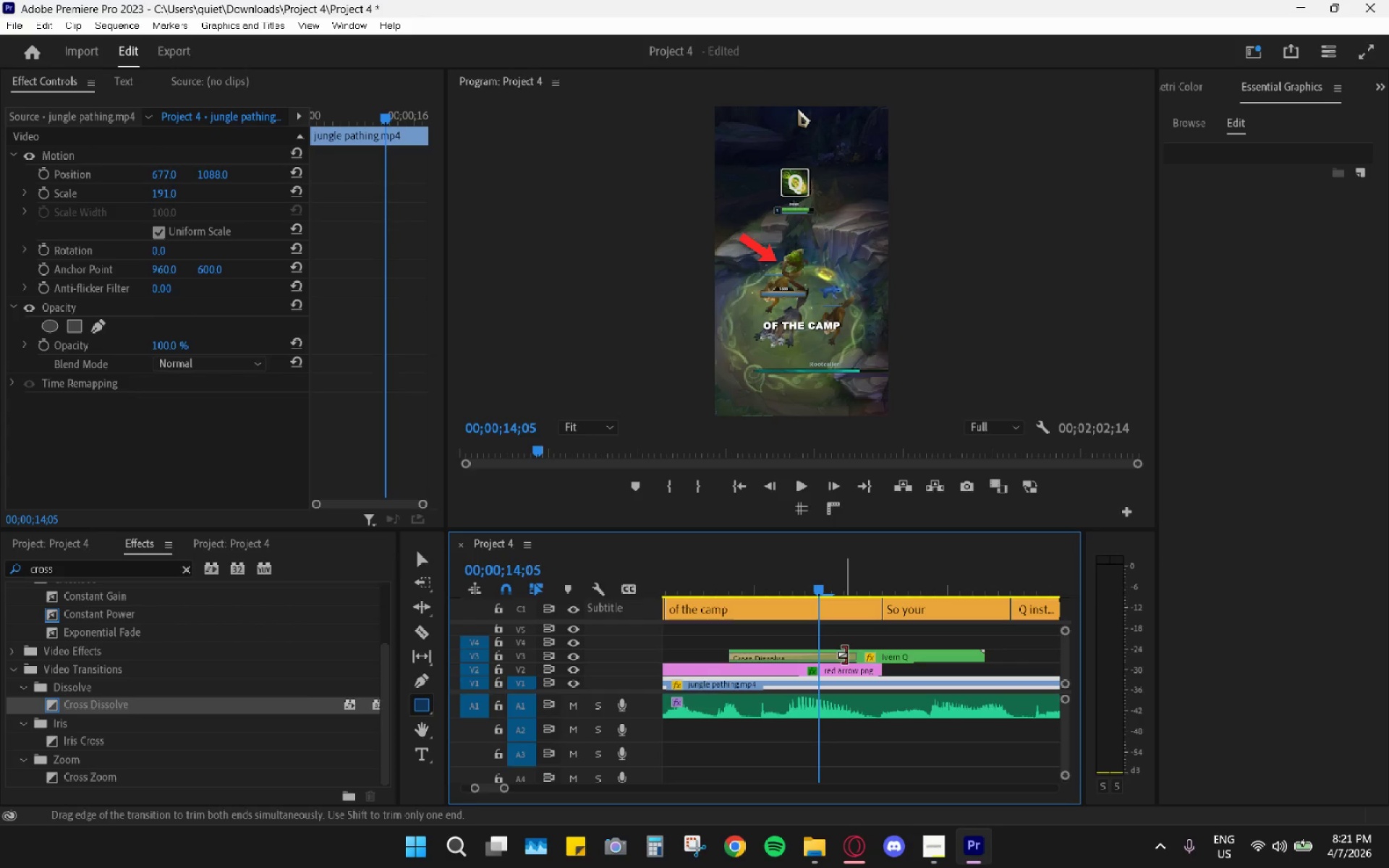 
left_click_drag(start_coordinate=[845, 655], to_coordinate=[810, 660])
 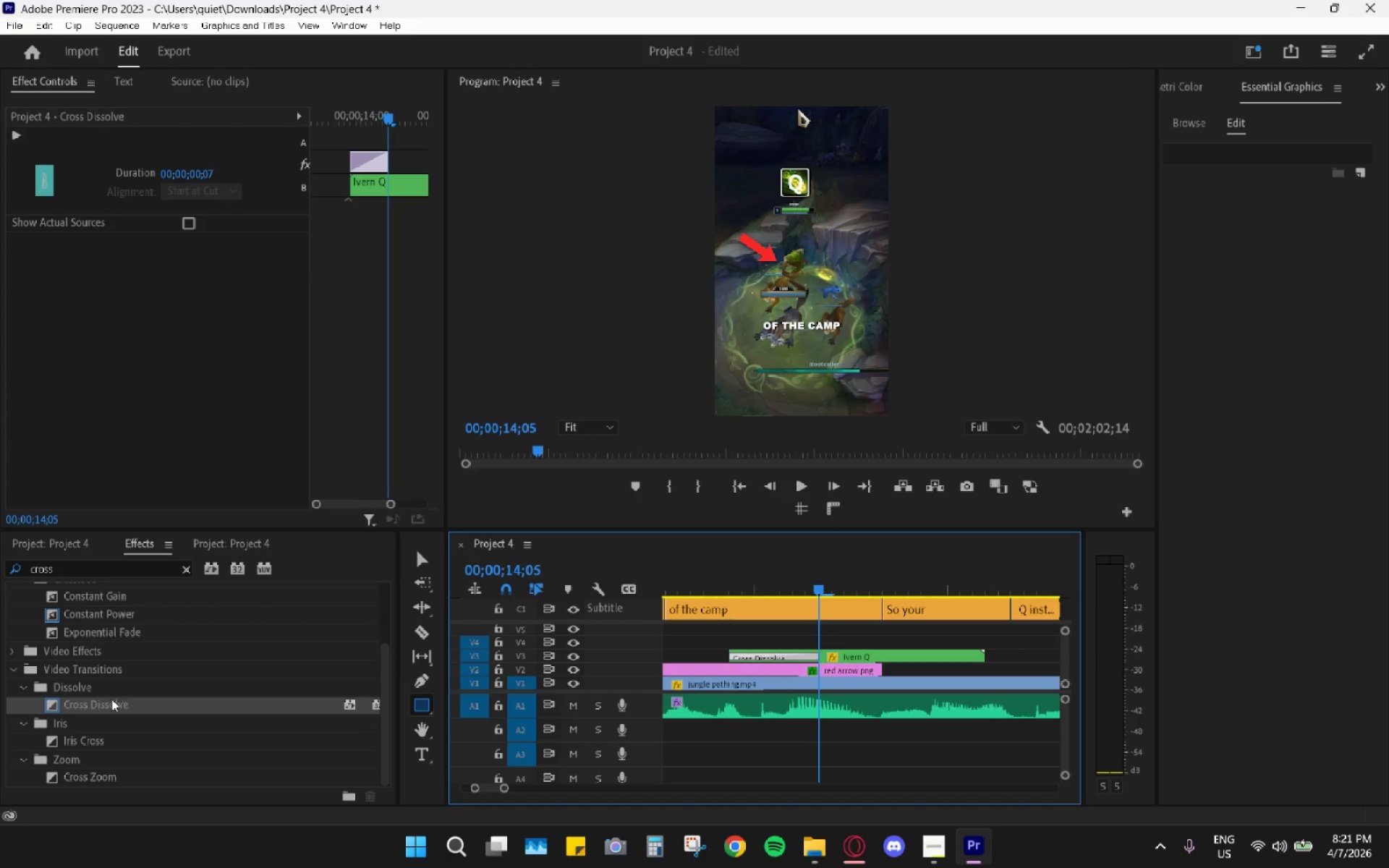 
left_click_drag(start_coordinate=[107, 699], to_coordinate=[977, 658])
 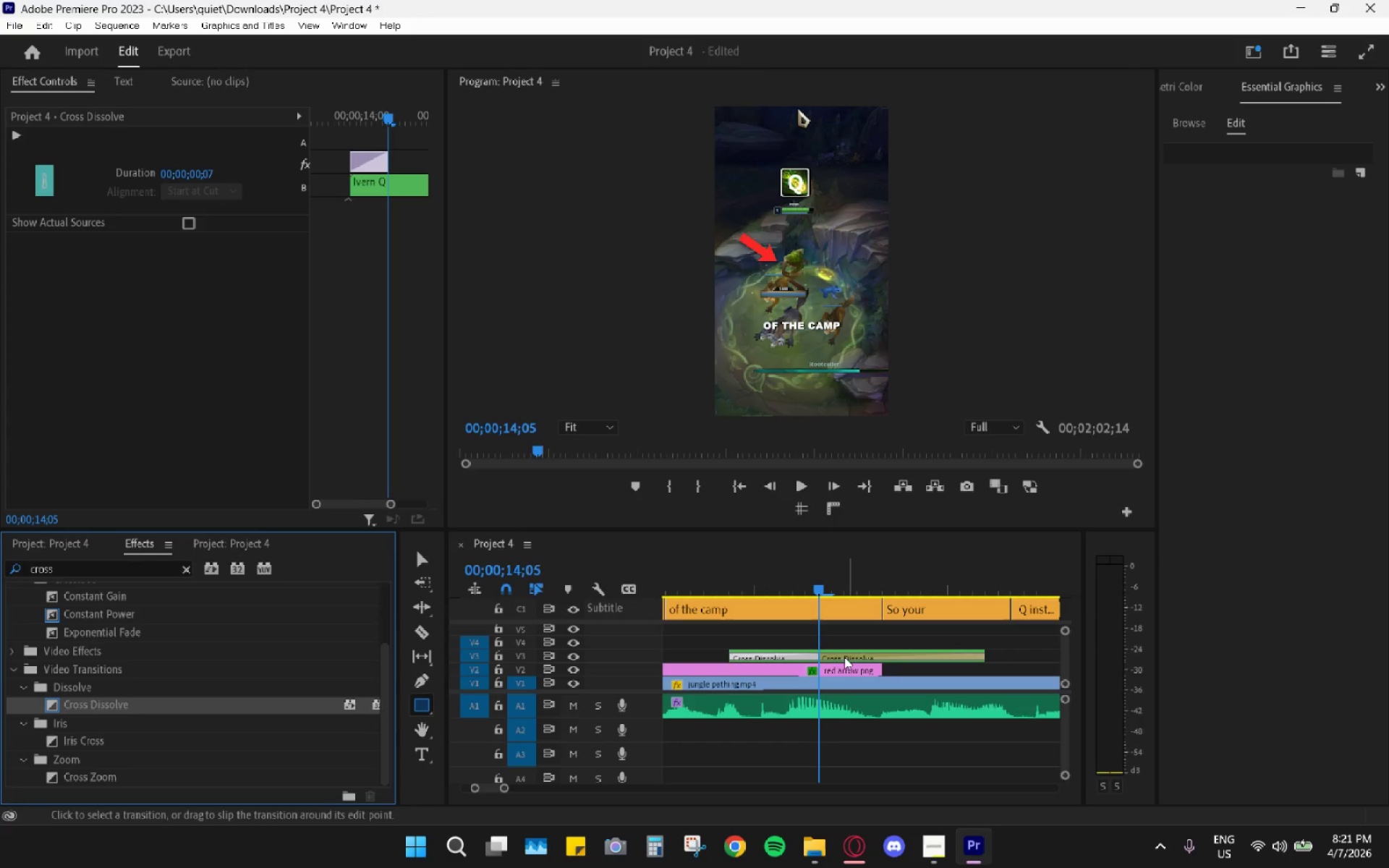 
left_click([832, 652])
 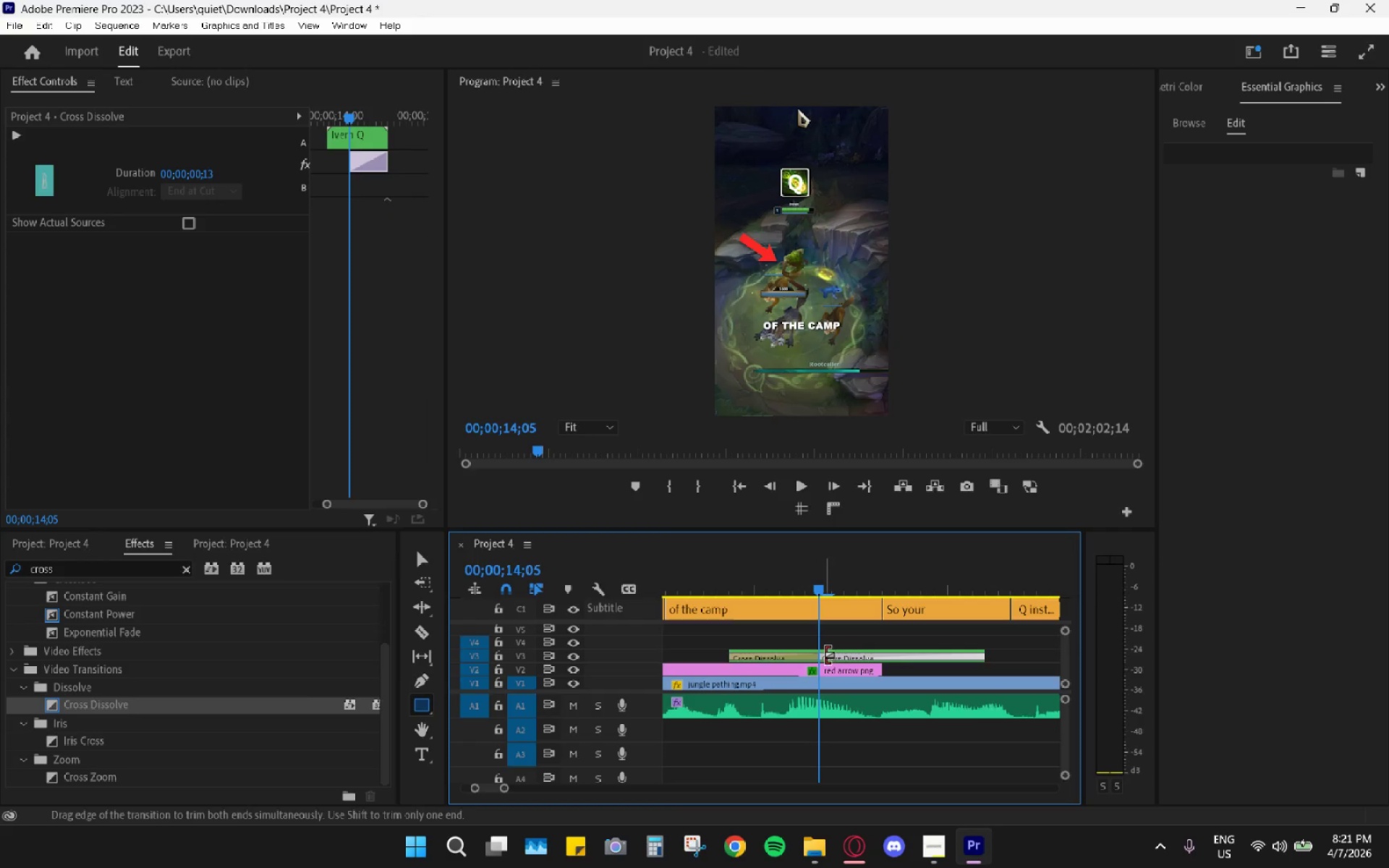 
left_click_drag(start_coordinate=[824, 655], to_coordinate=[945, 658])
 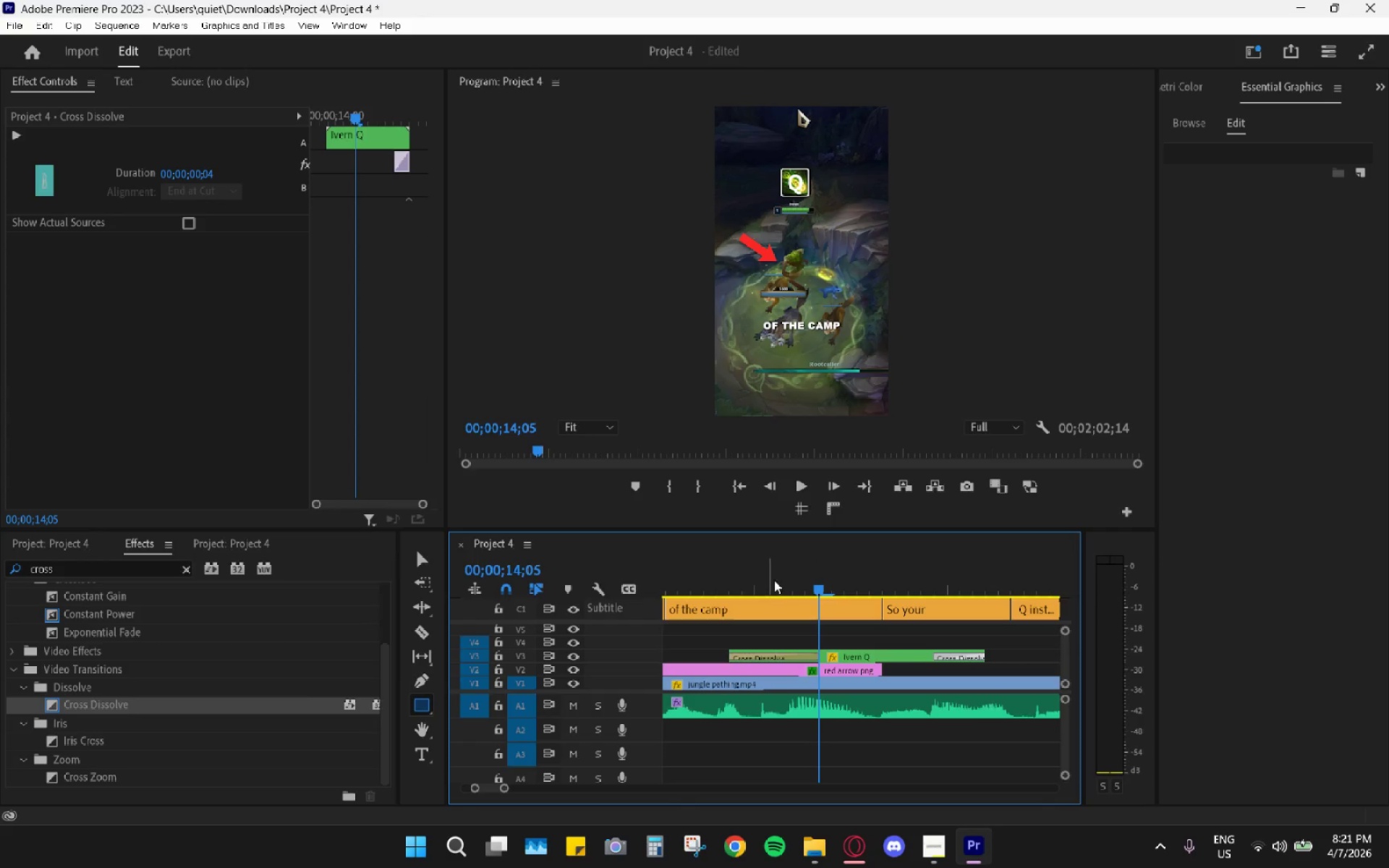 
left_click_drag(start_coordinate=[768, 576], to_coordinate=[736, 572])
 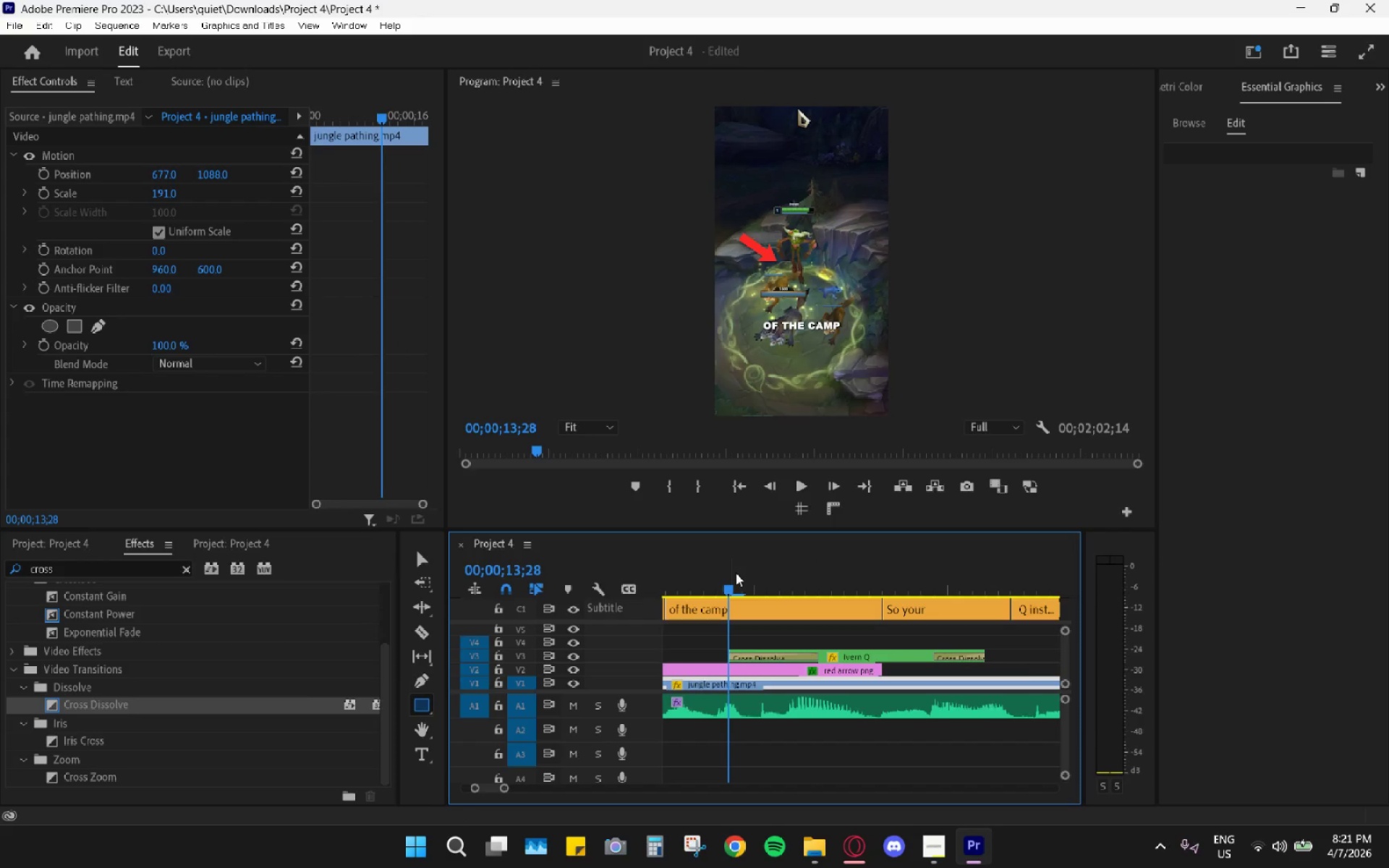 
key(Space)
 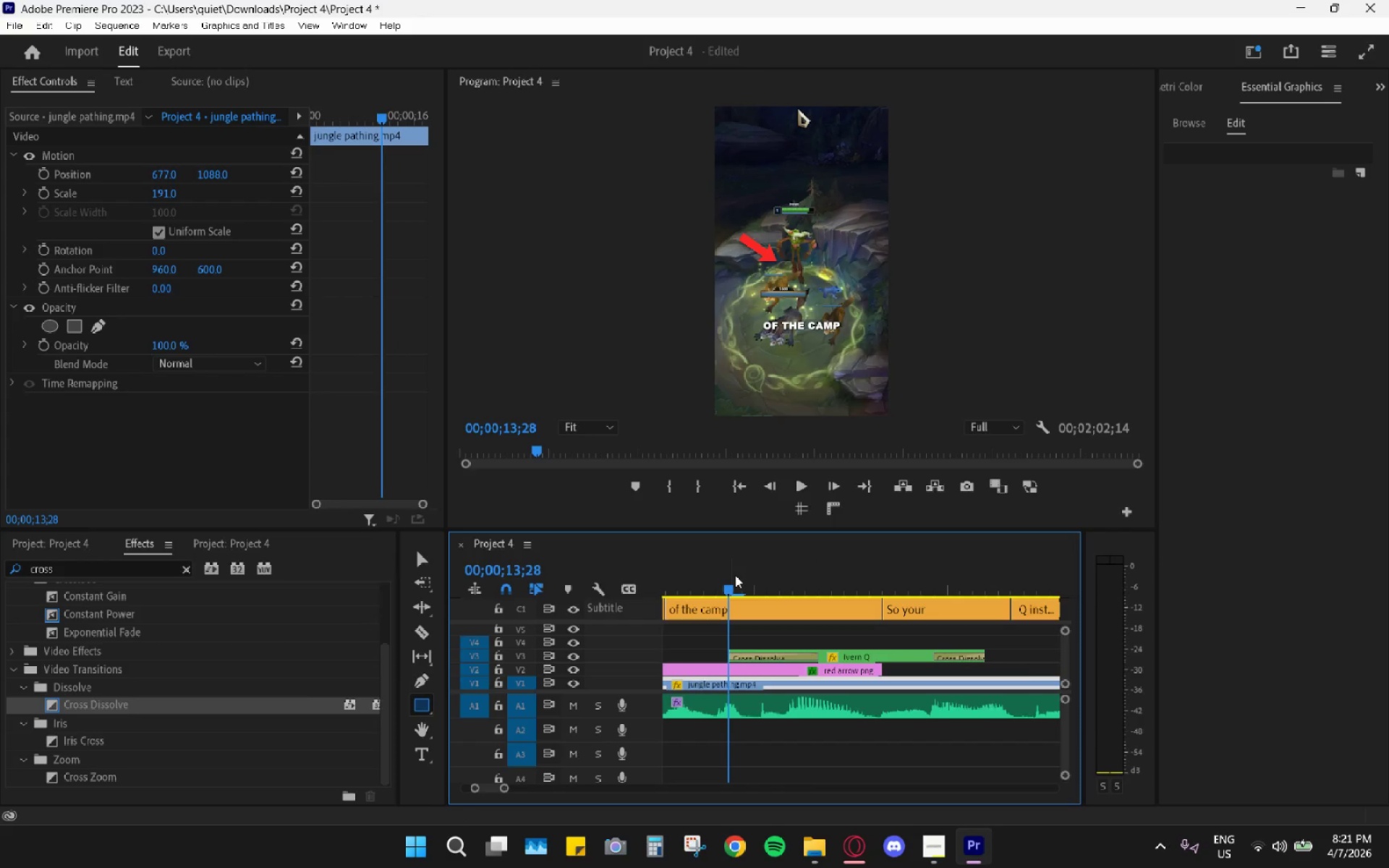 
left_click_drag(start_coordinate=[734, 576], to_coordinate=[733, 581])
 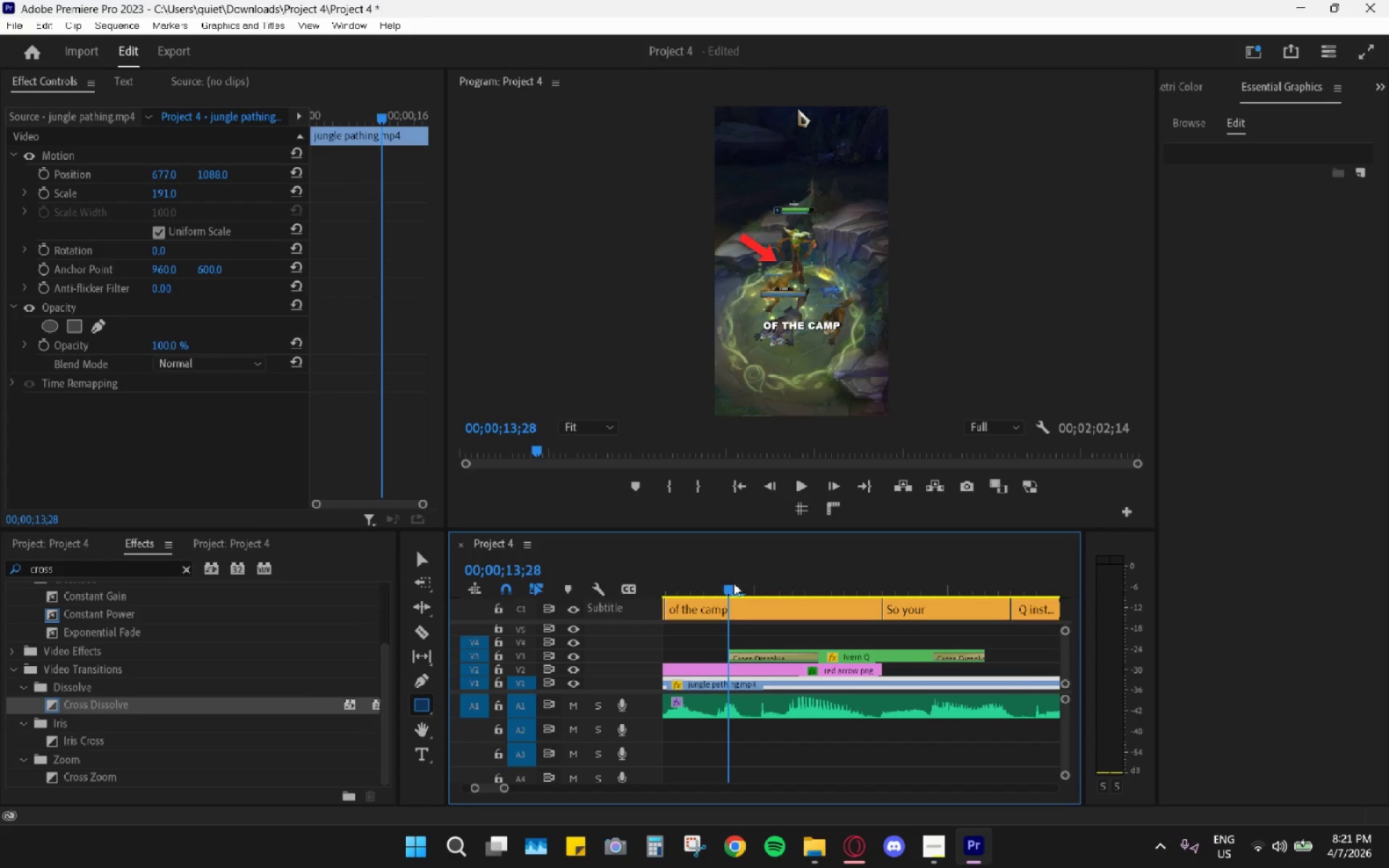 
key(Space)
 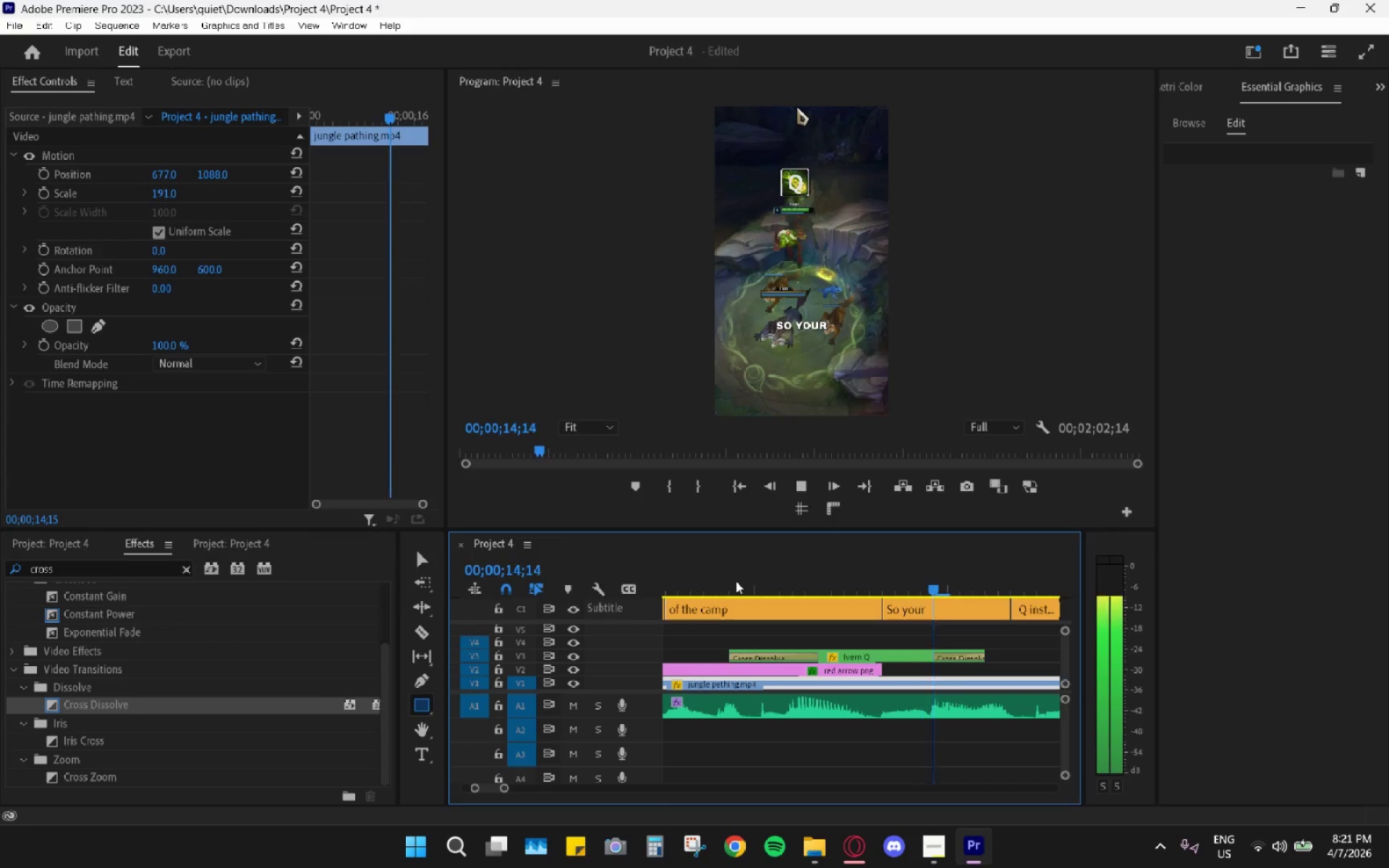 
key(Space)
 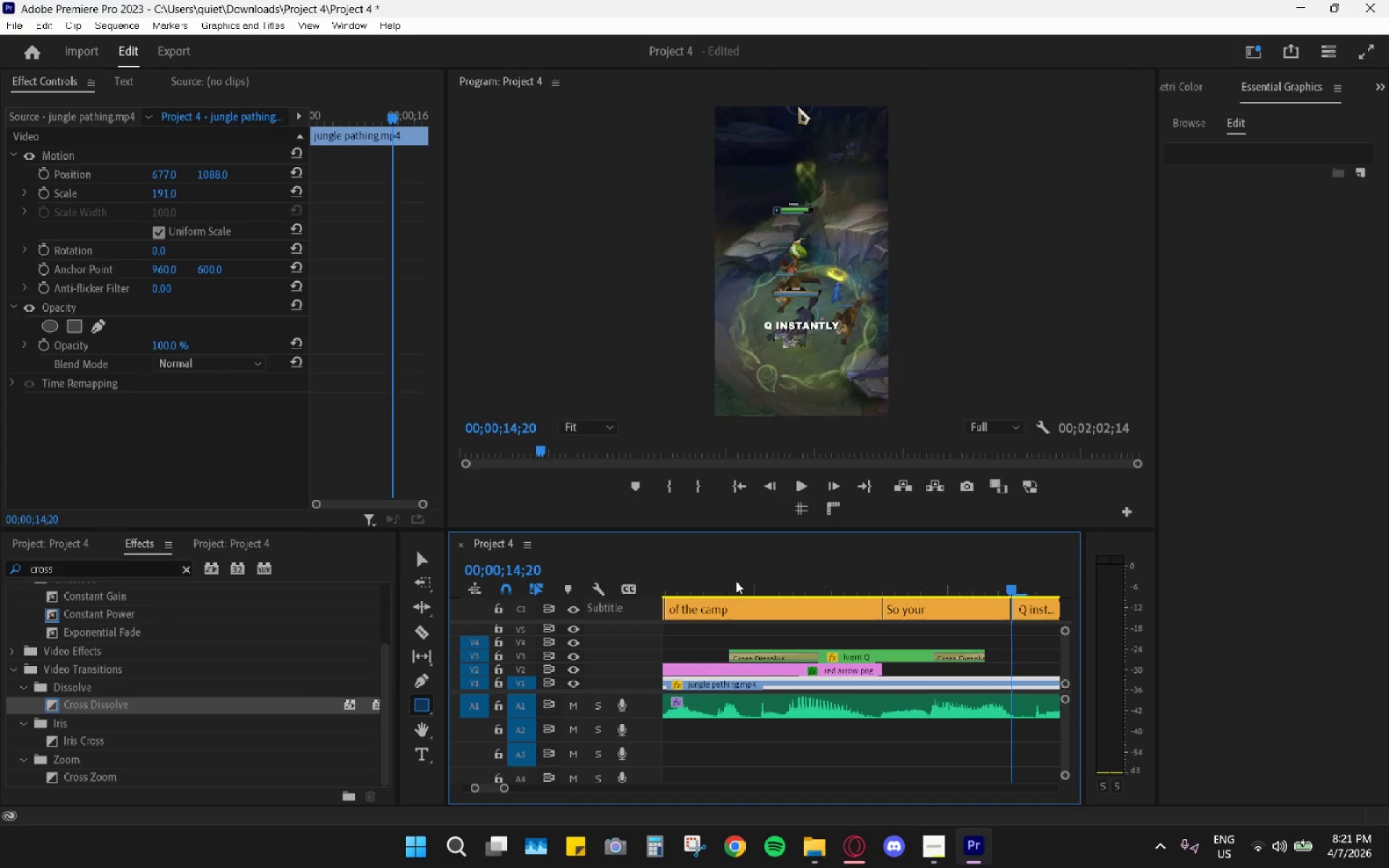 
left_click_drag(start_coordinate=[736, 581], to_coordinate=[731, 582])
 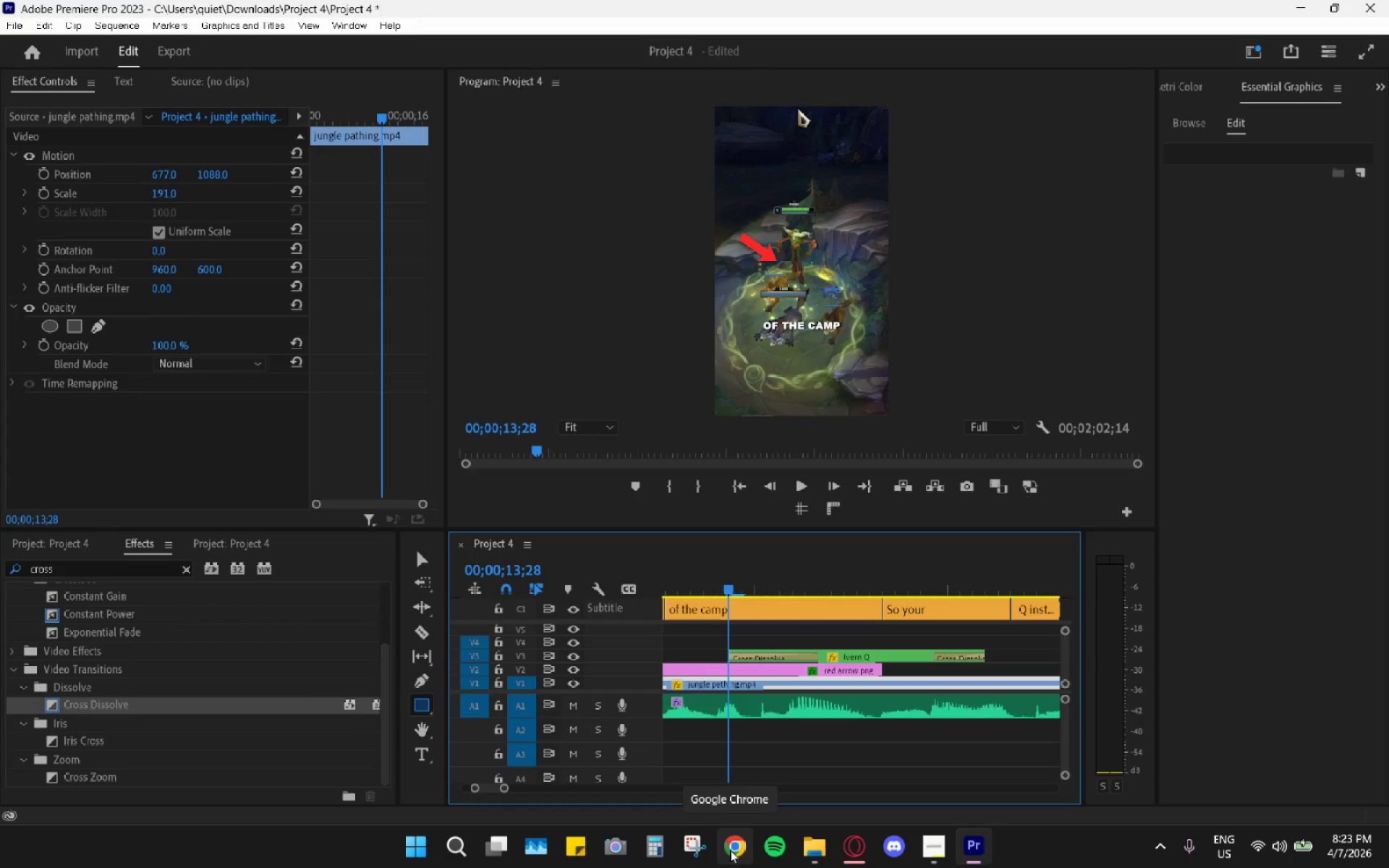 
wait(97.23)
 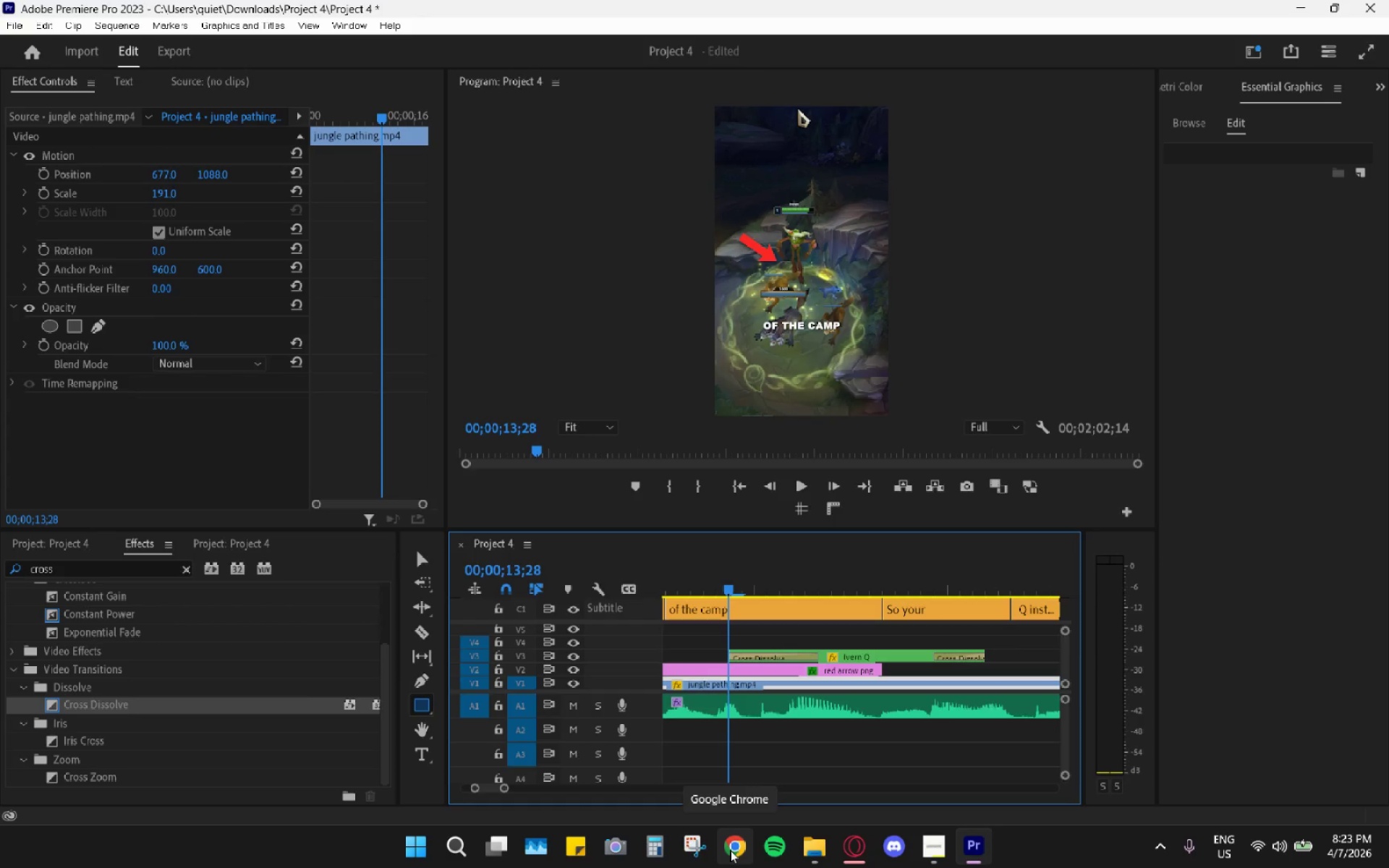 
left_click_drag(start_coordinate=[713, 584], to_coordinate=[751, 569])
 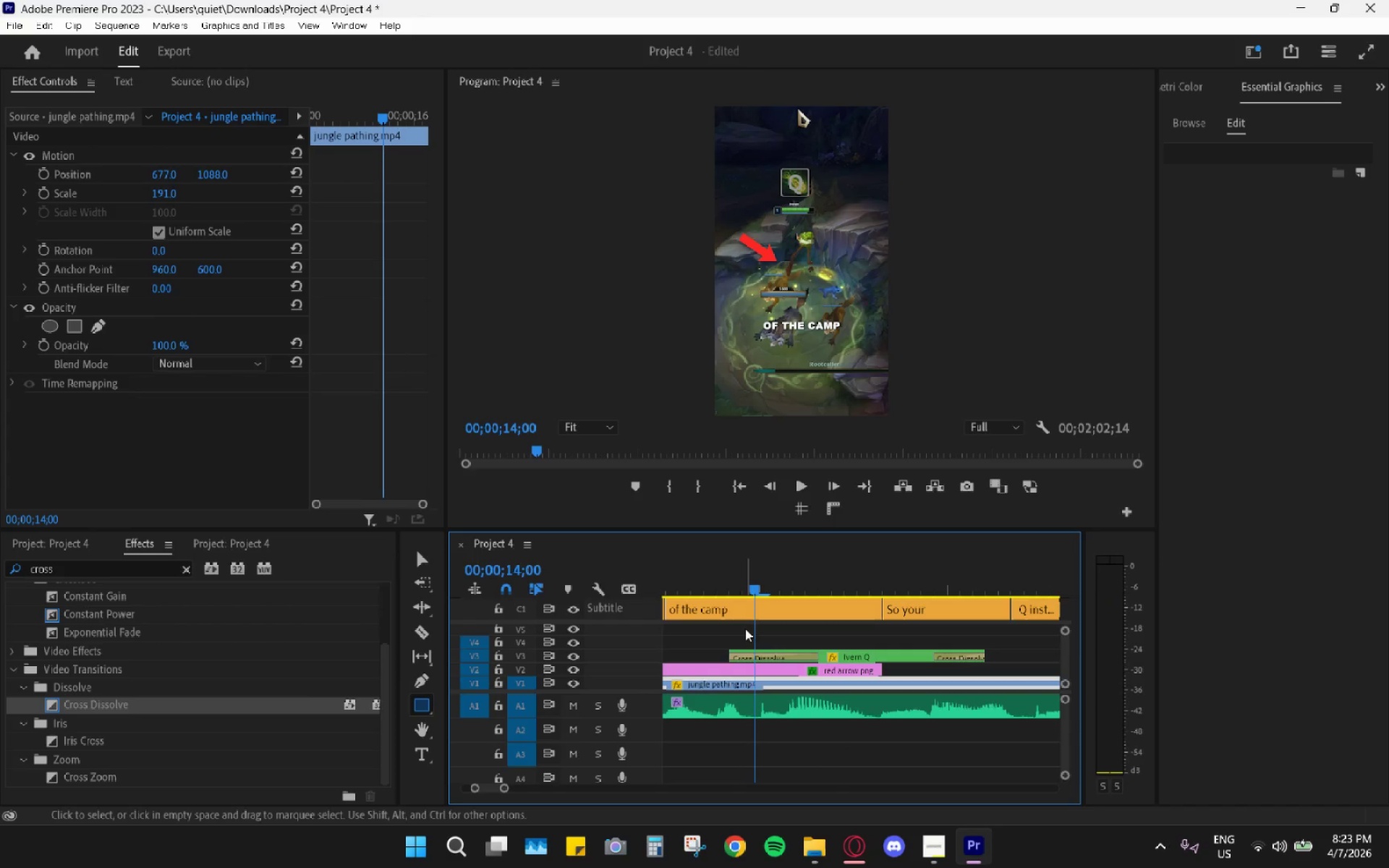 
hold_key(key=AltLeft, duration=0.98)
scroll: coordinate [737, 596], scroll_direction: down, amount: 3.0
 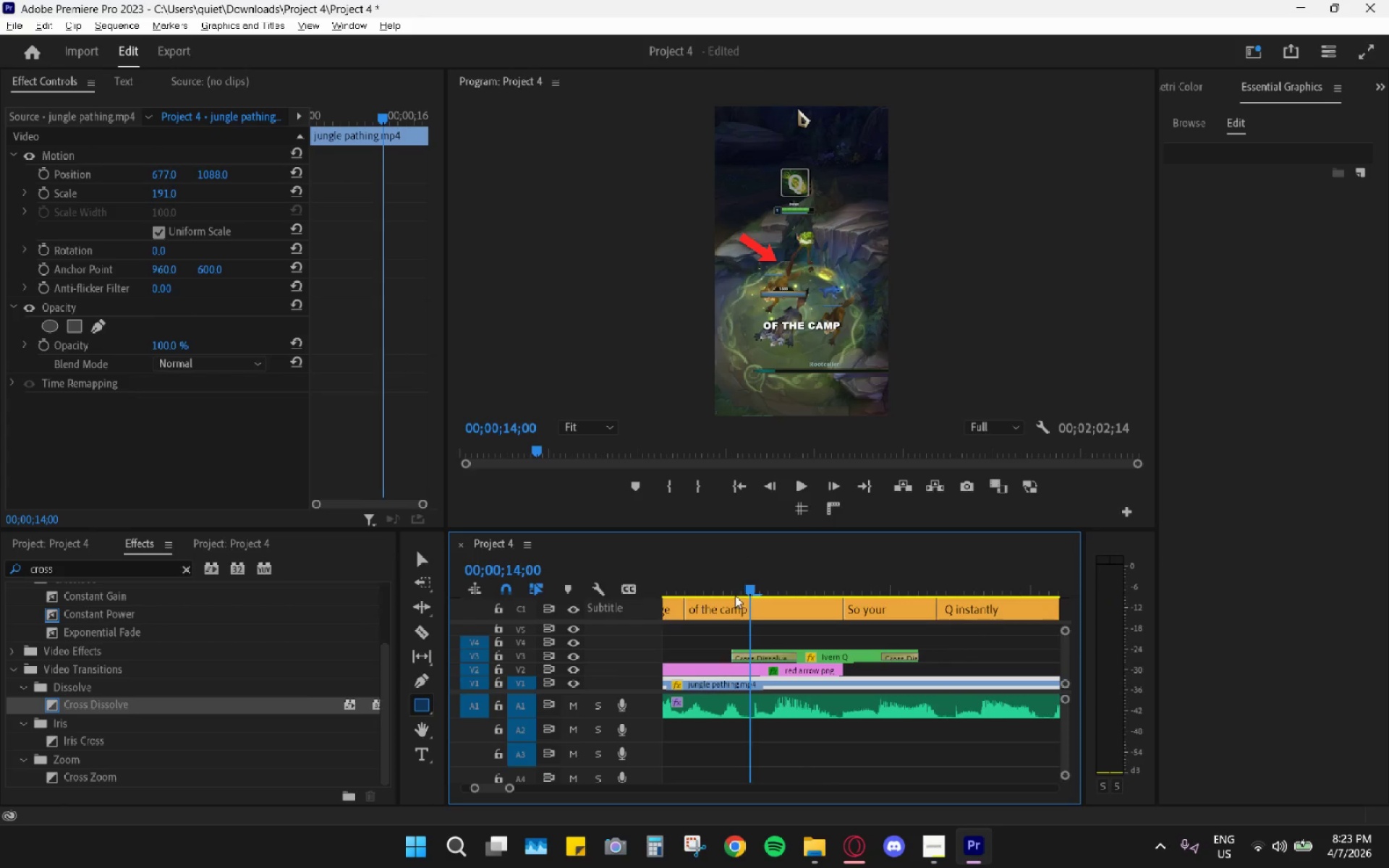 
left_click_drag(start_coordinate=[714, 575], to_coordinate=[700, 578])
 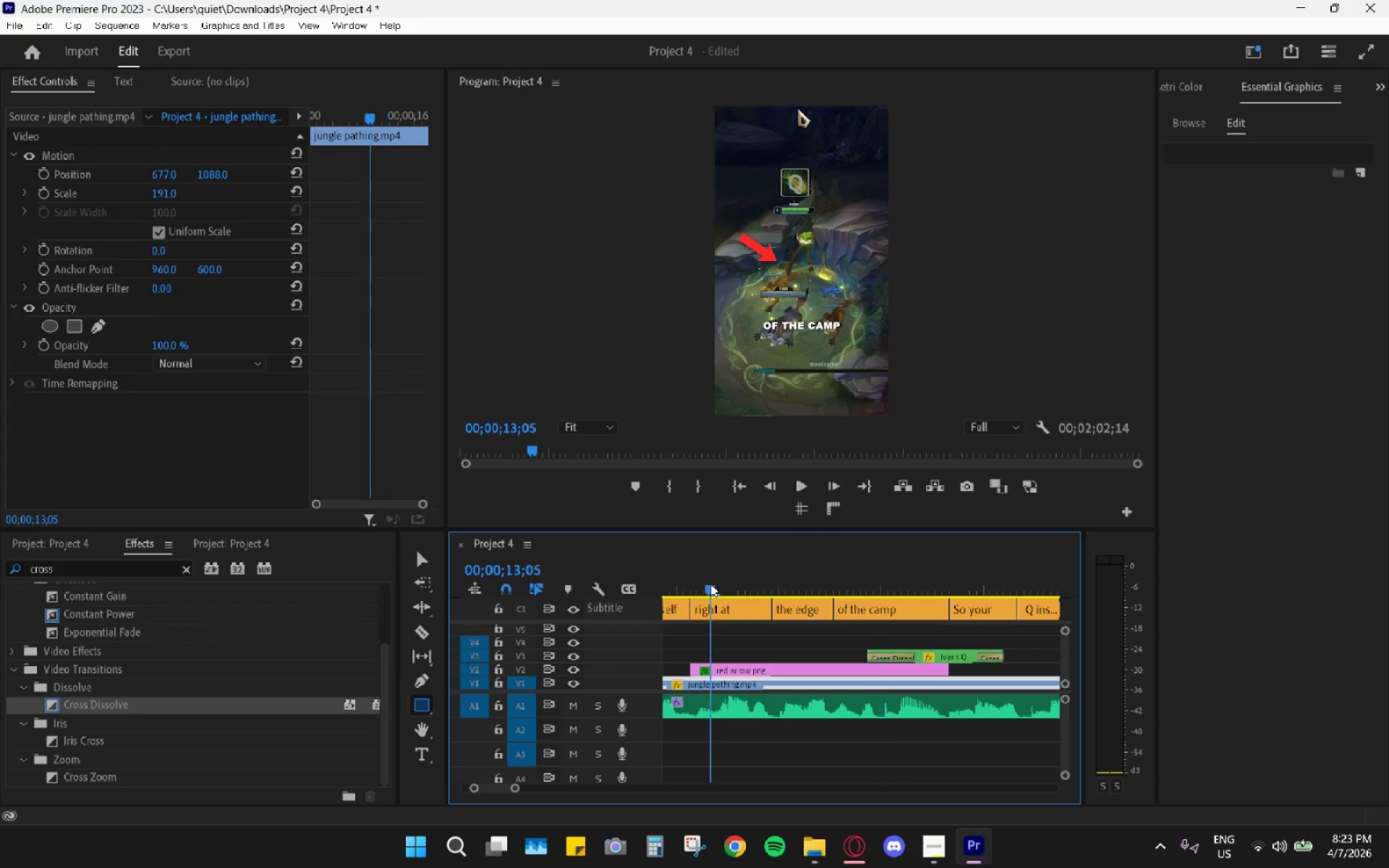 
scroll: coordinate [738, 613], scroll_direction: up, amount: 2.0
 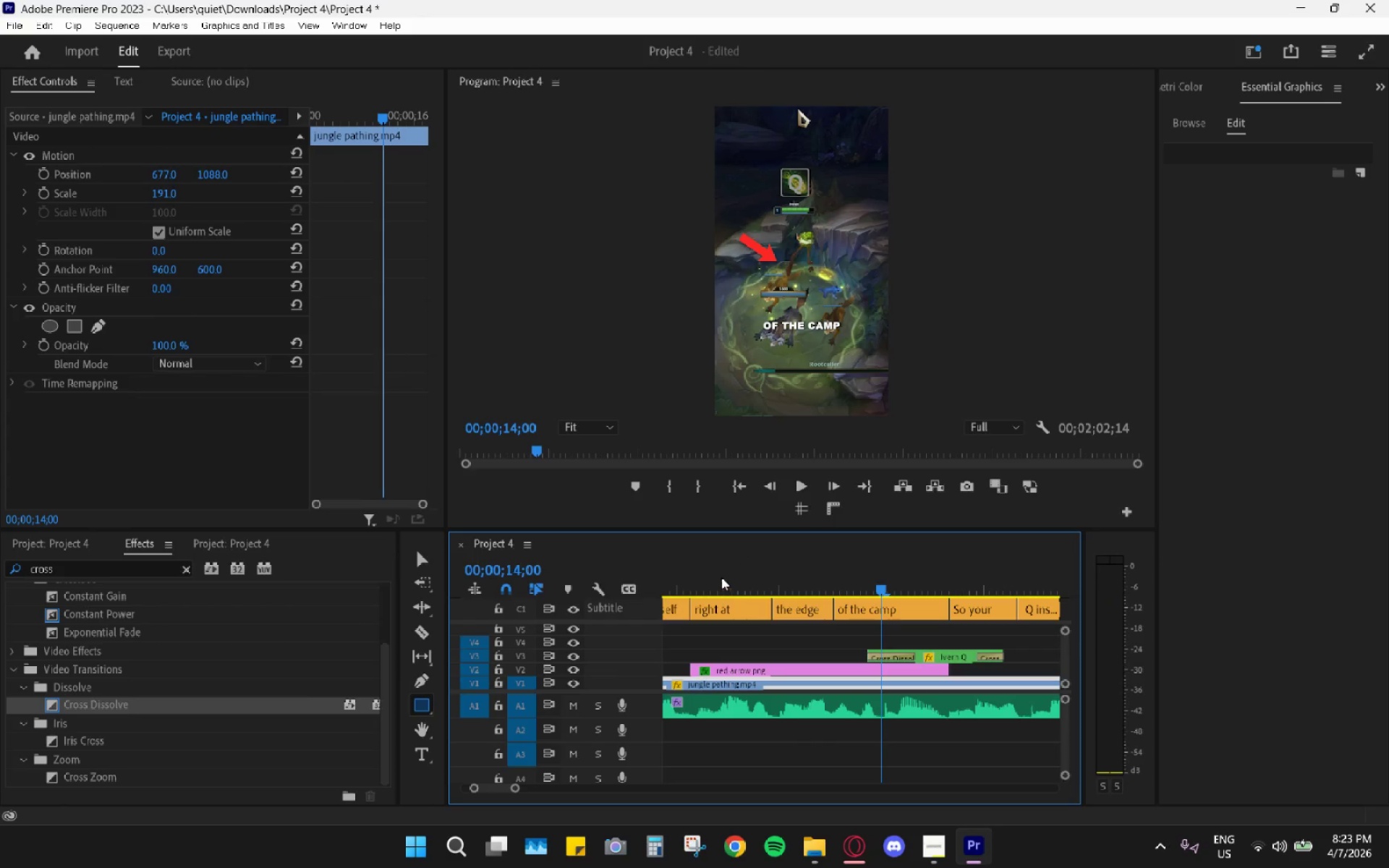 
left_click_drag(start_coordinate=[710, 584], to_coordinate=[700, 579])
 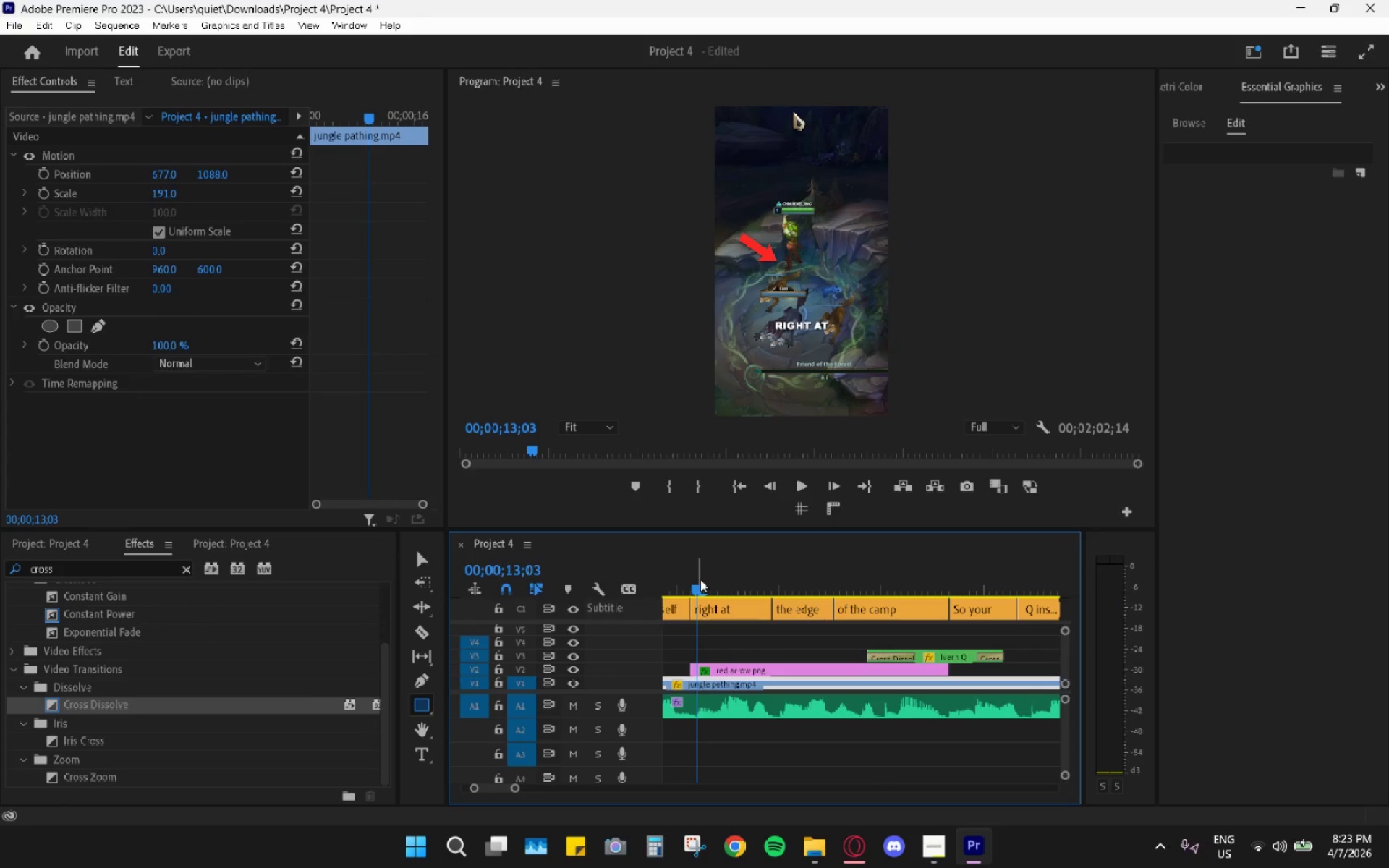 
key(Space)
 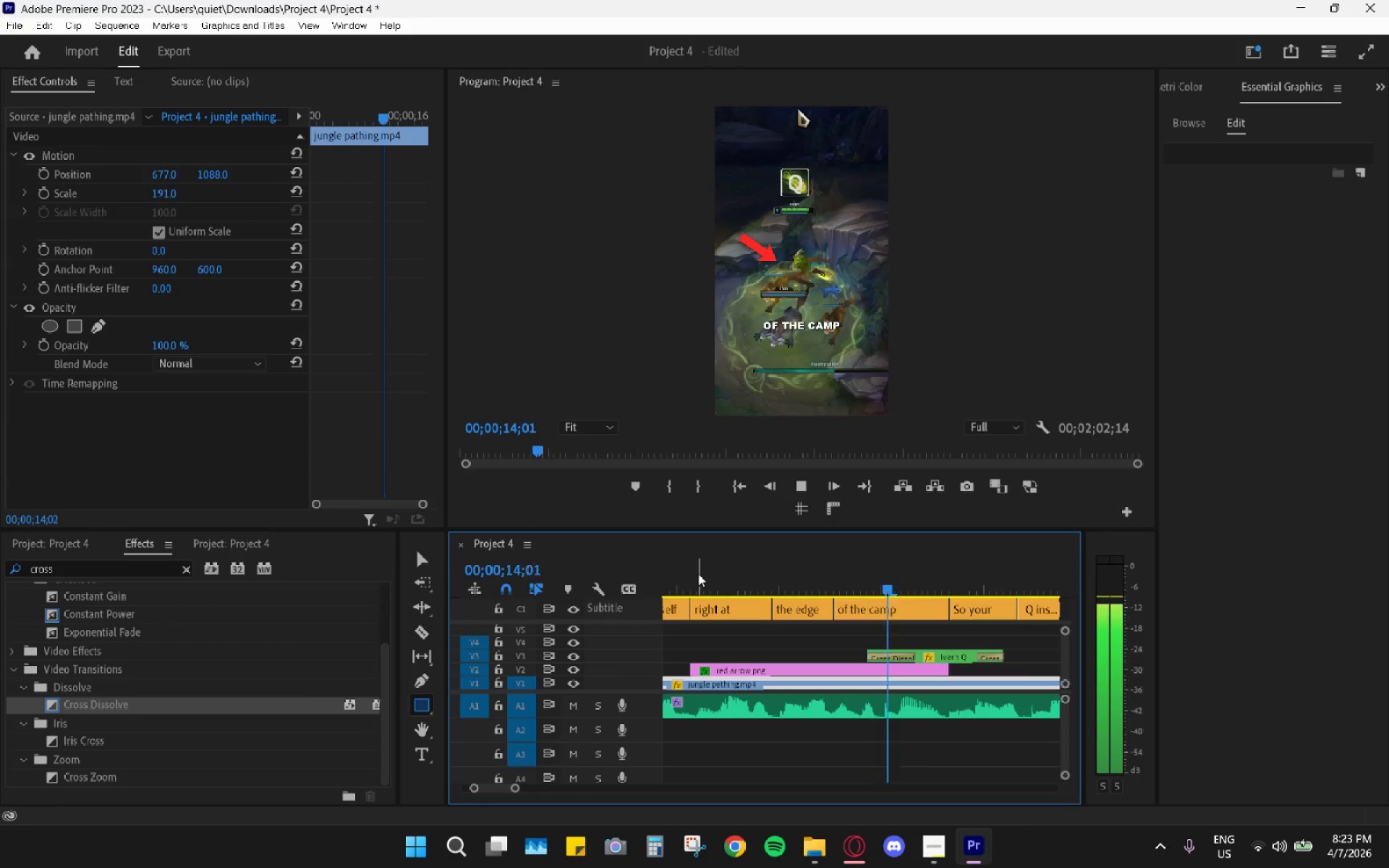 
key(Space)
 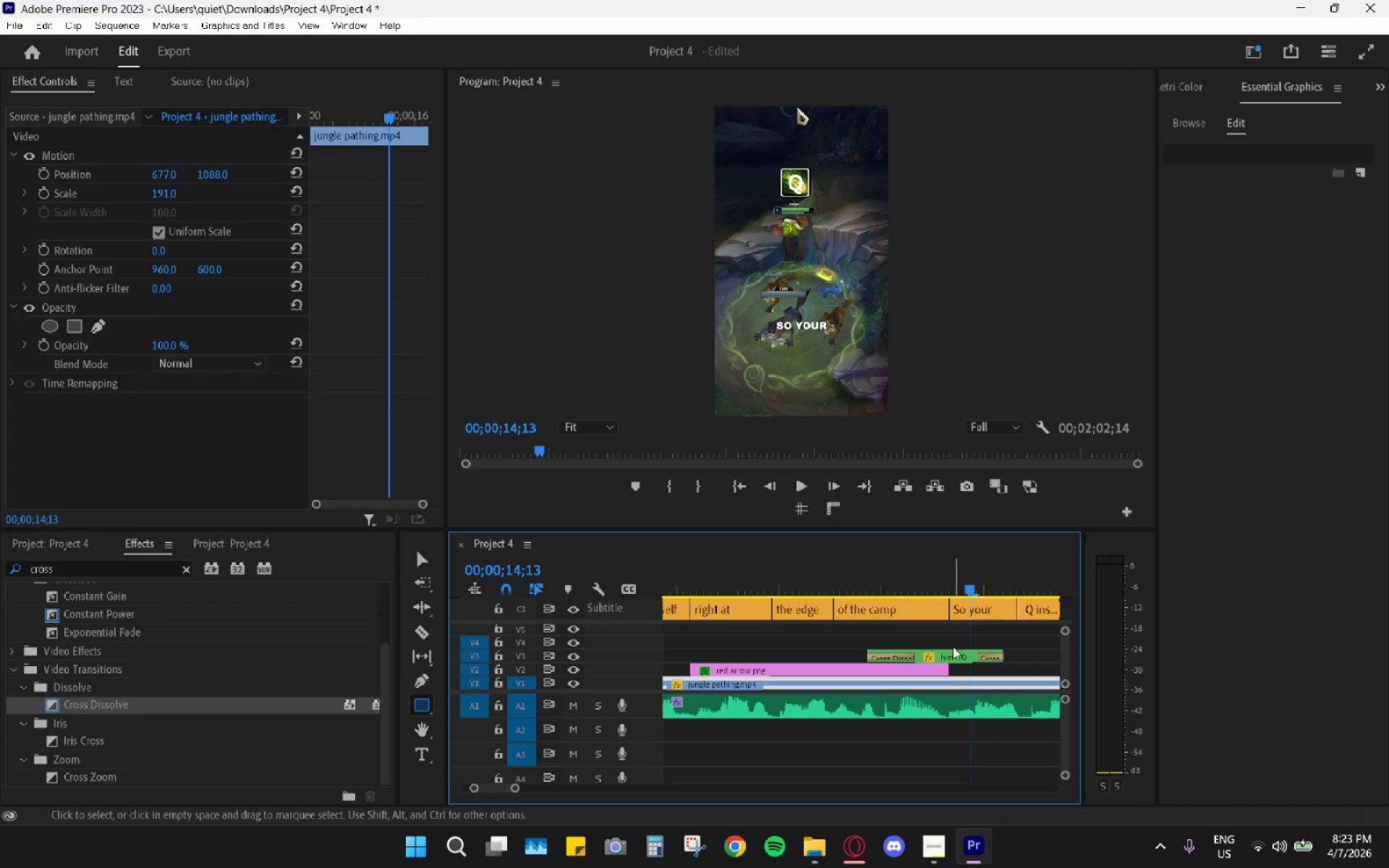 
left_click_drag(start_coordinate=[951, 652], to_coordinate=[901, 651])
 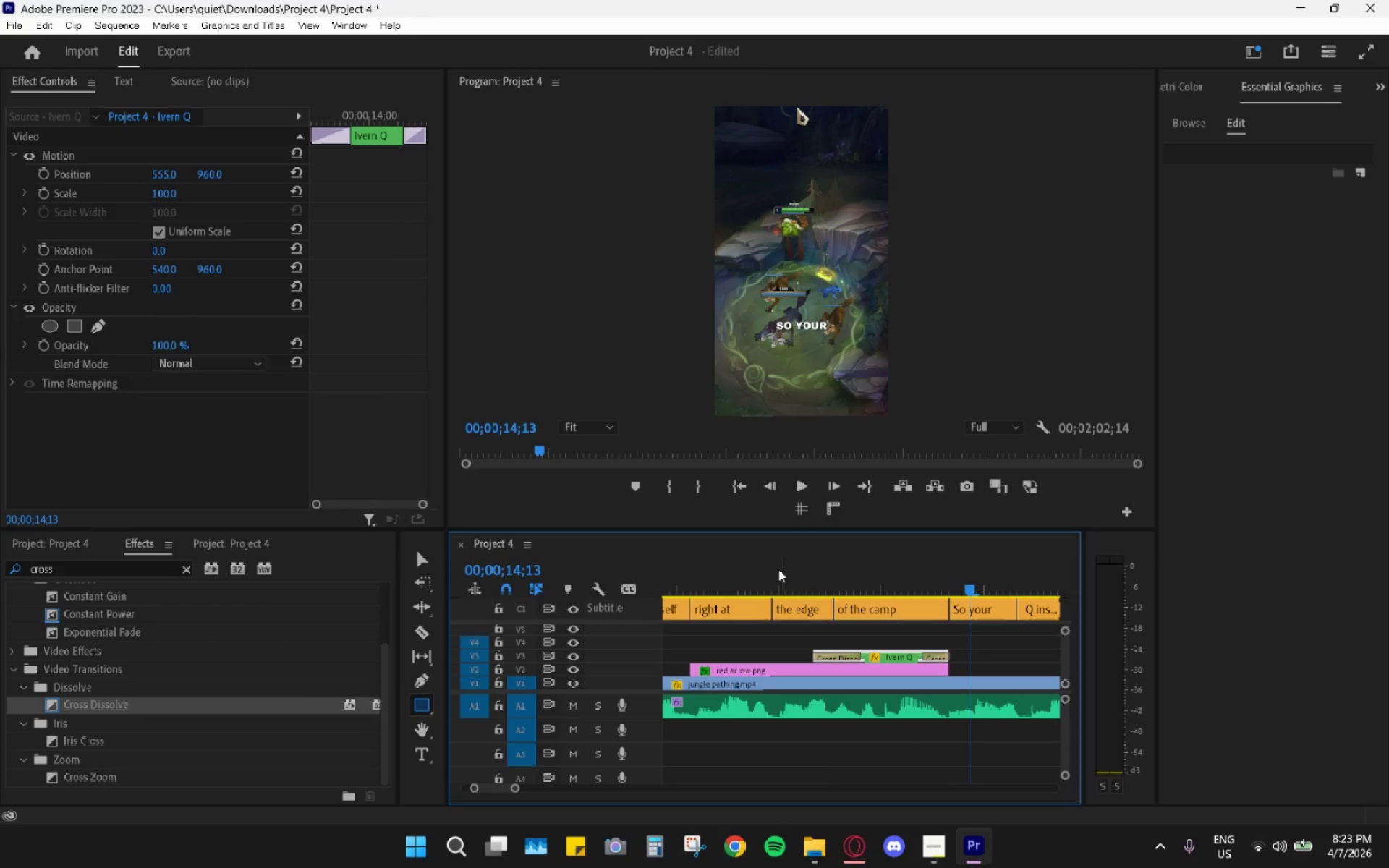 
left_click([776, 569])
 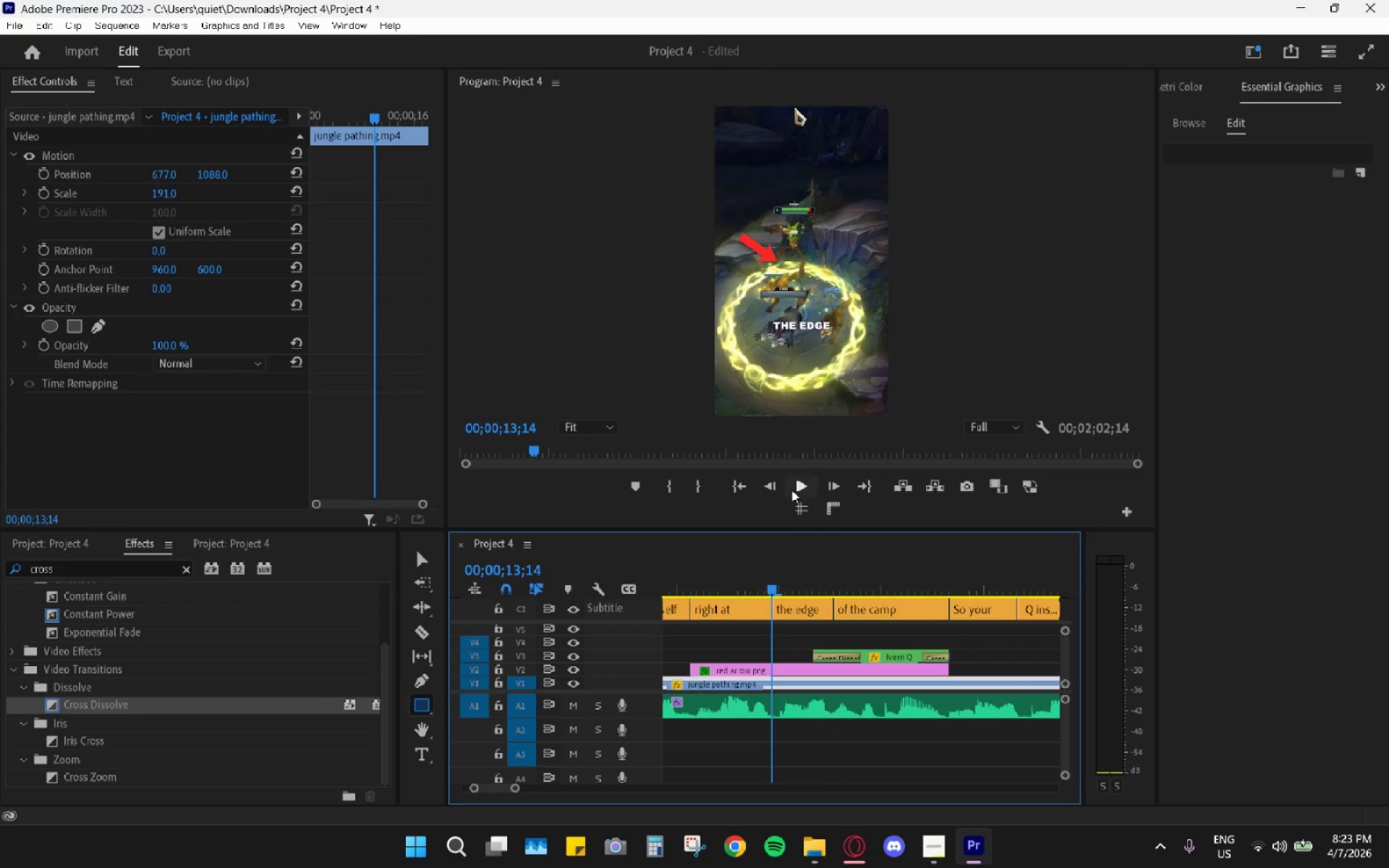 
left_click([794, 483])
 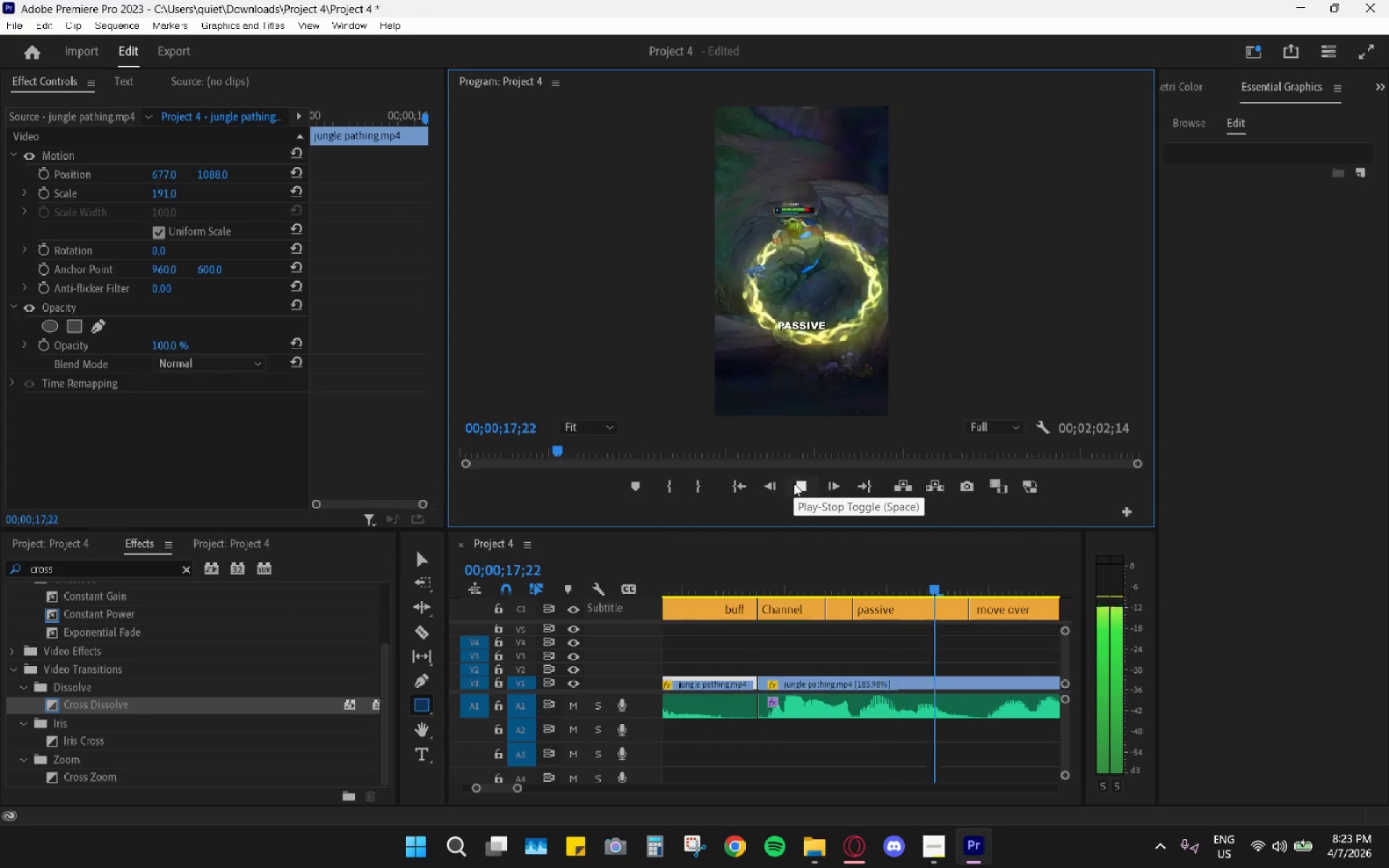 
wait(5.86)
 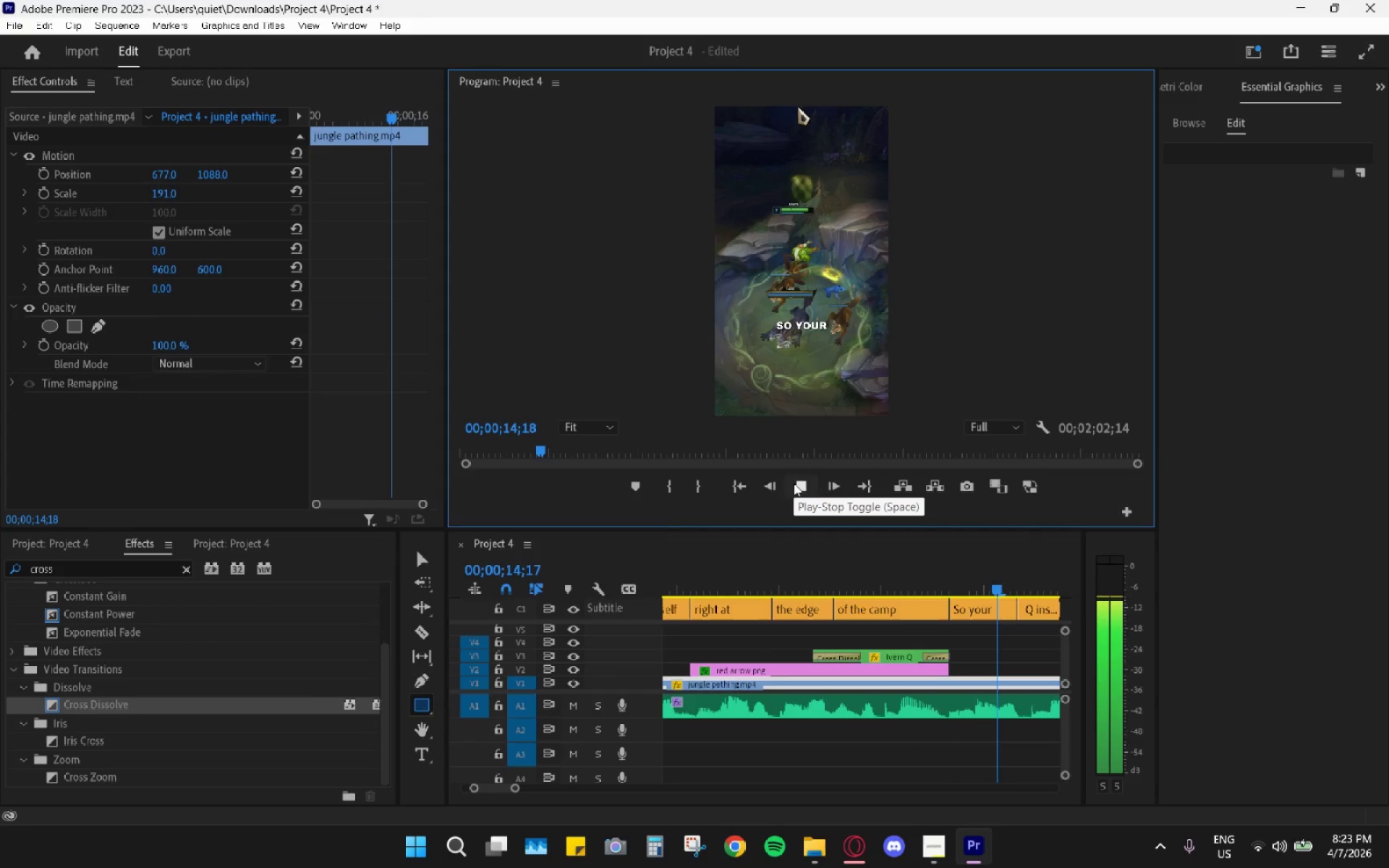 
hold_key(key=AltLeft, duration=1.28)
scroll: coordinate [801, 637], scroll_direction: down, amount: 14.0
 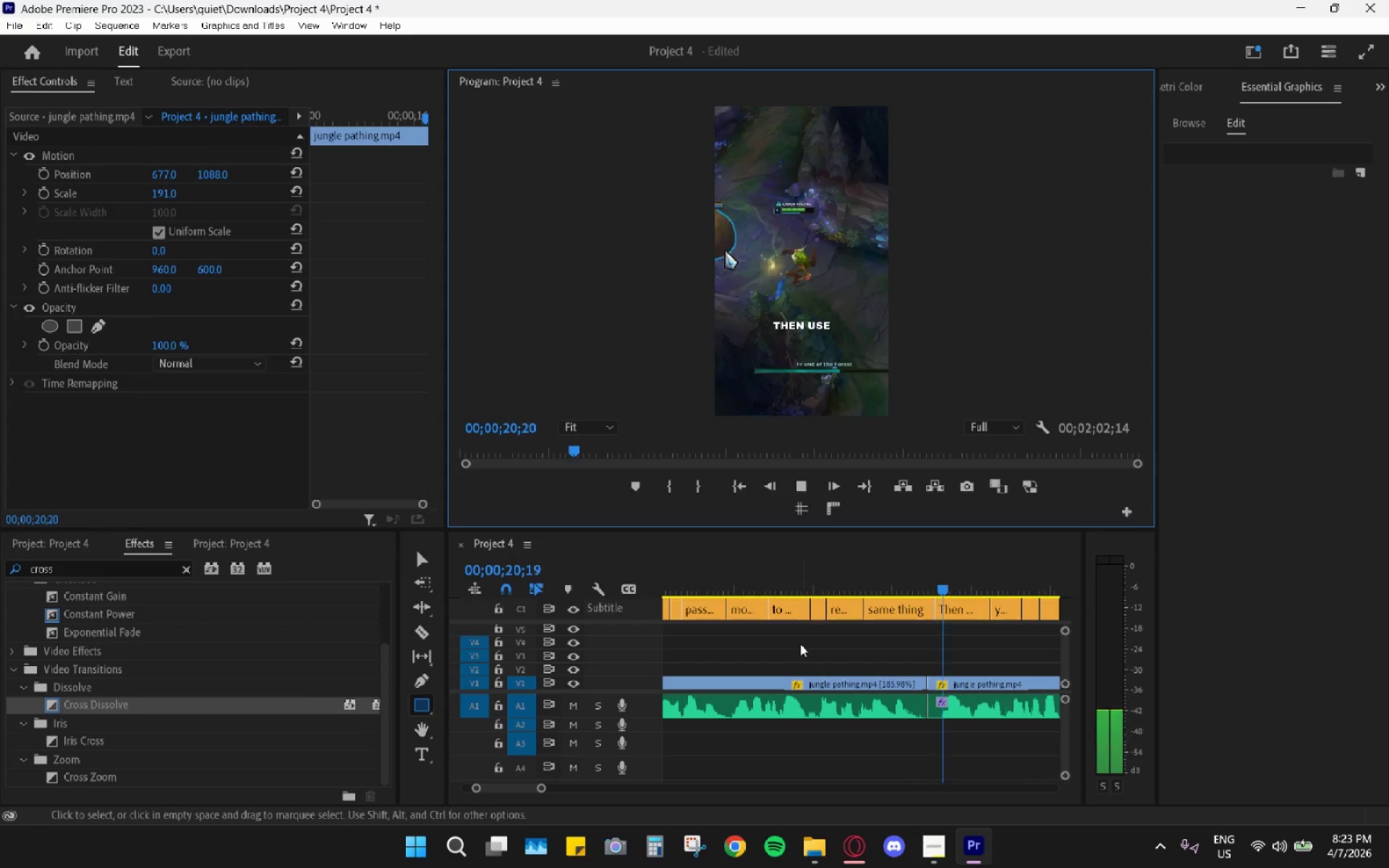 
key(Space)
 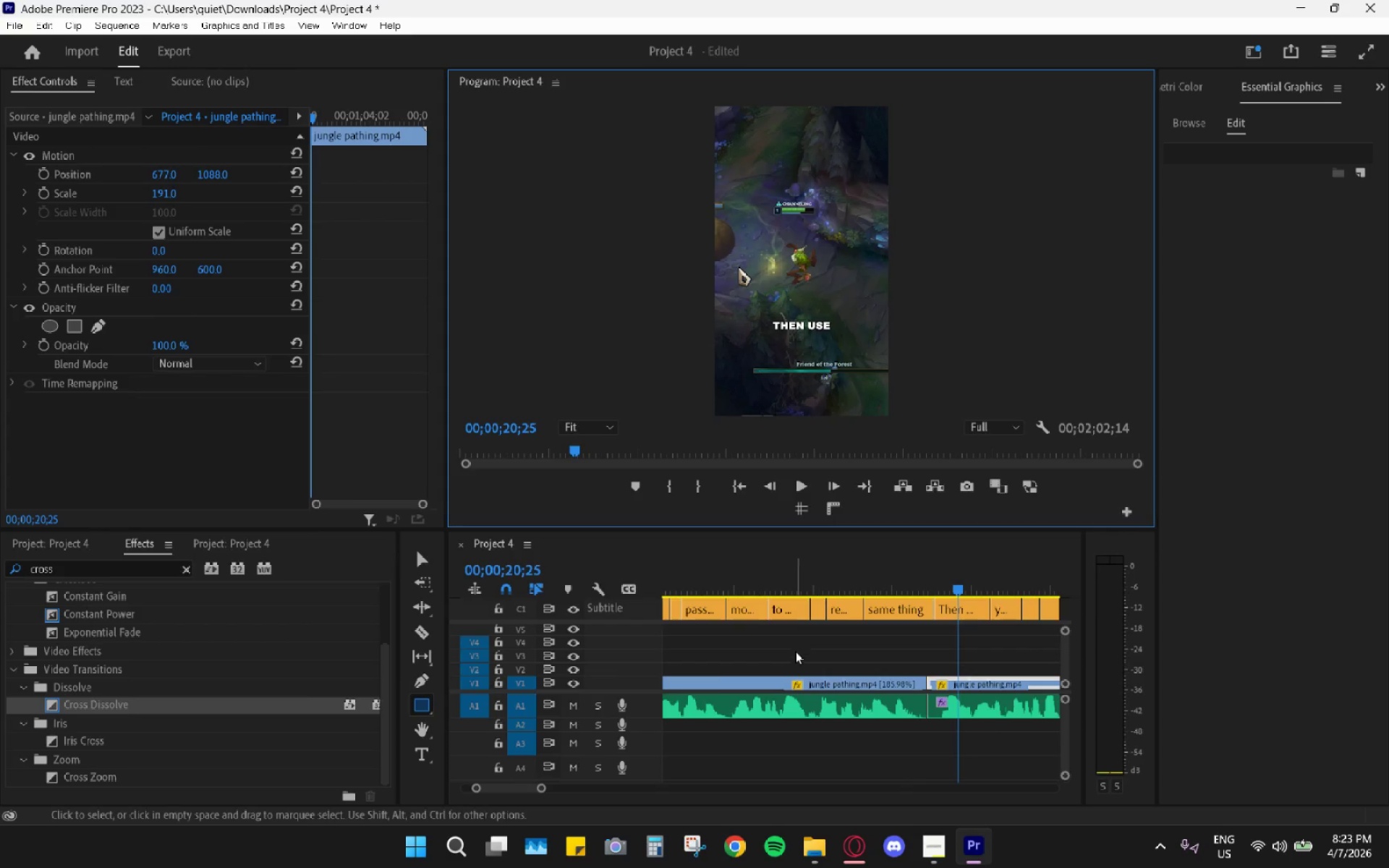 
scroll: coordinate [795, 656], scroll_direction: down, amount: 5.0
 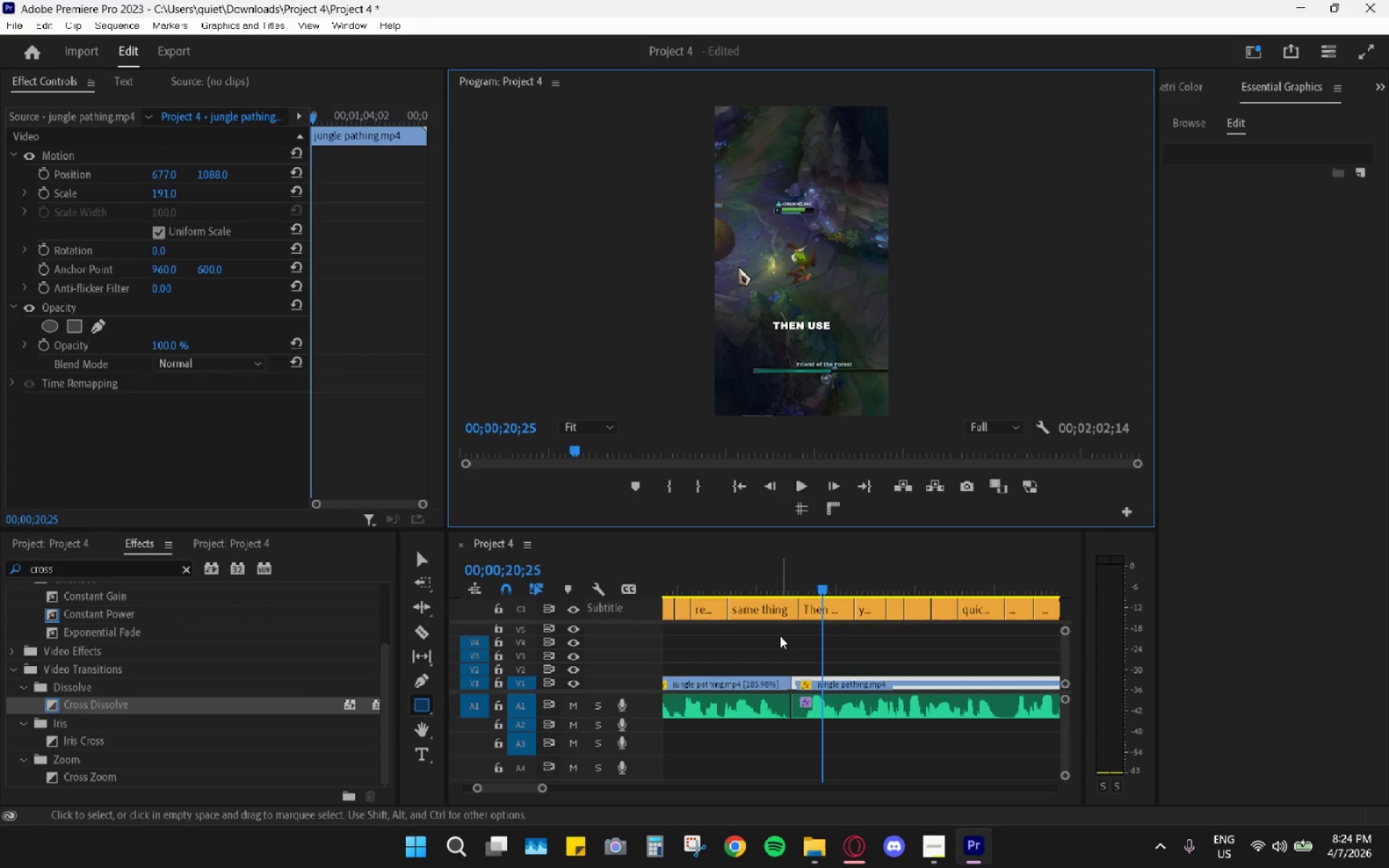 
wait(30.6)
 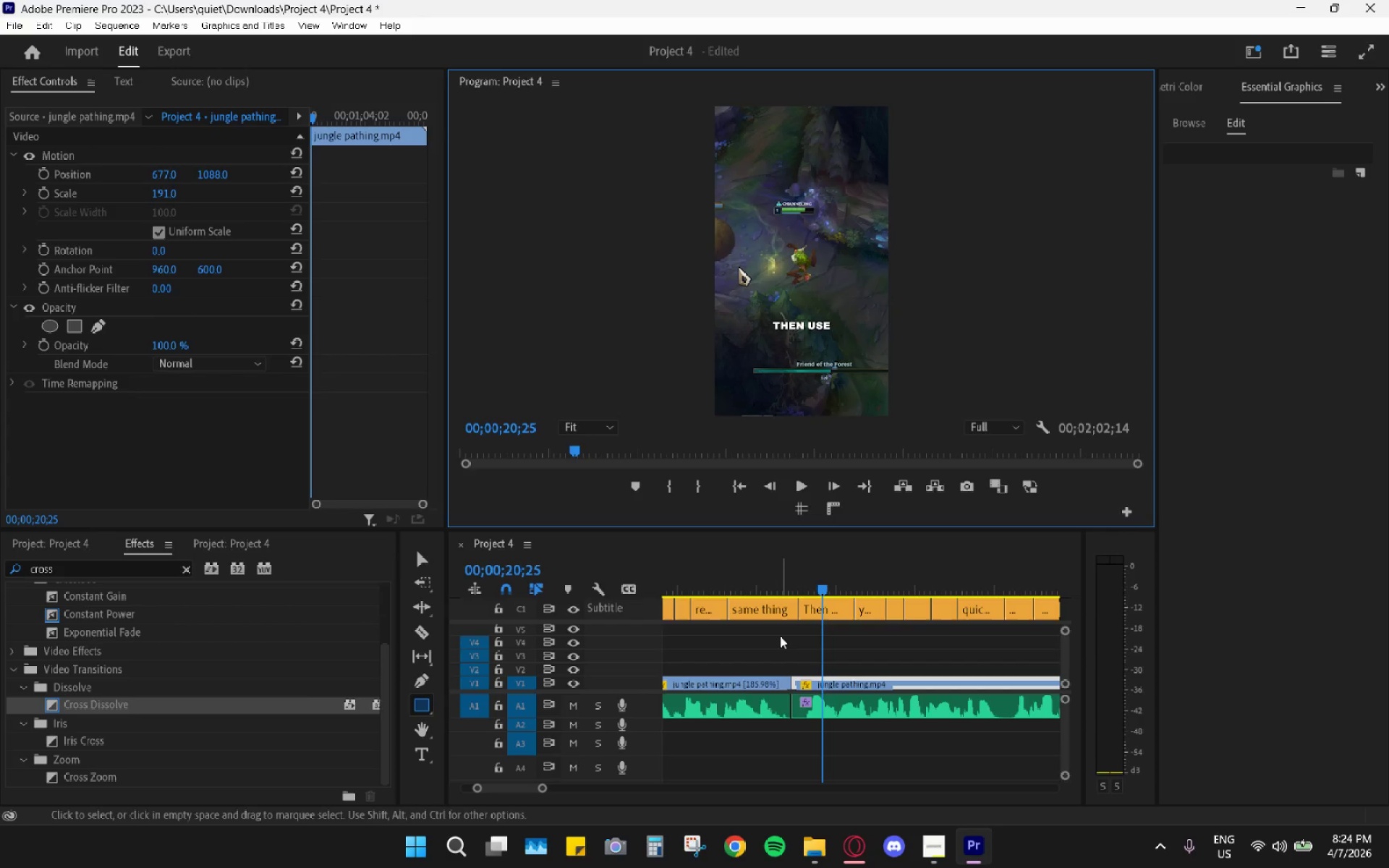 
left_click_drag(start_coordinate=[770, 572], to_coordinate=[679, 572])
 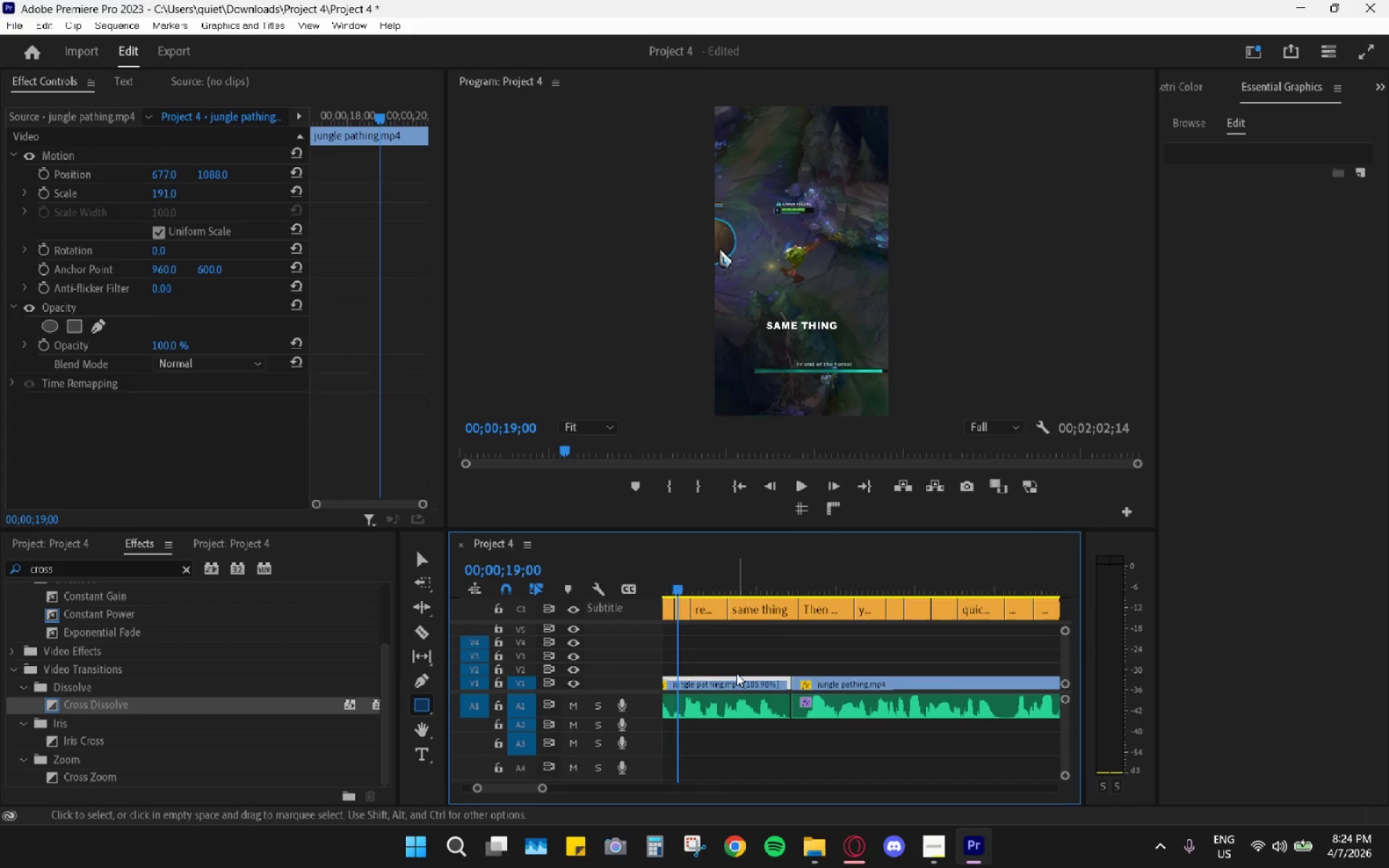 
scroll: coordinate [742, 668], scroll_direction: up, amount: 7.0
 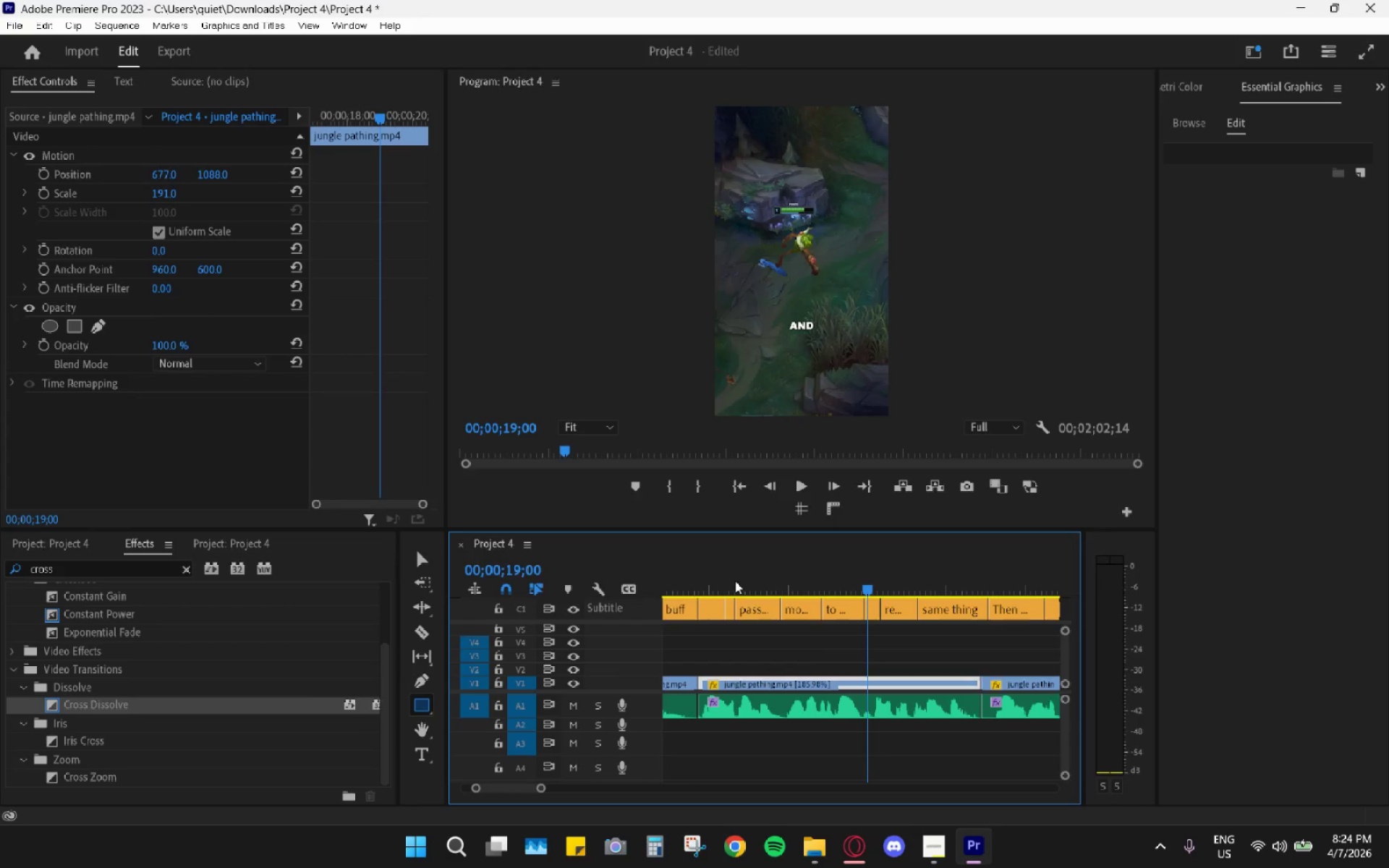 
left_click_drag(start_coordinate=[730, 578], to_coordinate=[705, 573])
 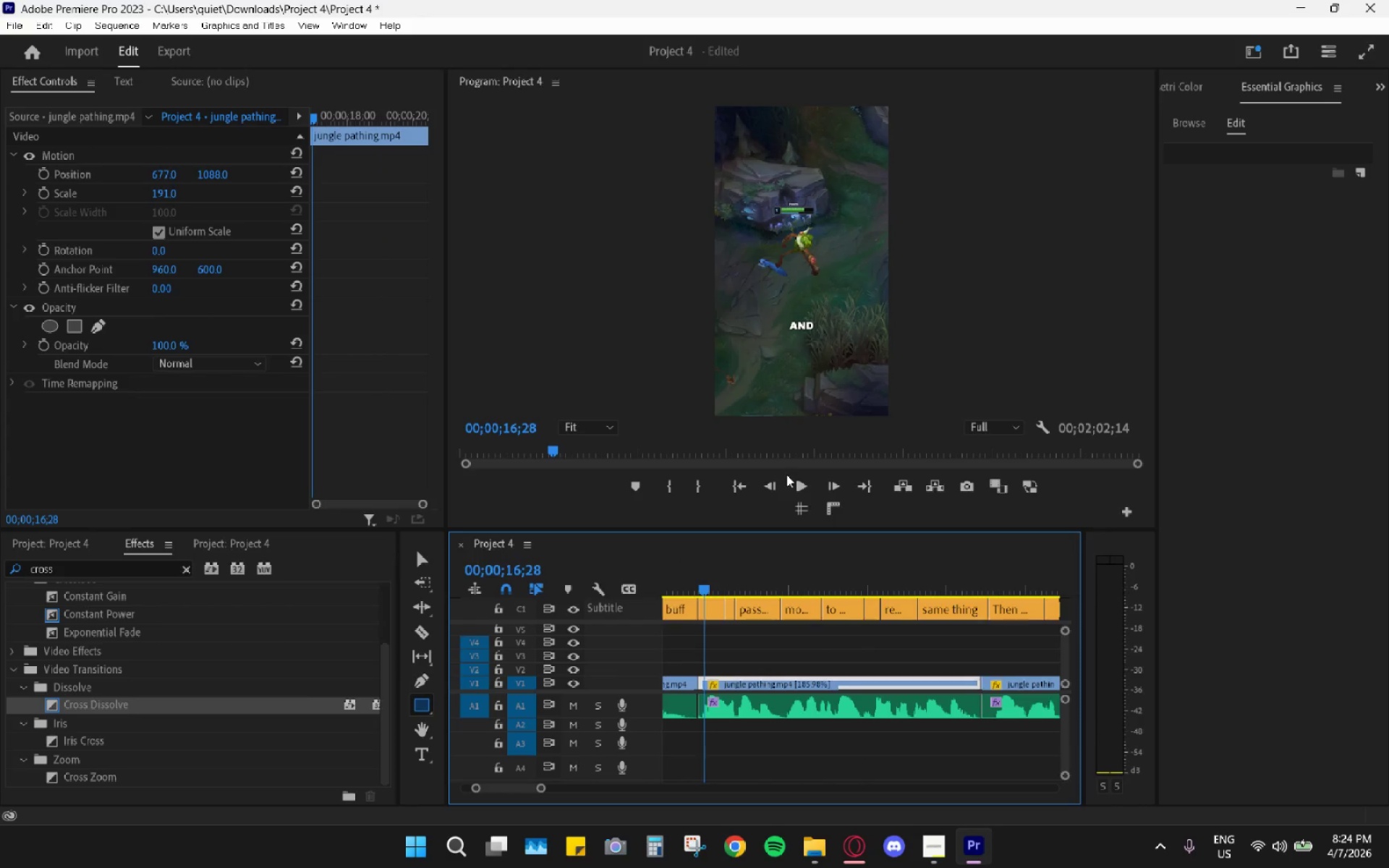 
left_click([799, 481])
 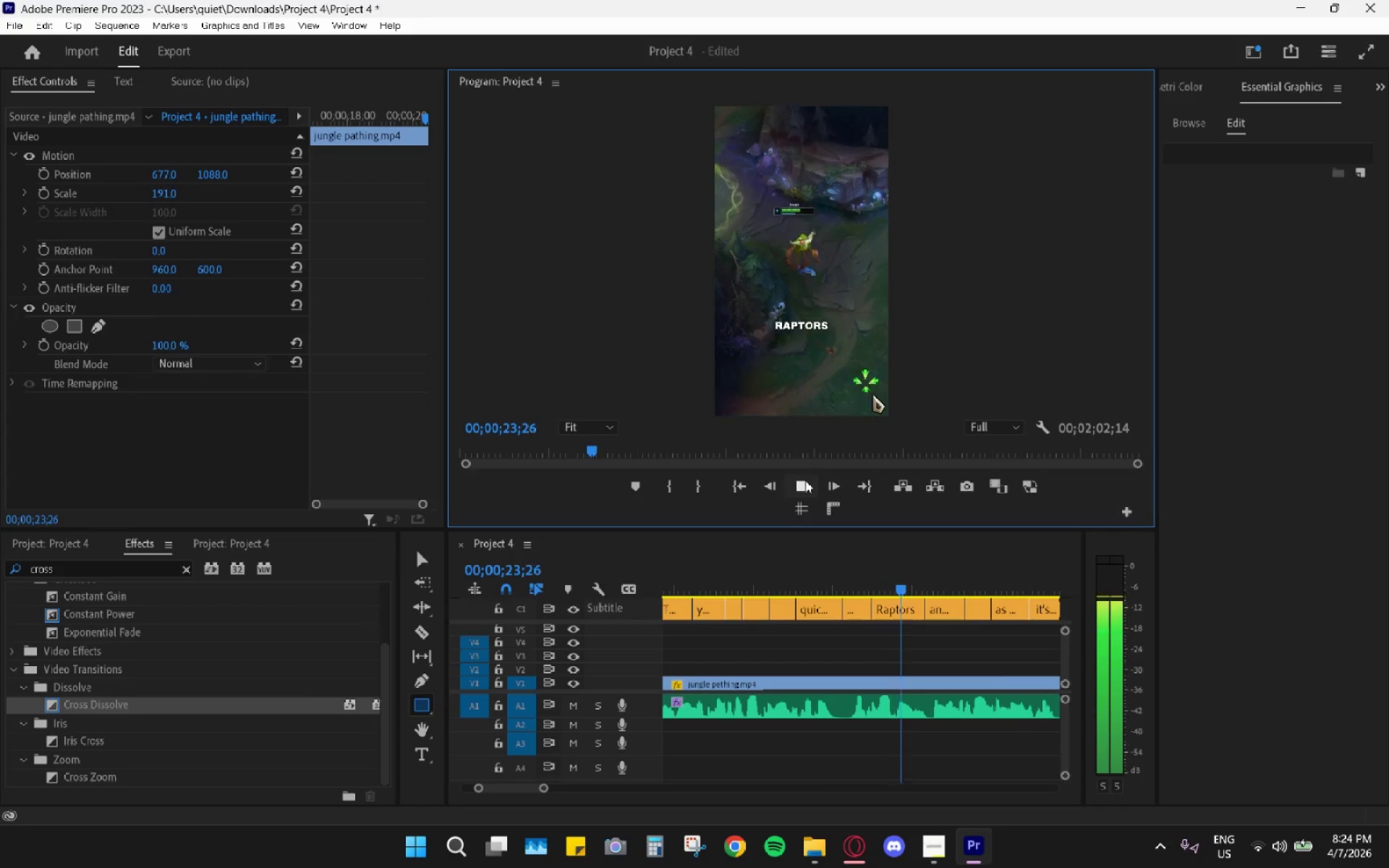 
wait(12.31)
 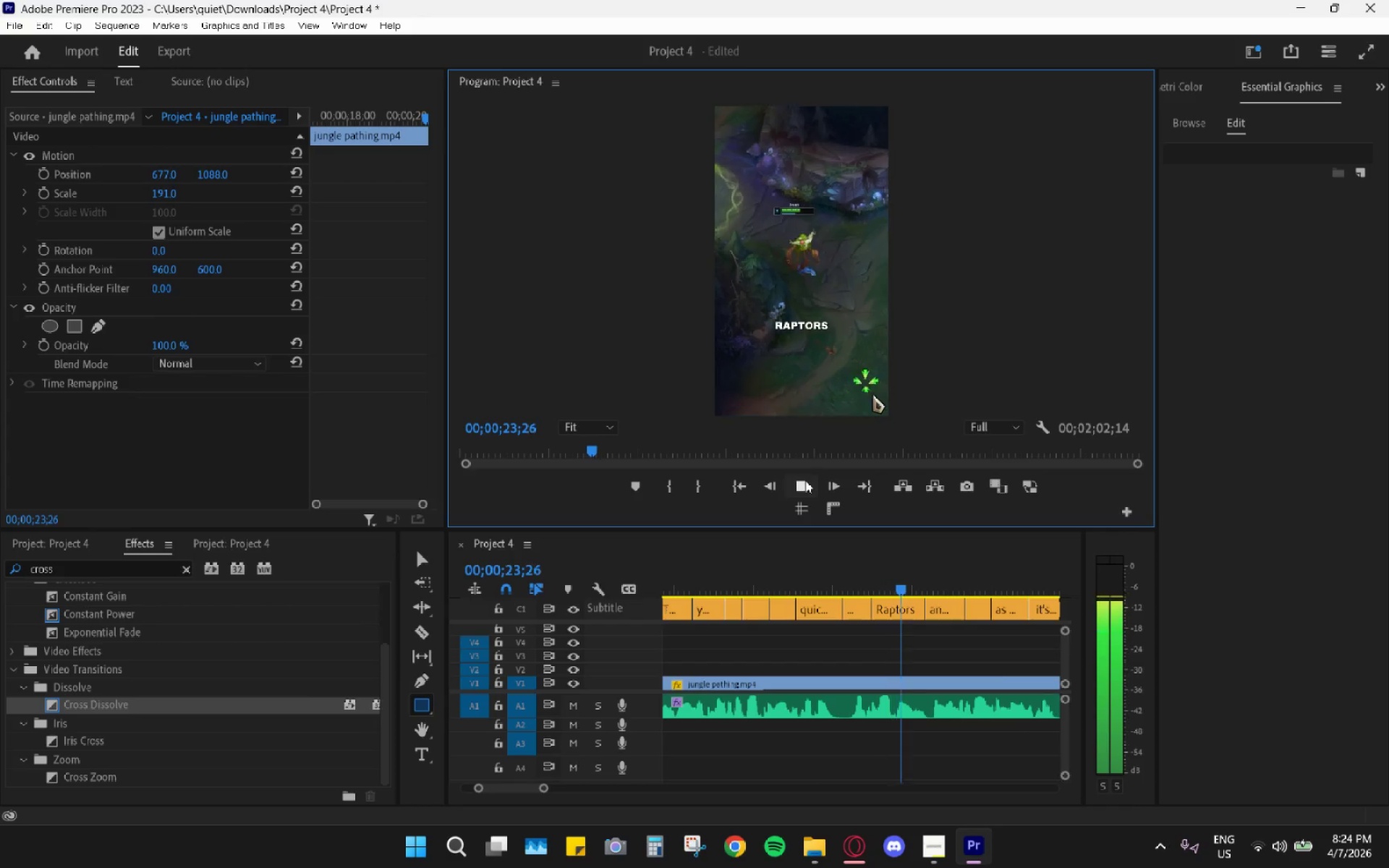 
key(Space)
 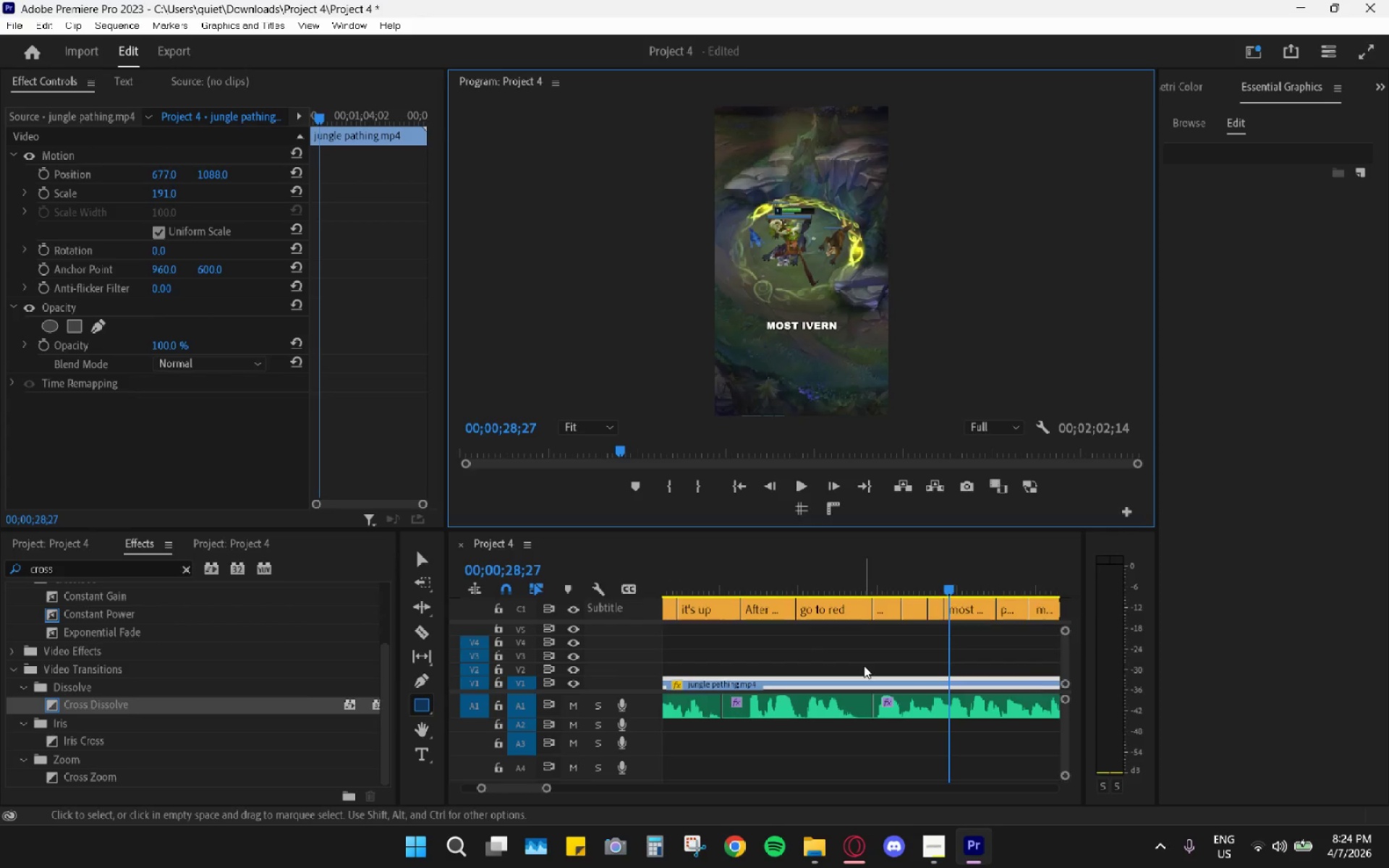 
hold_key(key=AltLeft, duration=0.94)
scroll: coordinate [828, 650], scroll_direction: none, amount: 0.0
 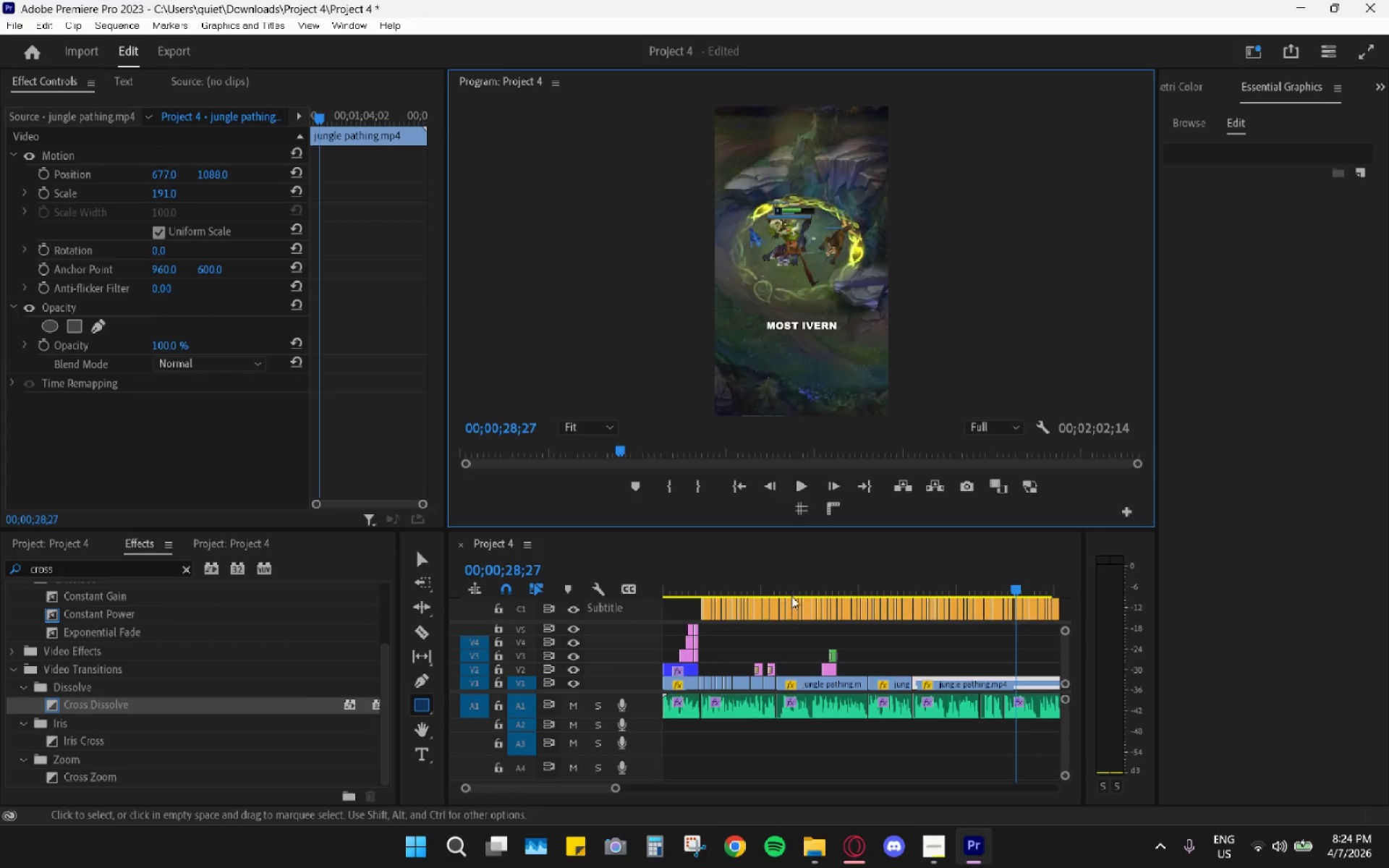 
left_click_drag(start_coordinate=[802, 578], to_coordinate=[811, 577])
 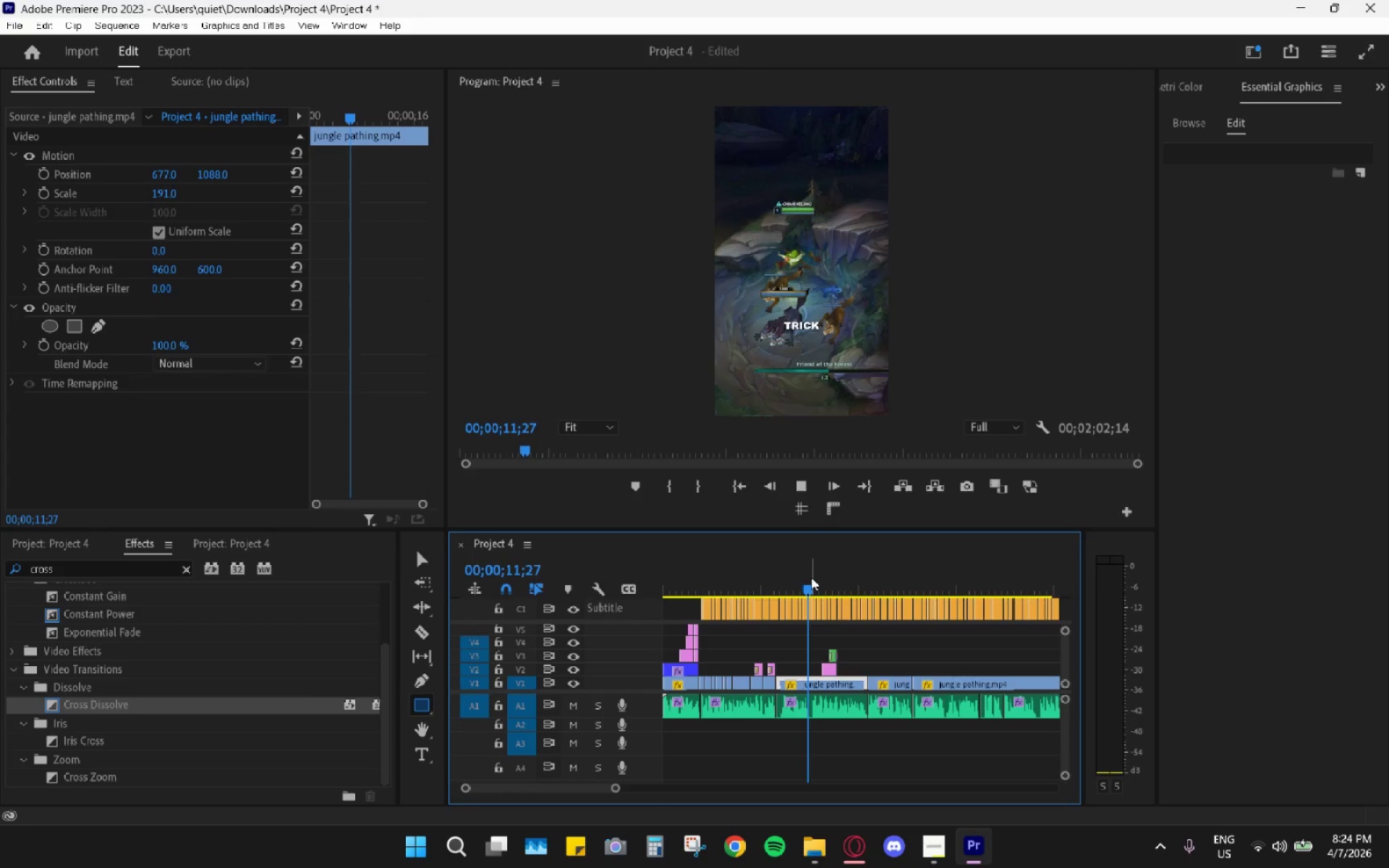 
key(Space)
 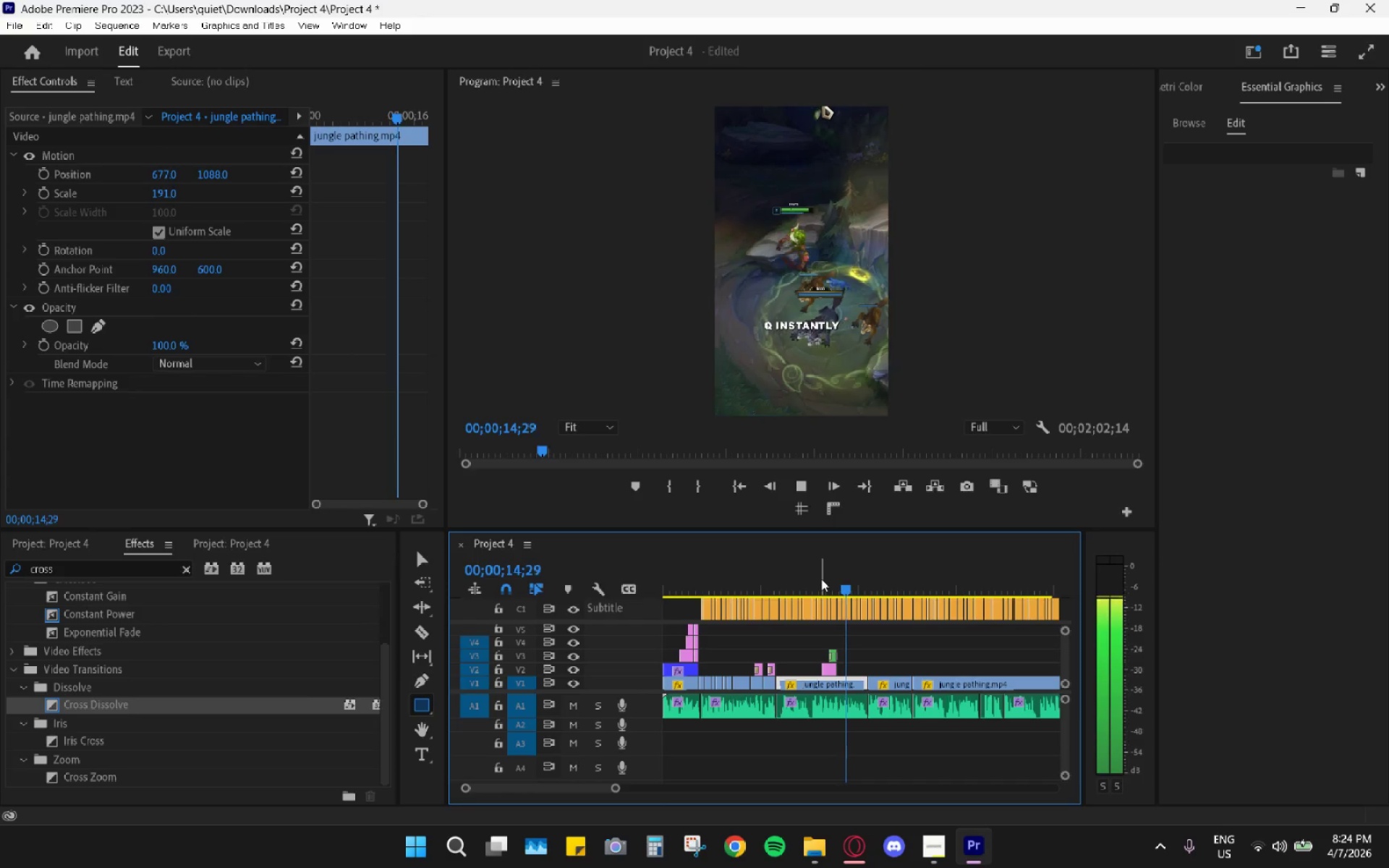 
key(Space)
 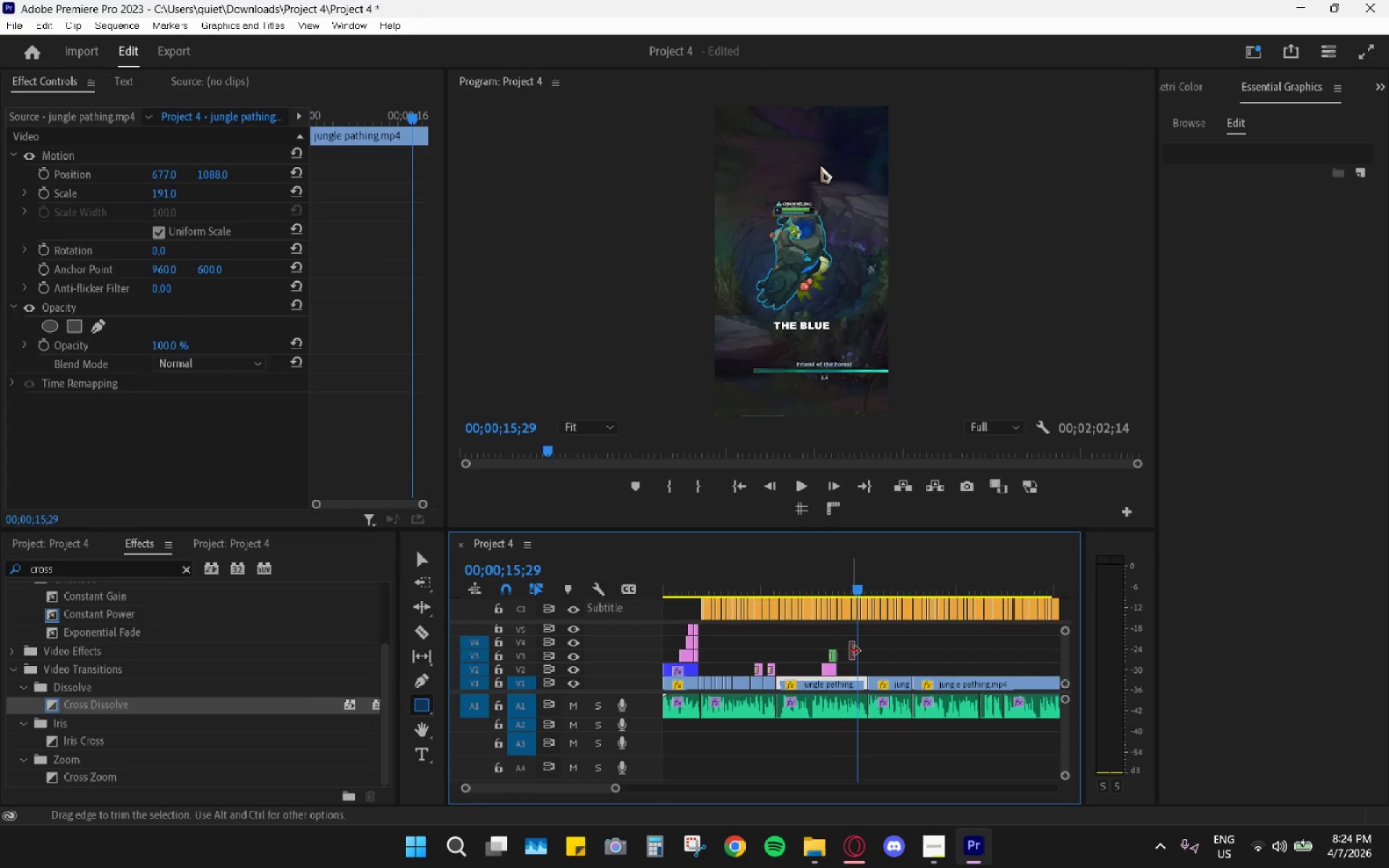 
hold_key(key=AltLeft, duration=0.88)
scroll: coordinate [833, 649], scroll_direction: up, amount: 16.0
 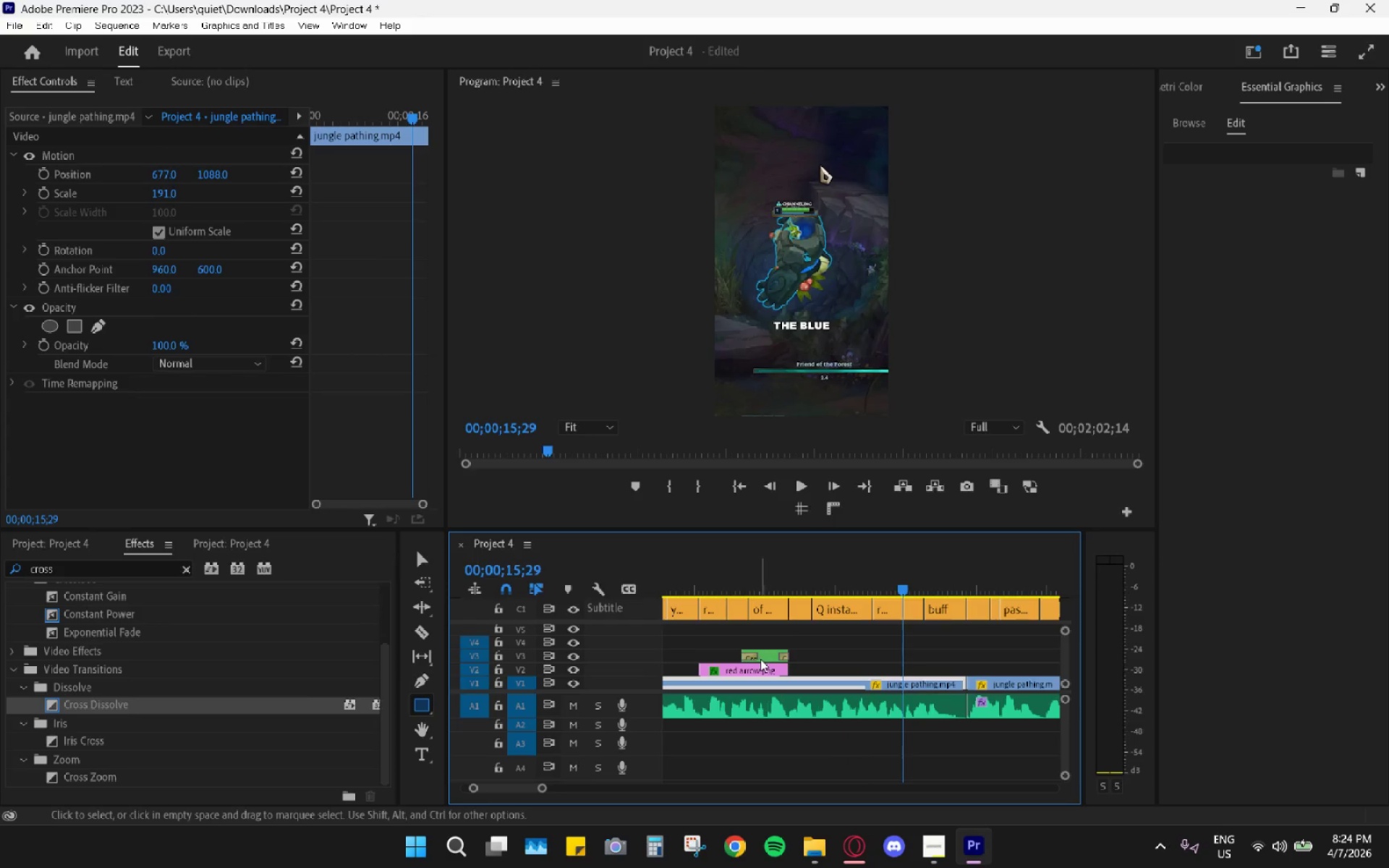 
left_click_drag(start_coordinate=[769, 655], to_coordinate=[833, 671])
 